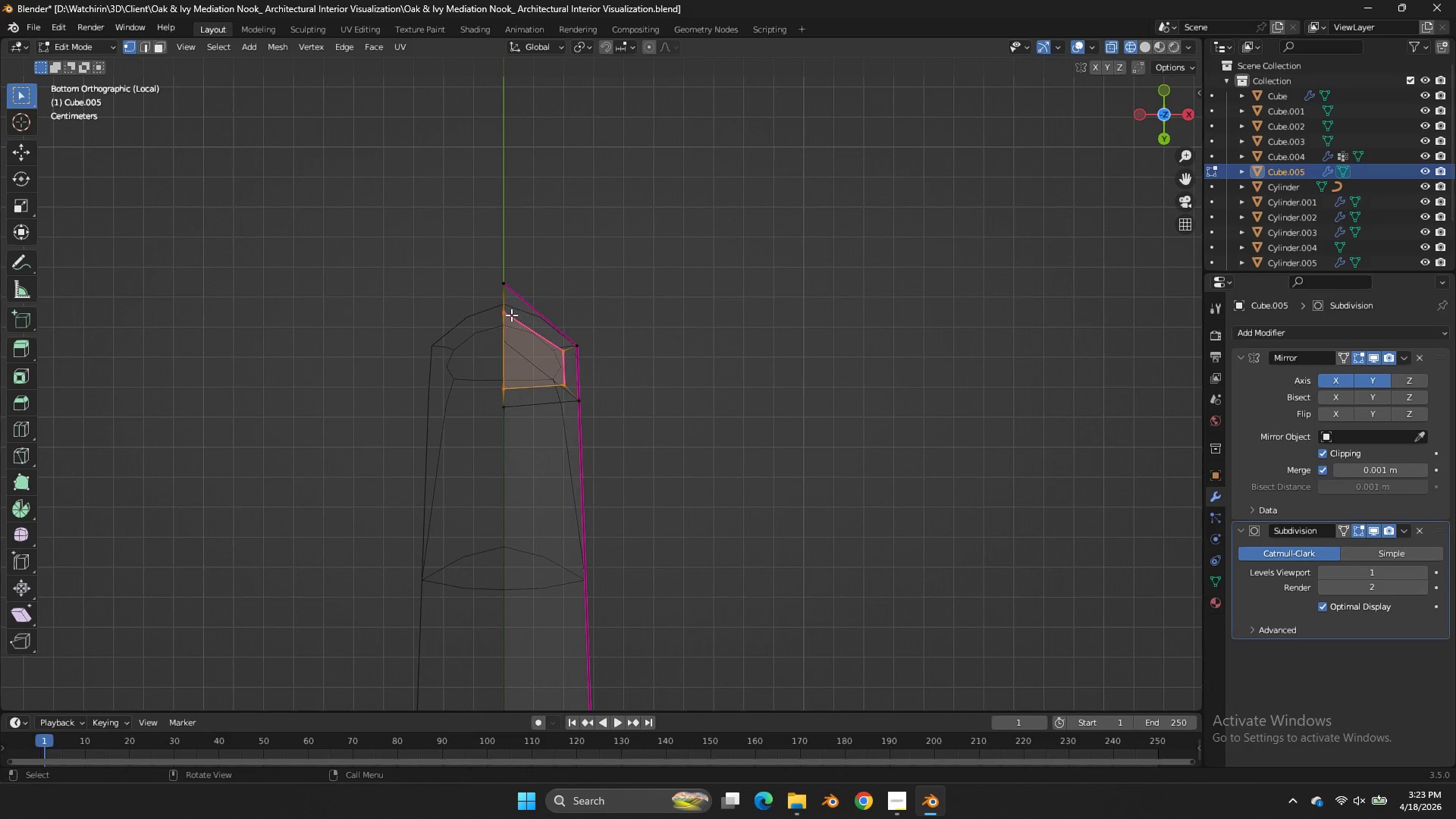 
left_click_drag(start_coordinate=[512, 309], to_coordinate=[488, 399])
 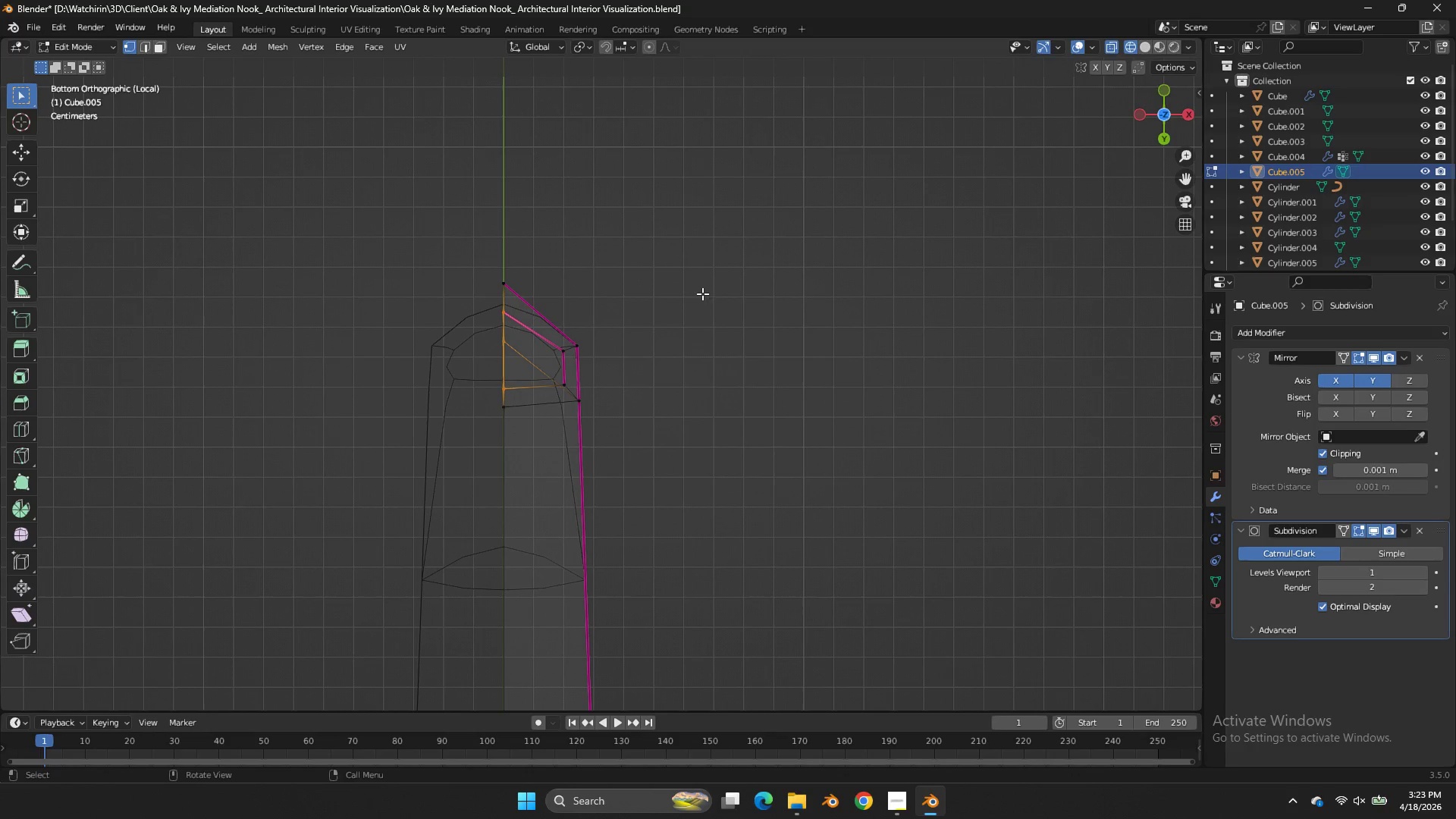 
scroll: coordinate [650, 315], scroll_direction: up, amount: 1.0
 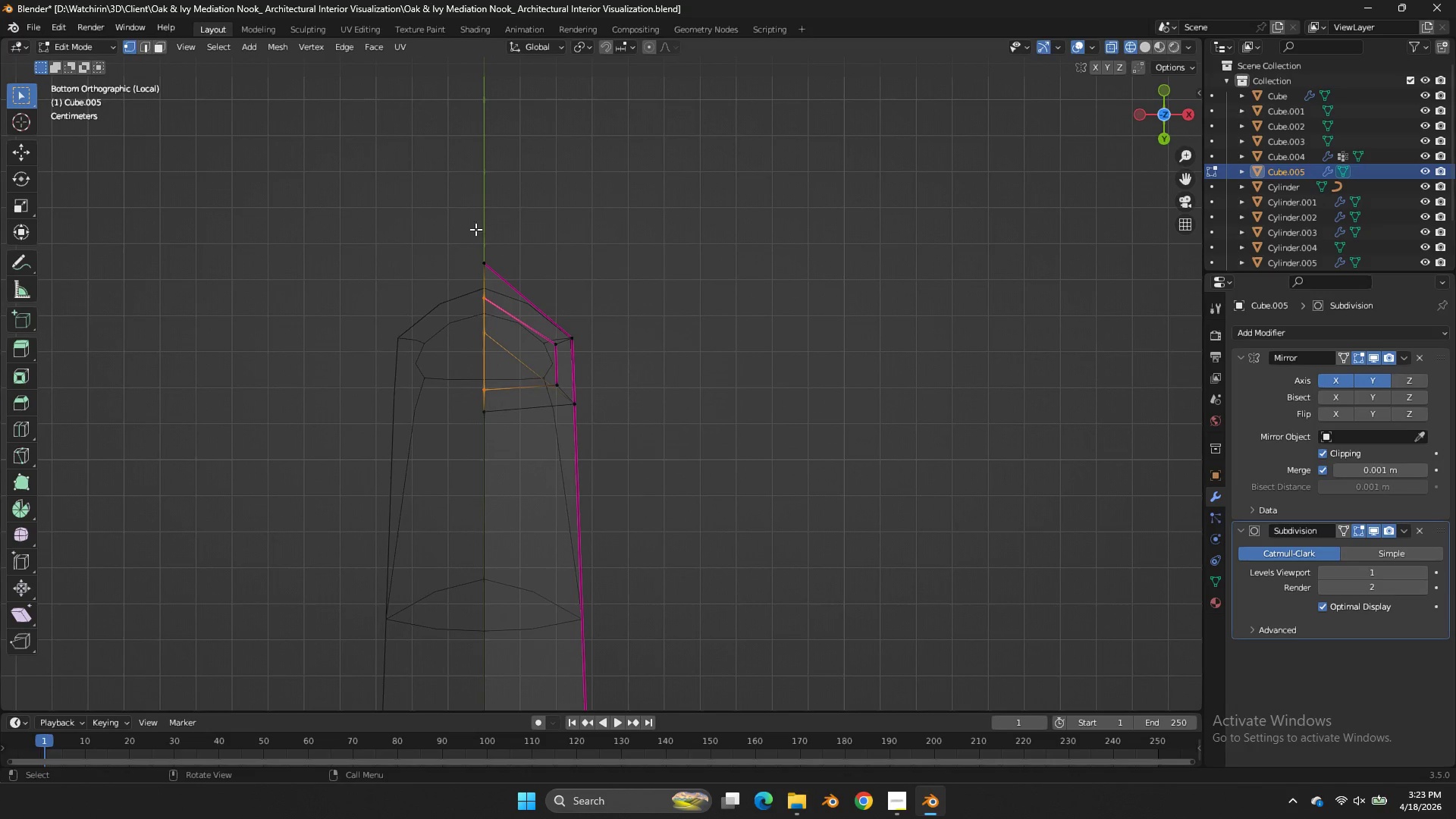 
left_click_drag(start_coordinate=[488, 215], to_coordinate=[403, 607])
 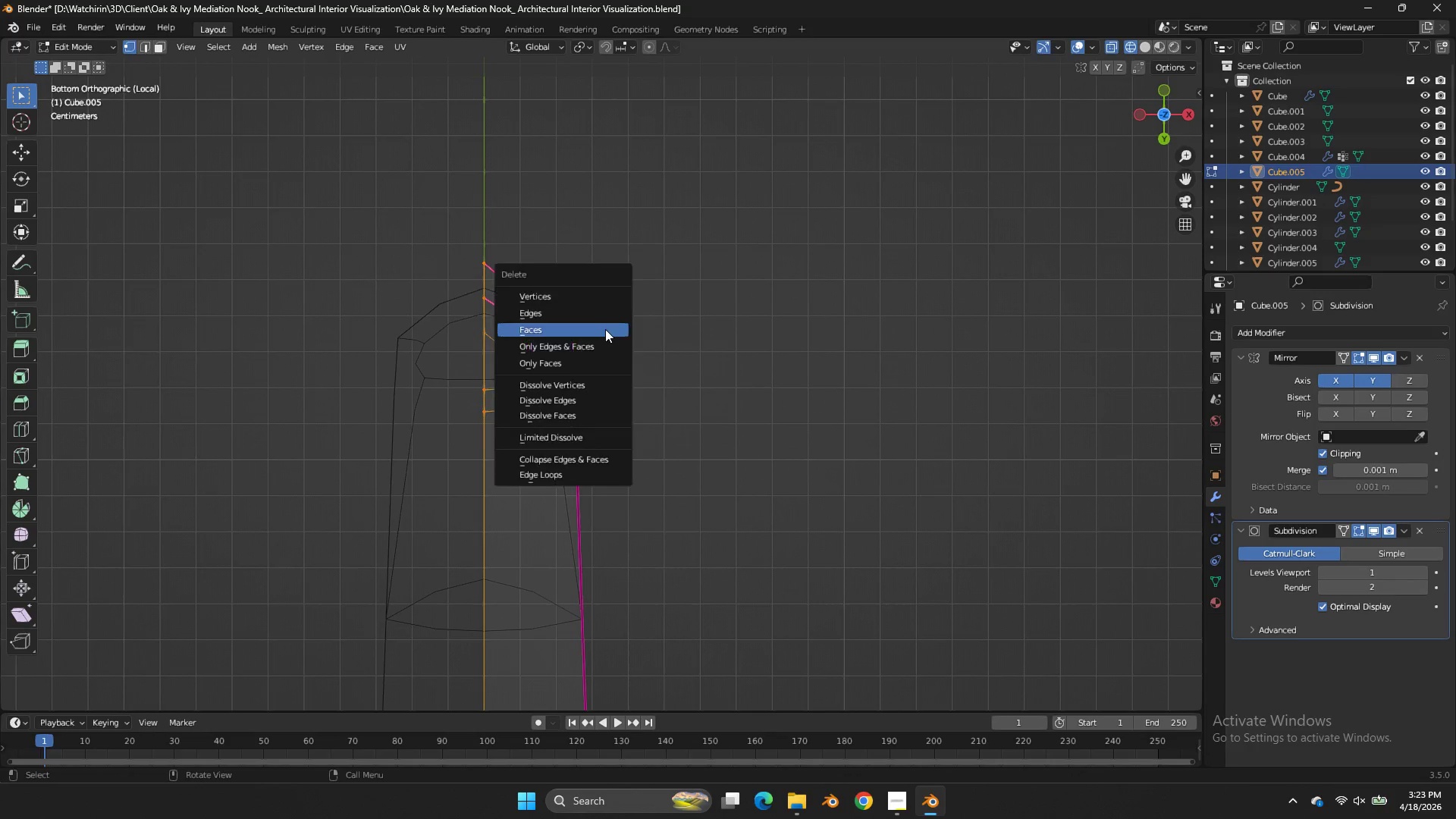 
key(X)
 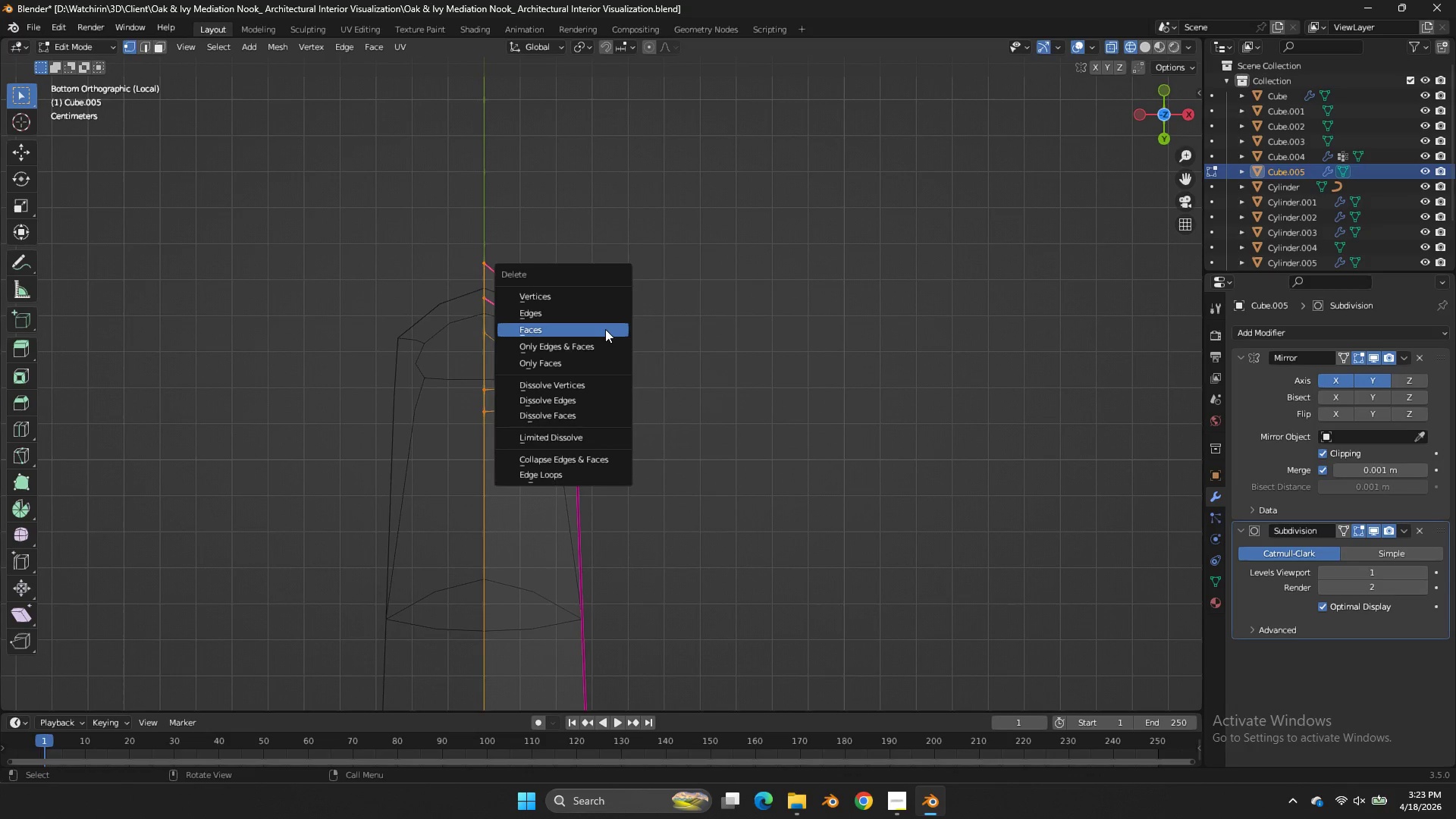 
left_click([605, 329])
 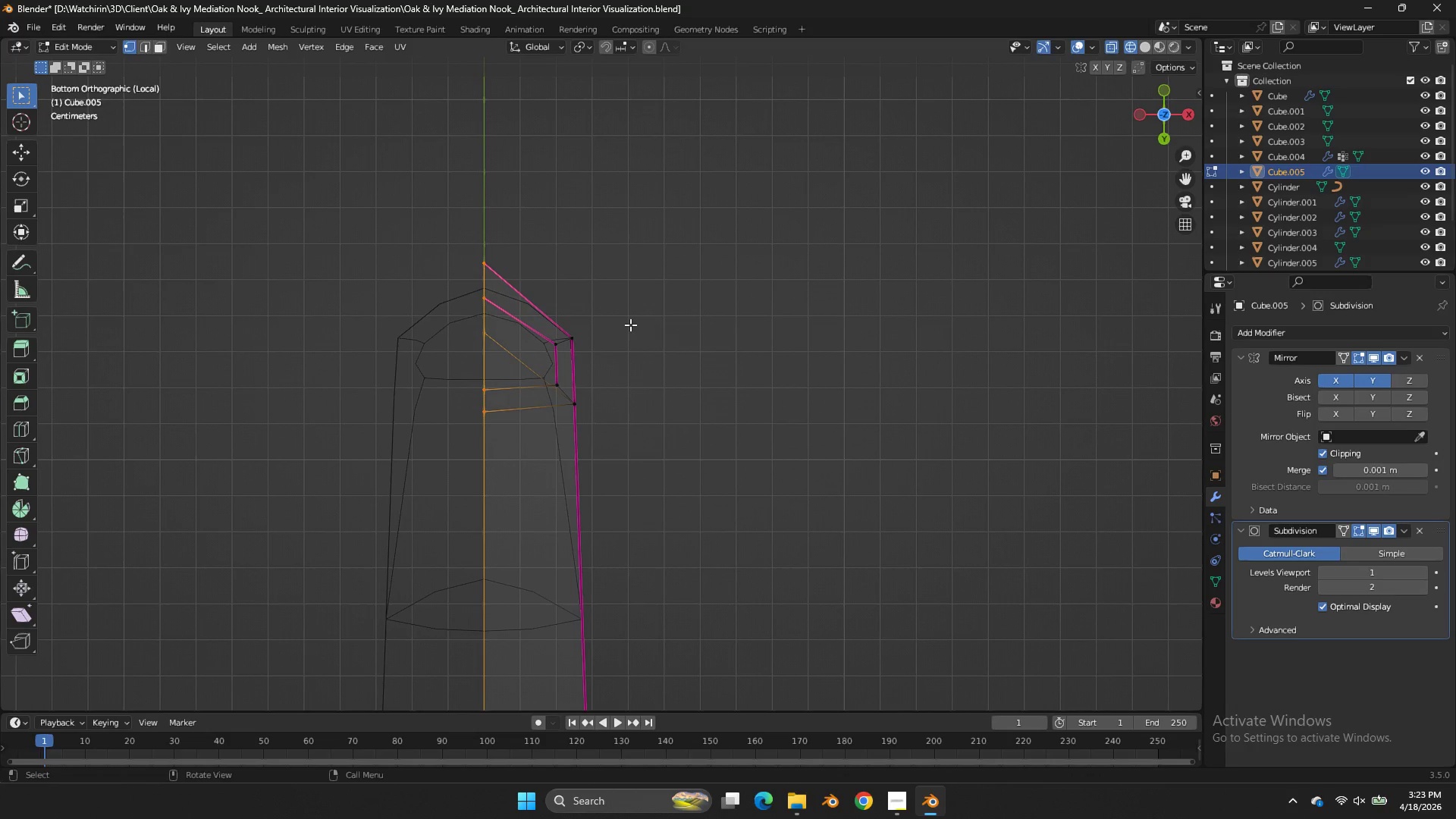 
key(Z)
 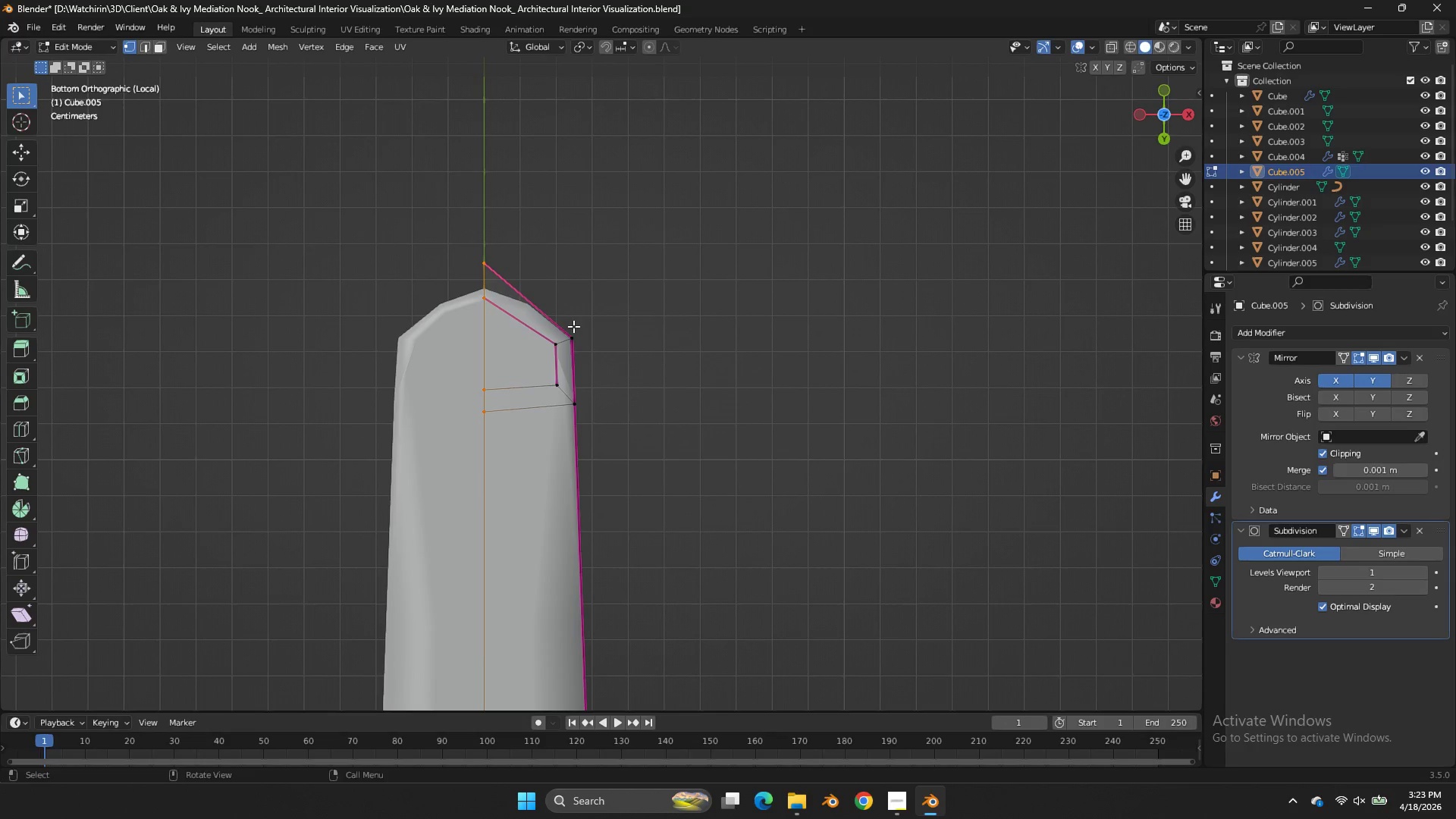 
key(Tab)
 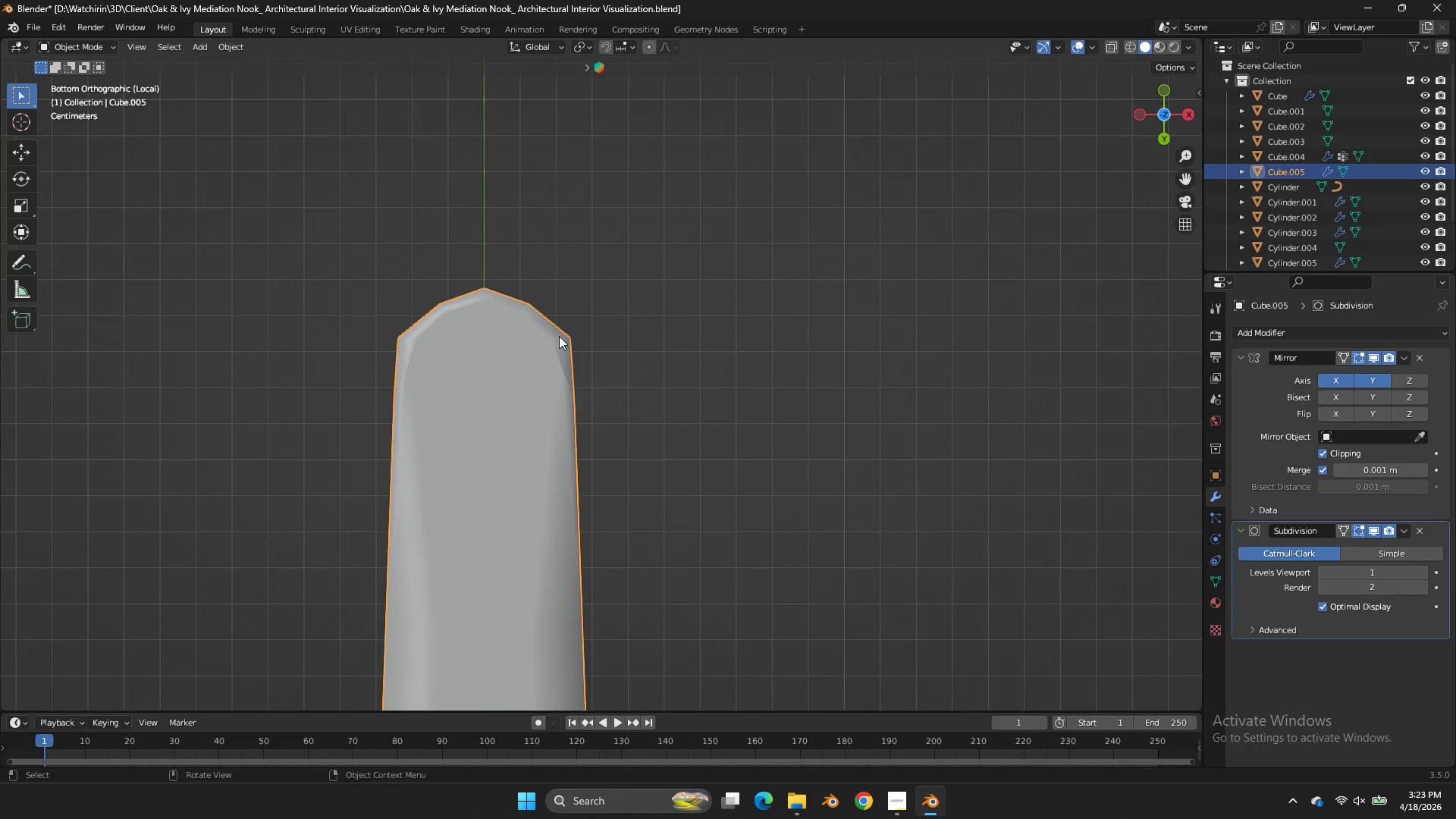 
key(Tab)
 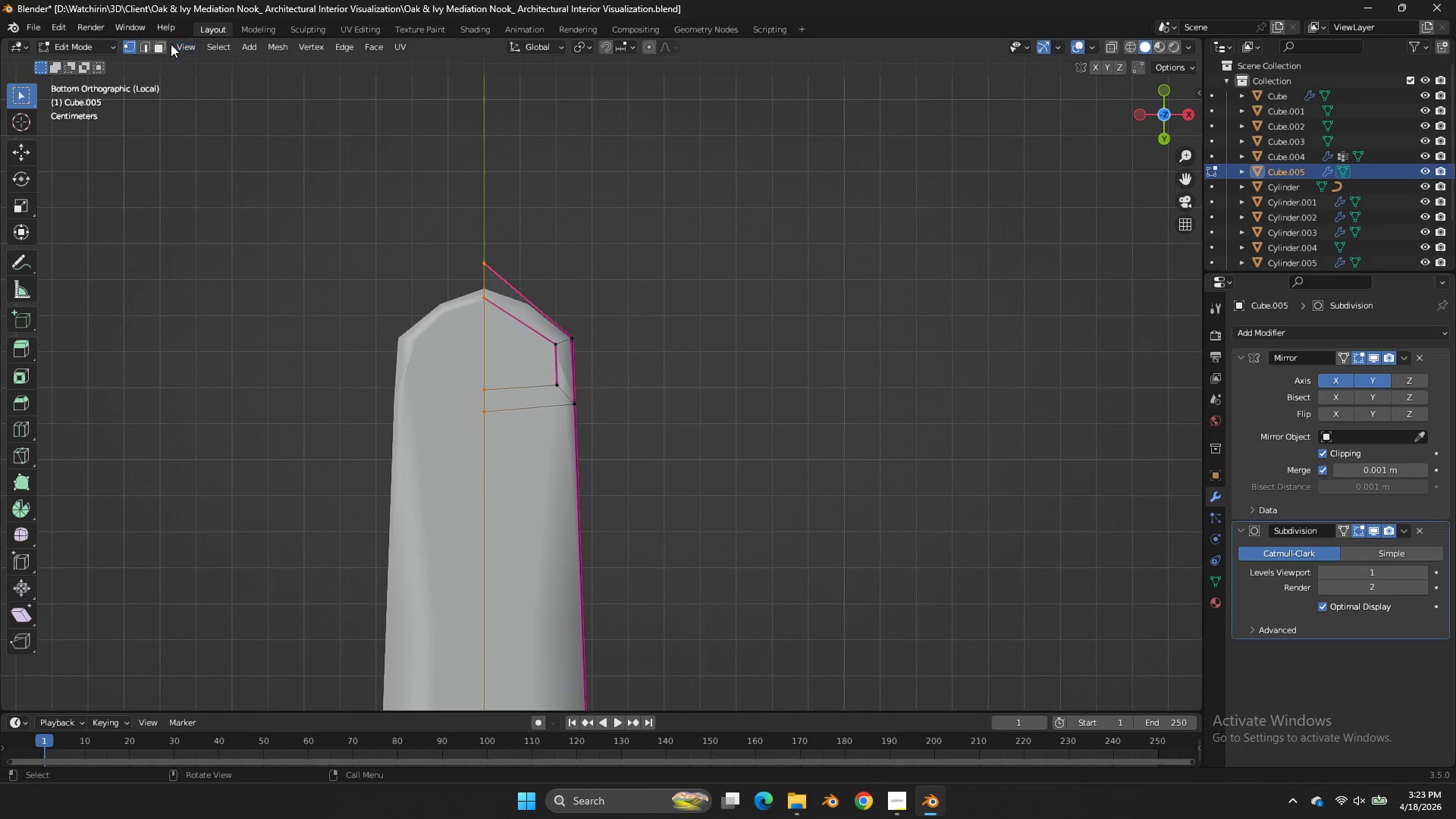 
left_click([165, 43])
 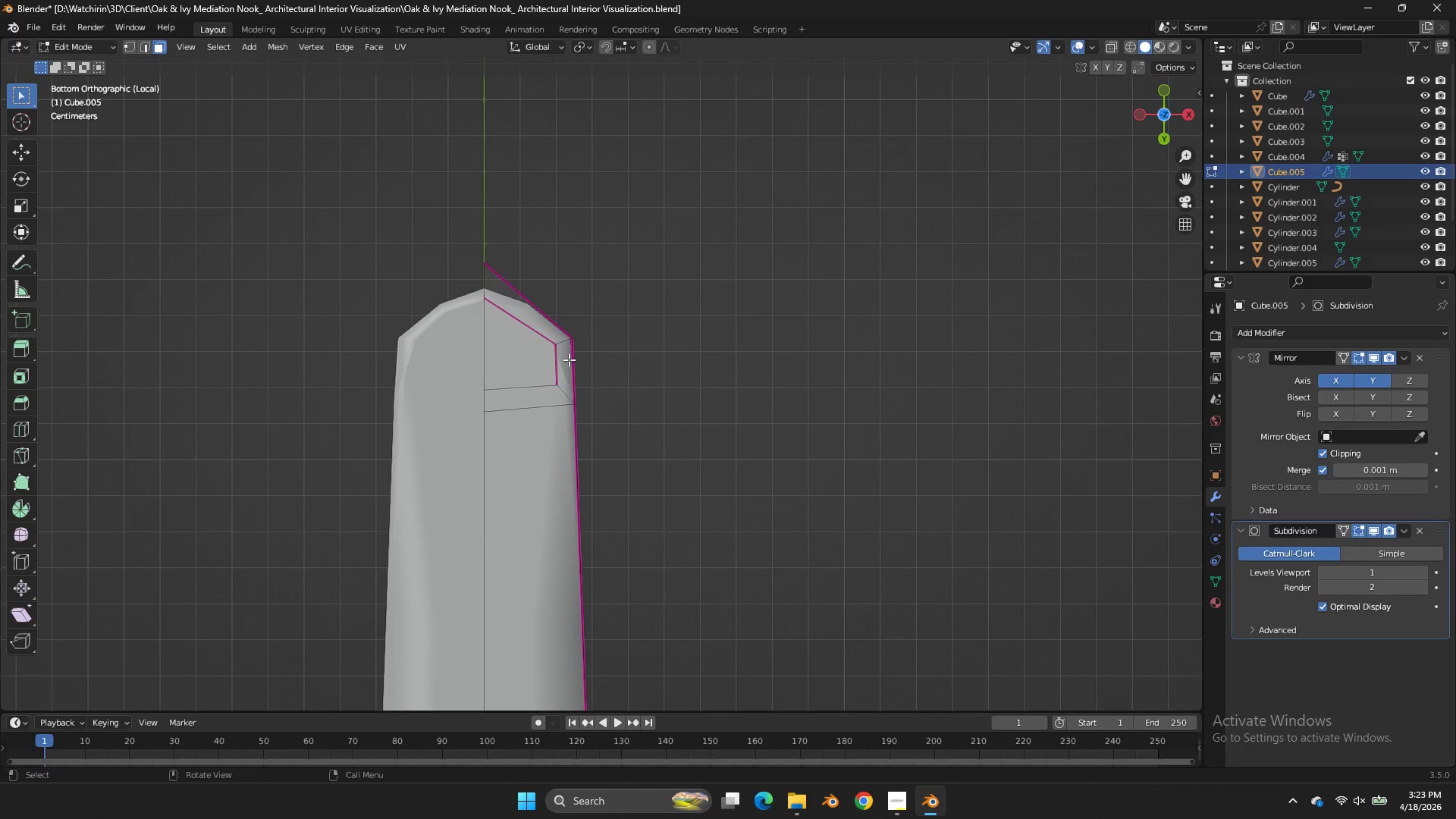 
double_click([544, 361])
 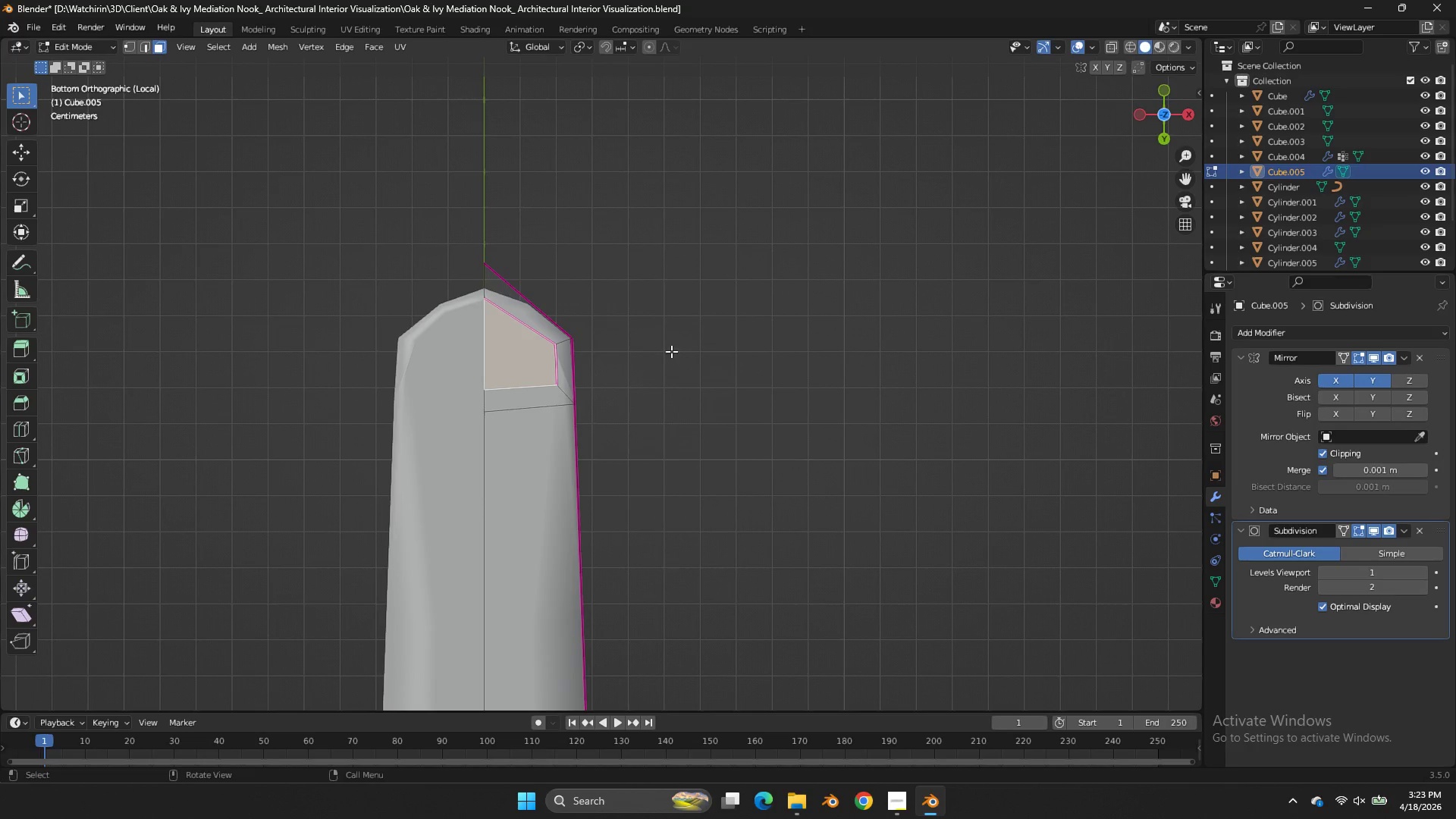 
key(Shift+E)
 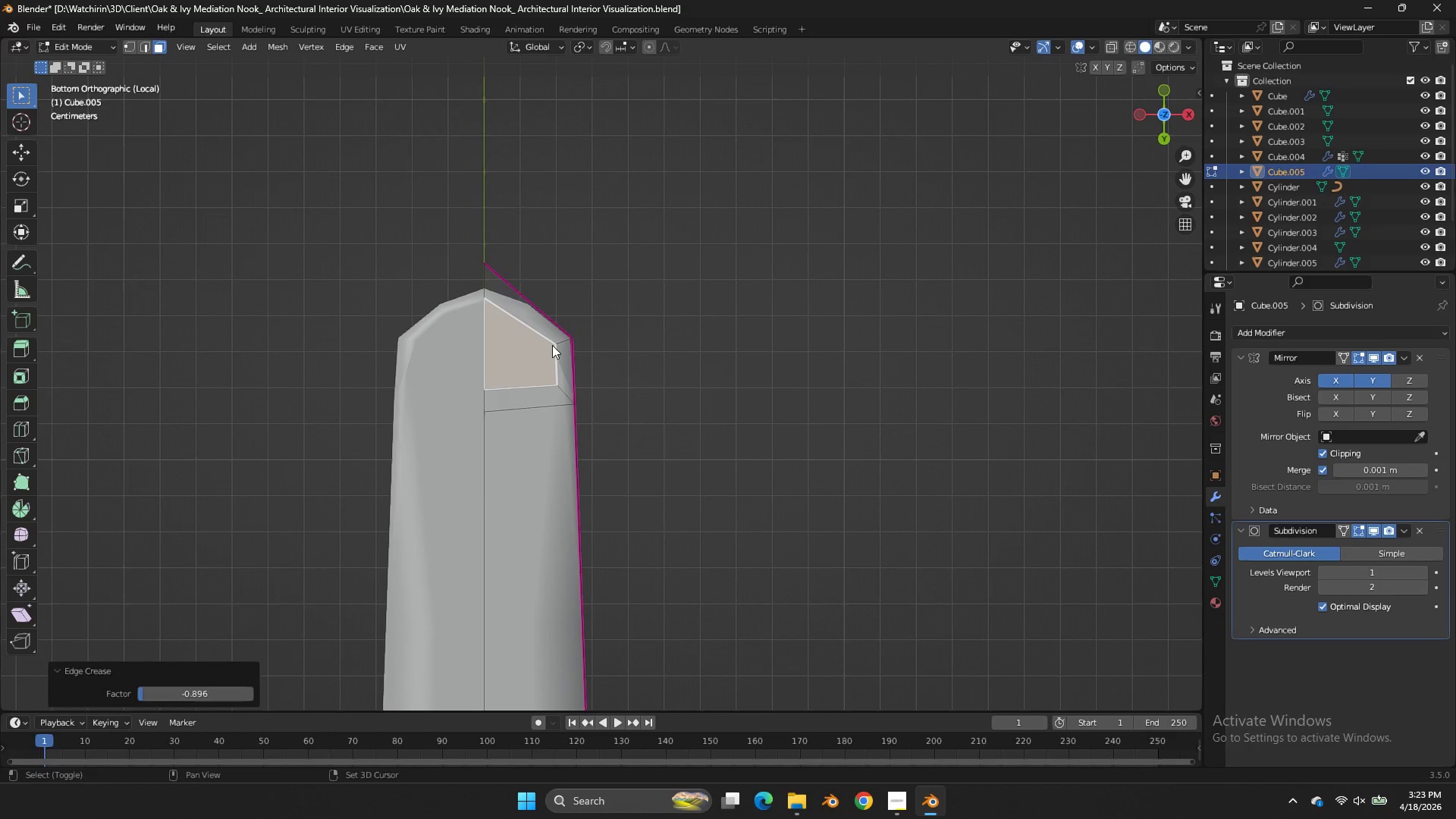 
left_click([552, 345])
 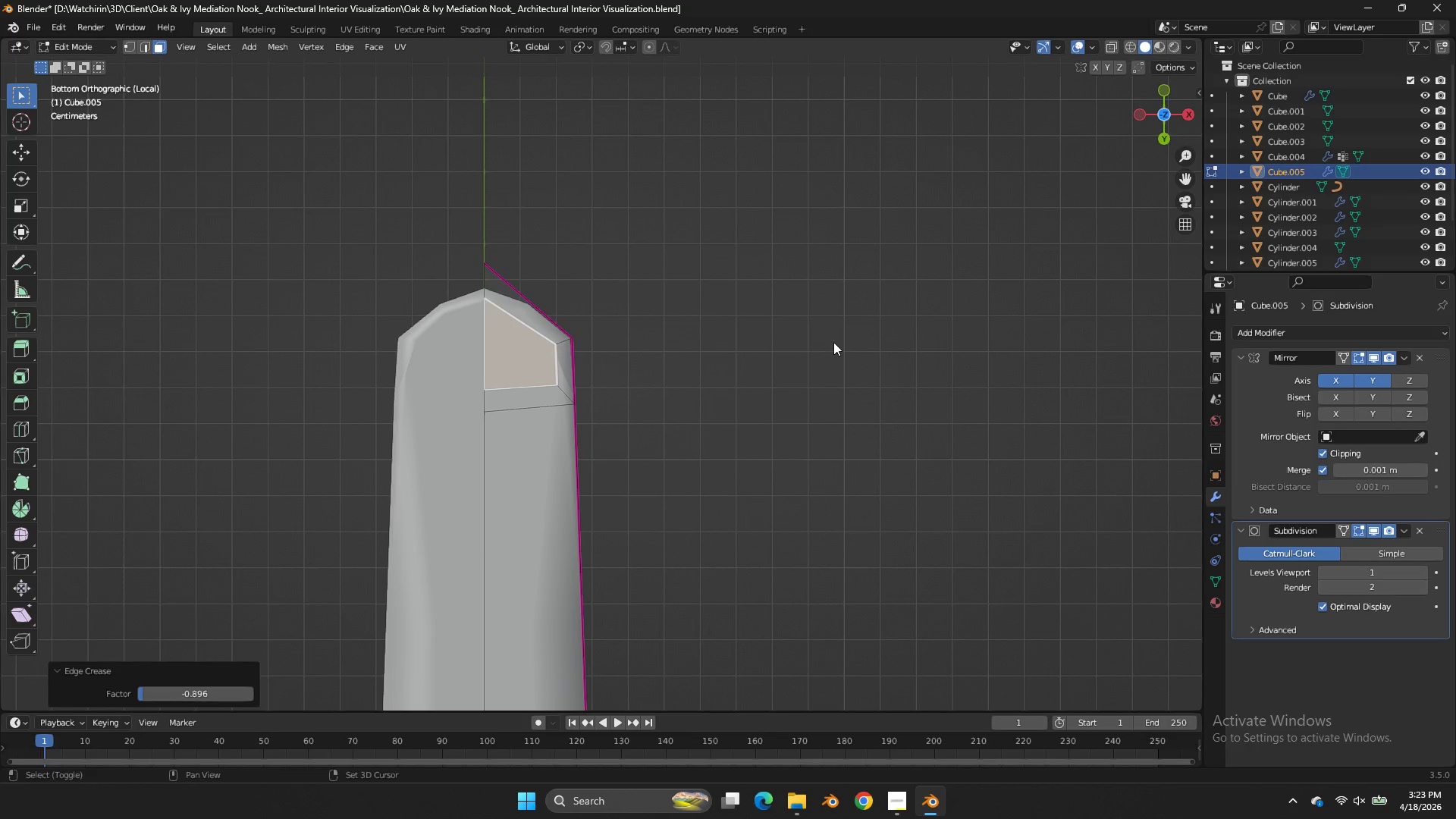 
key(Shift+E)
 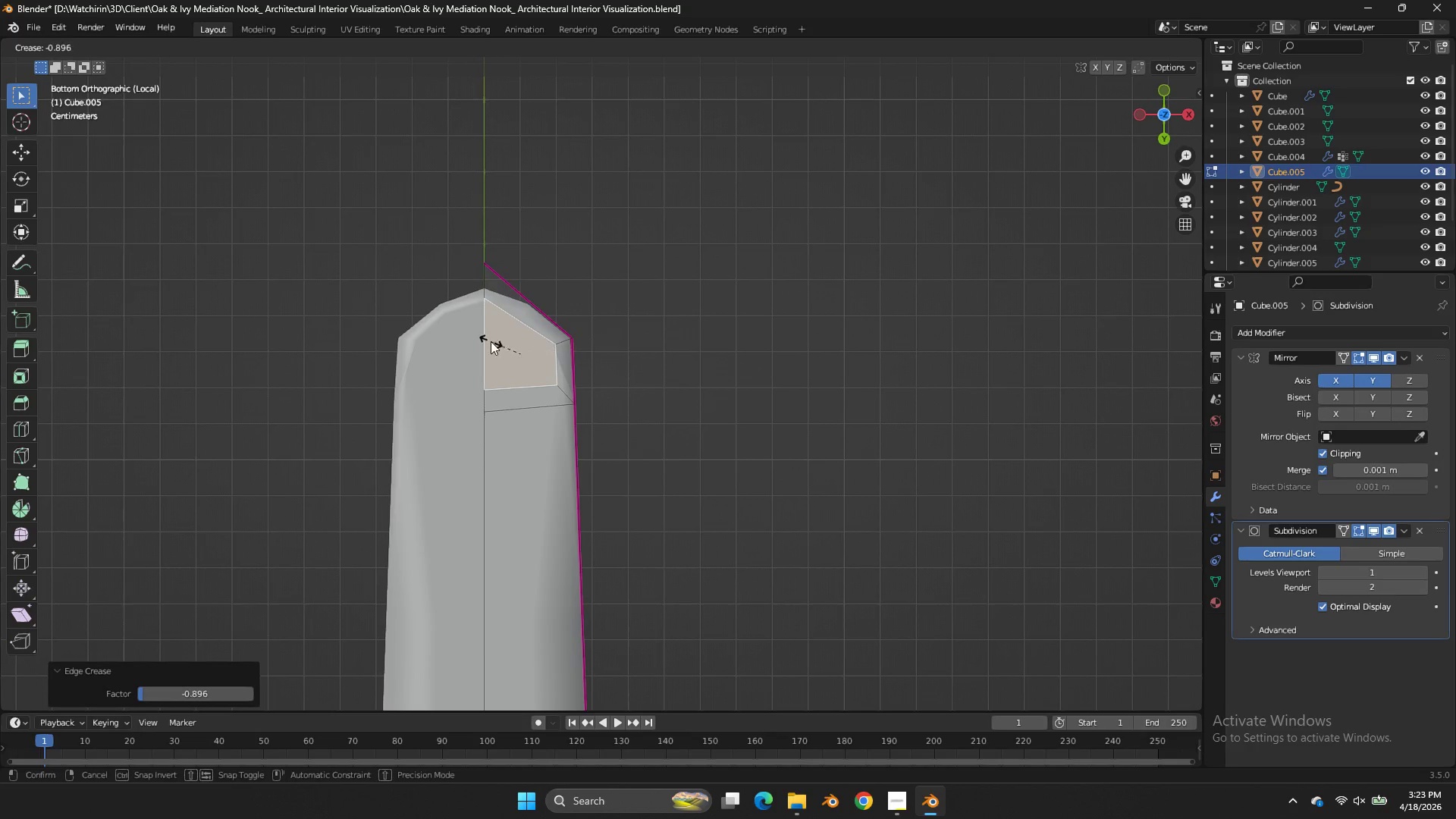 
left_click([491, 341])
 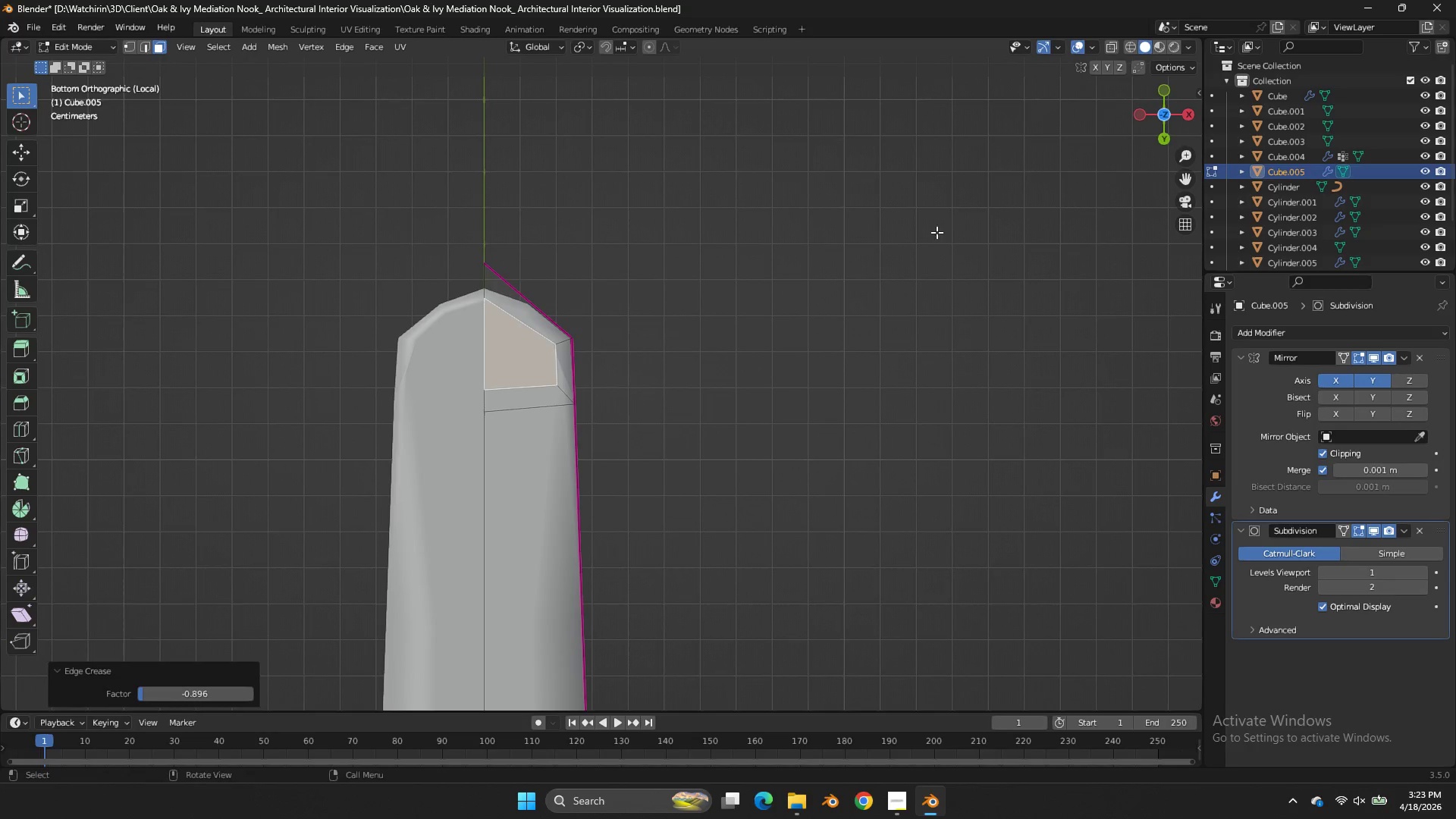 
key(Control+ControlLeft)
 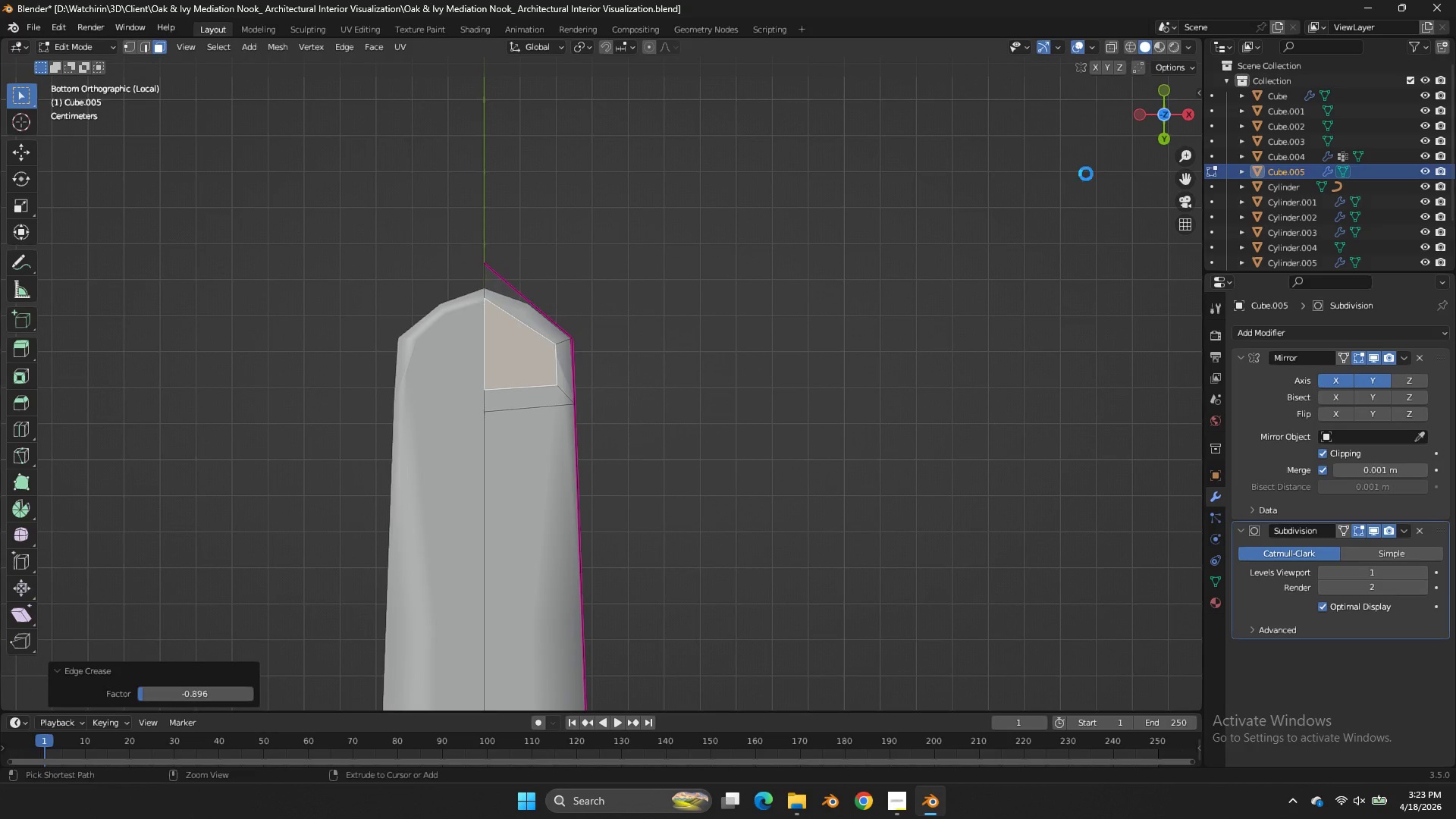 
key(Control+S)
 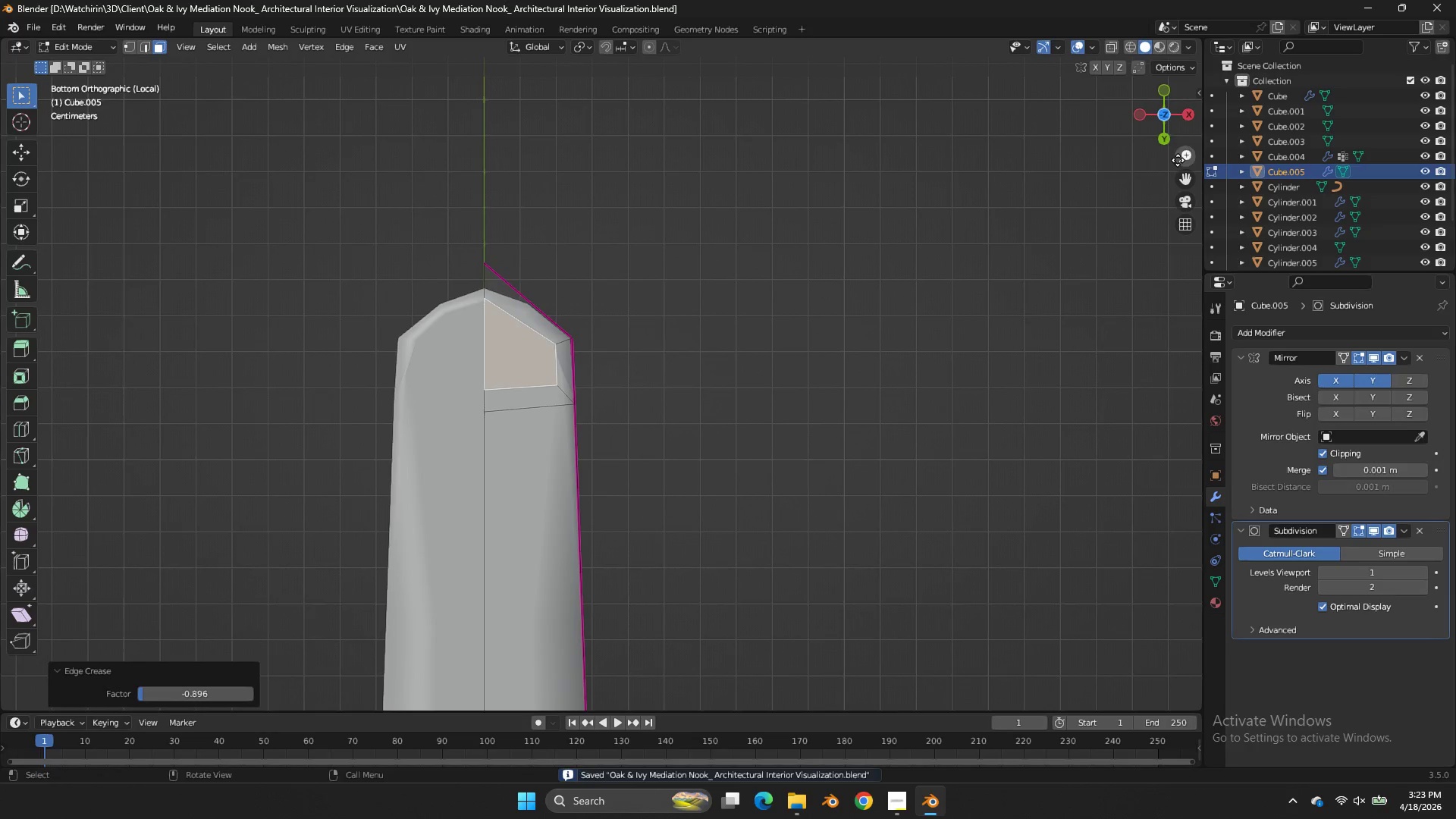 
left_click([1183, 118])
 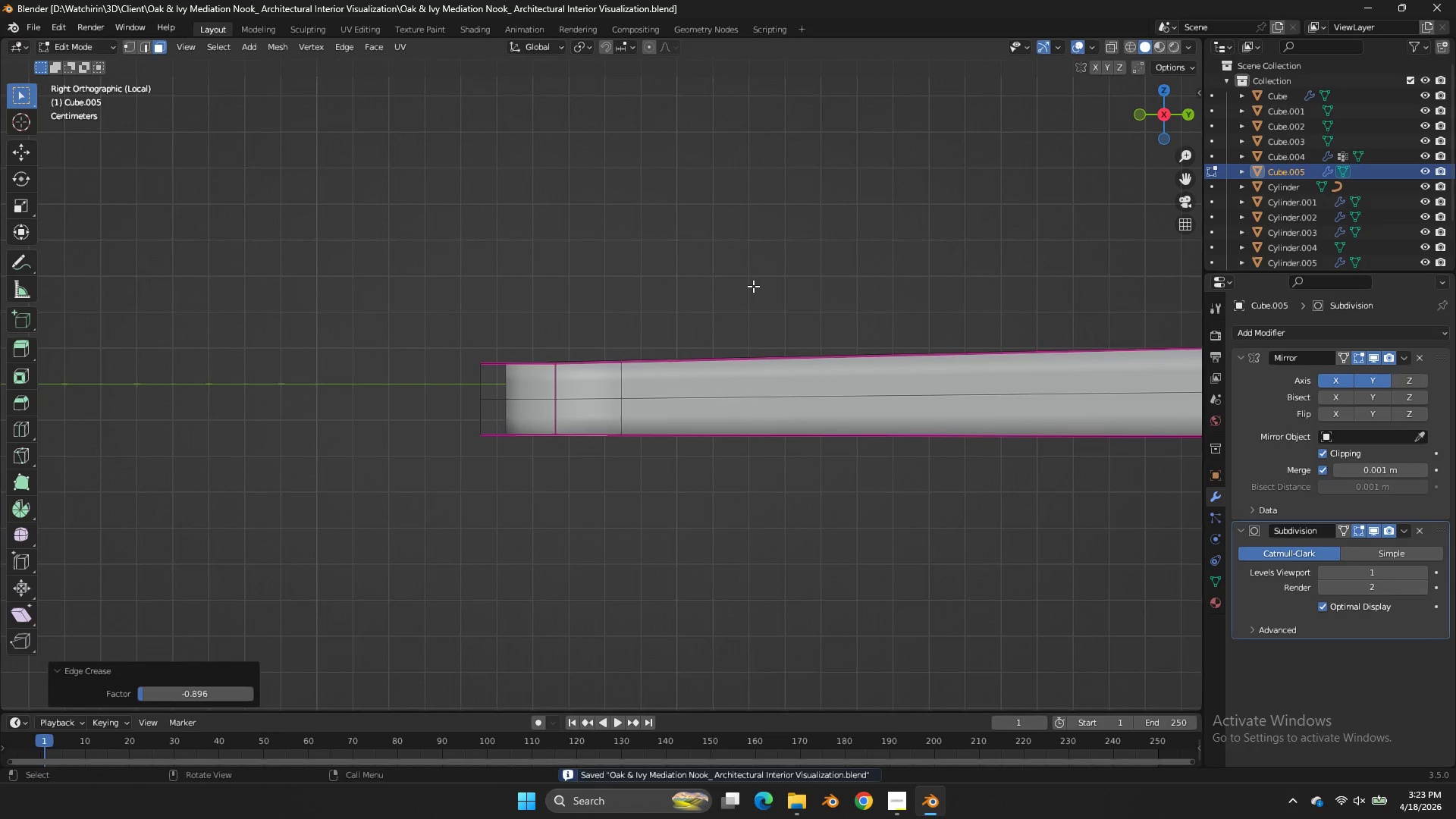 
key(E)
 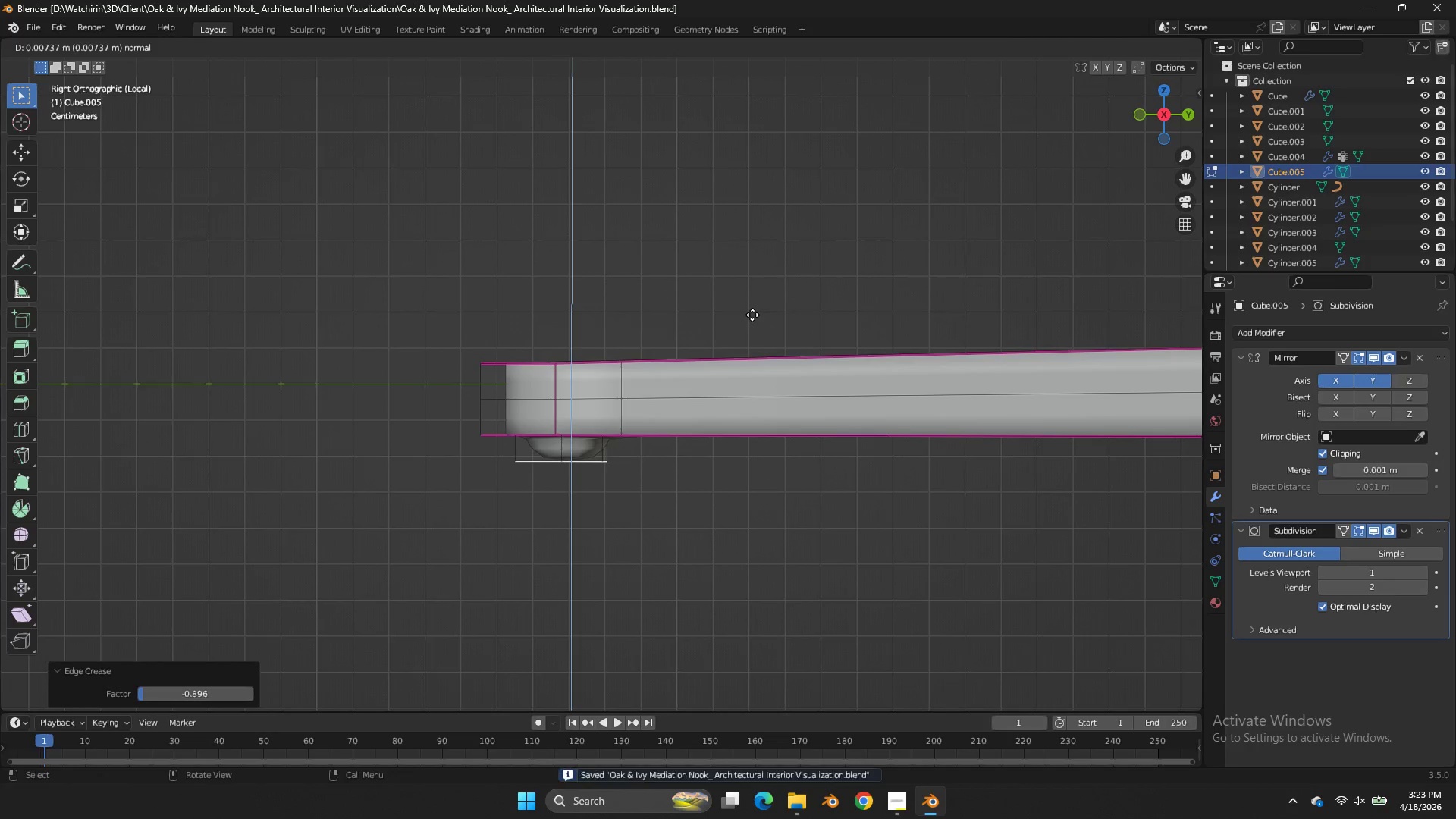 
left_click([752, 315])
 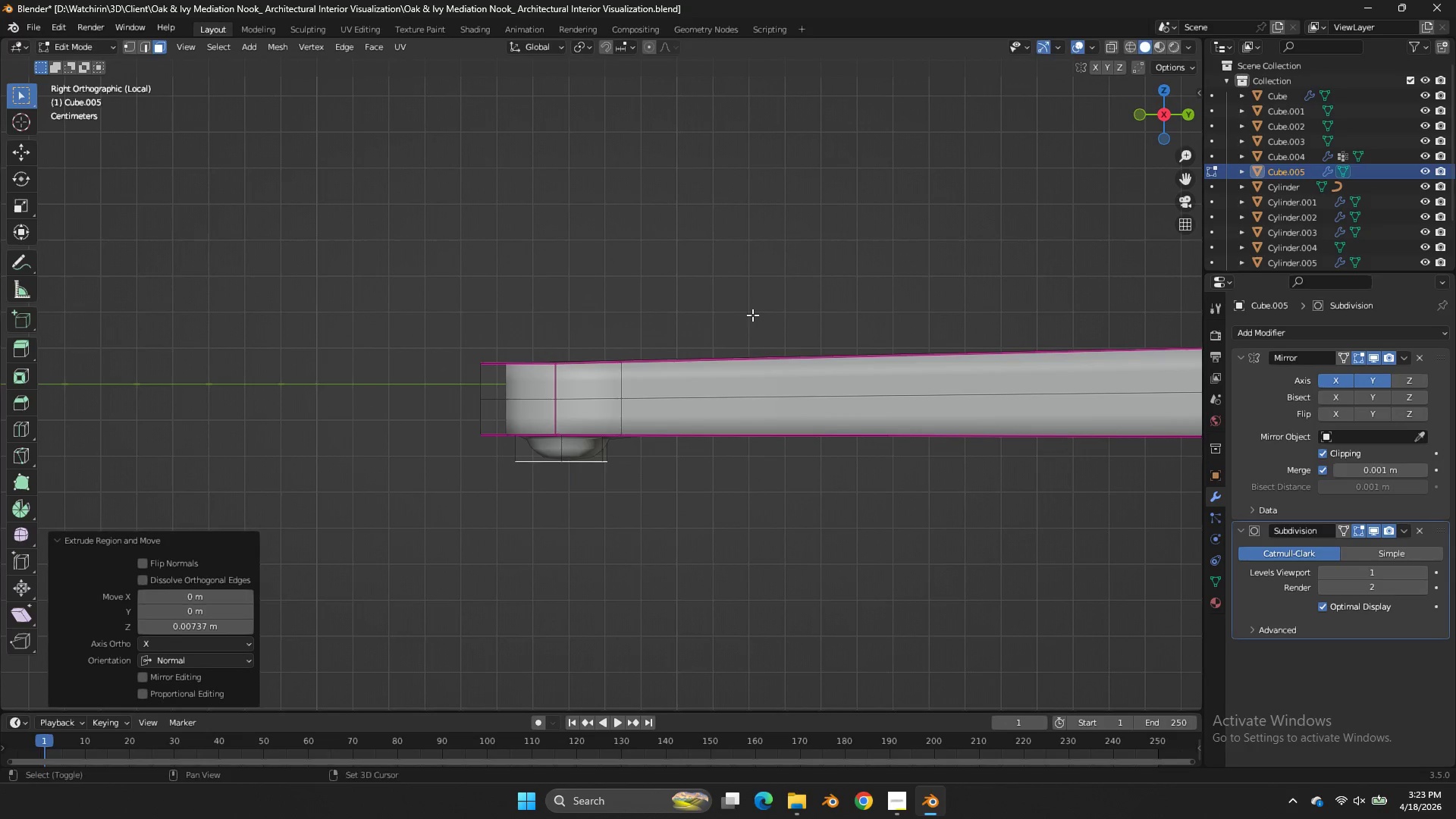 
key(Shift+E)
 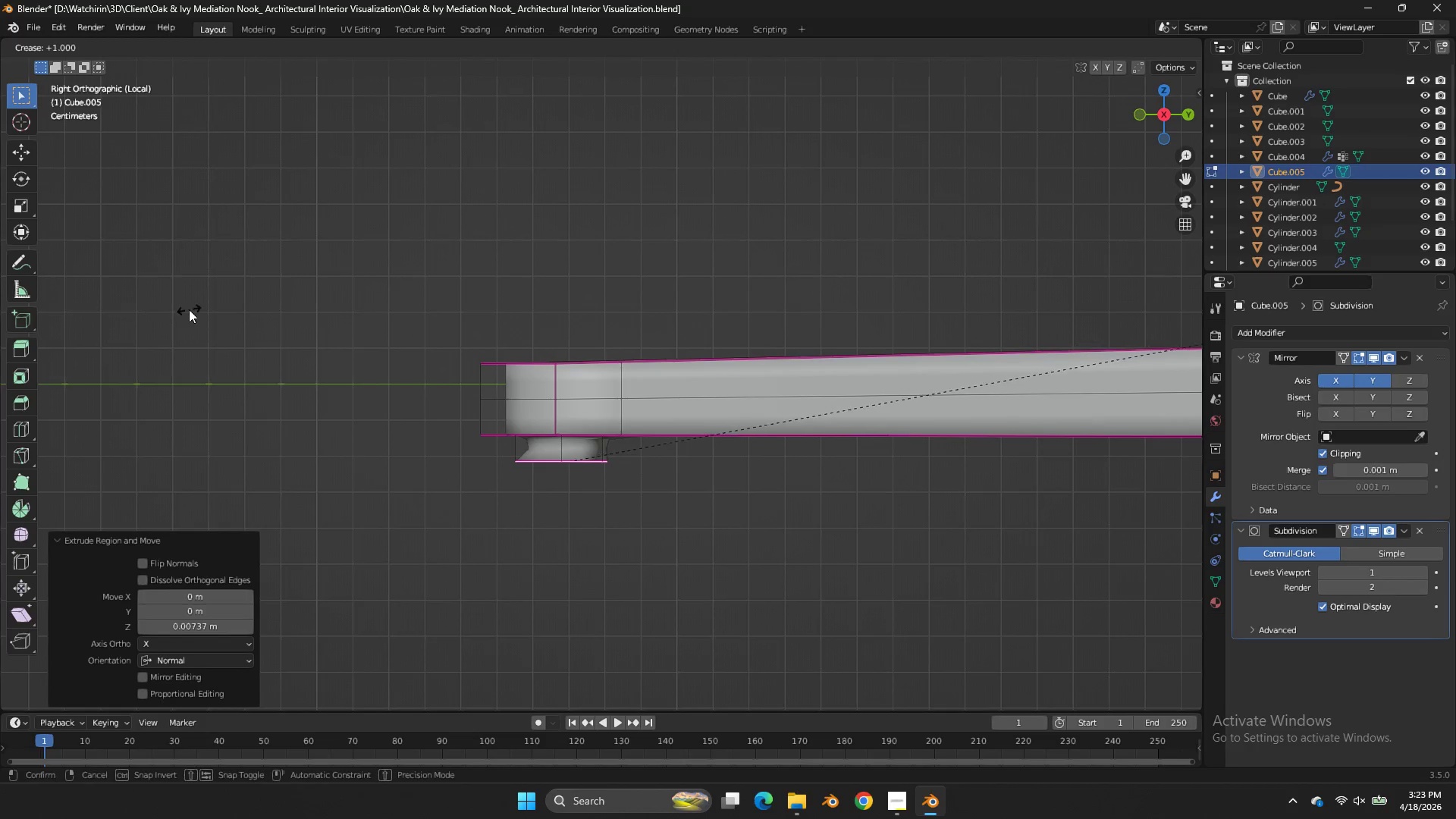 
left_click([189, 309])
 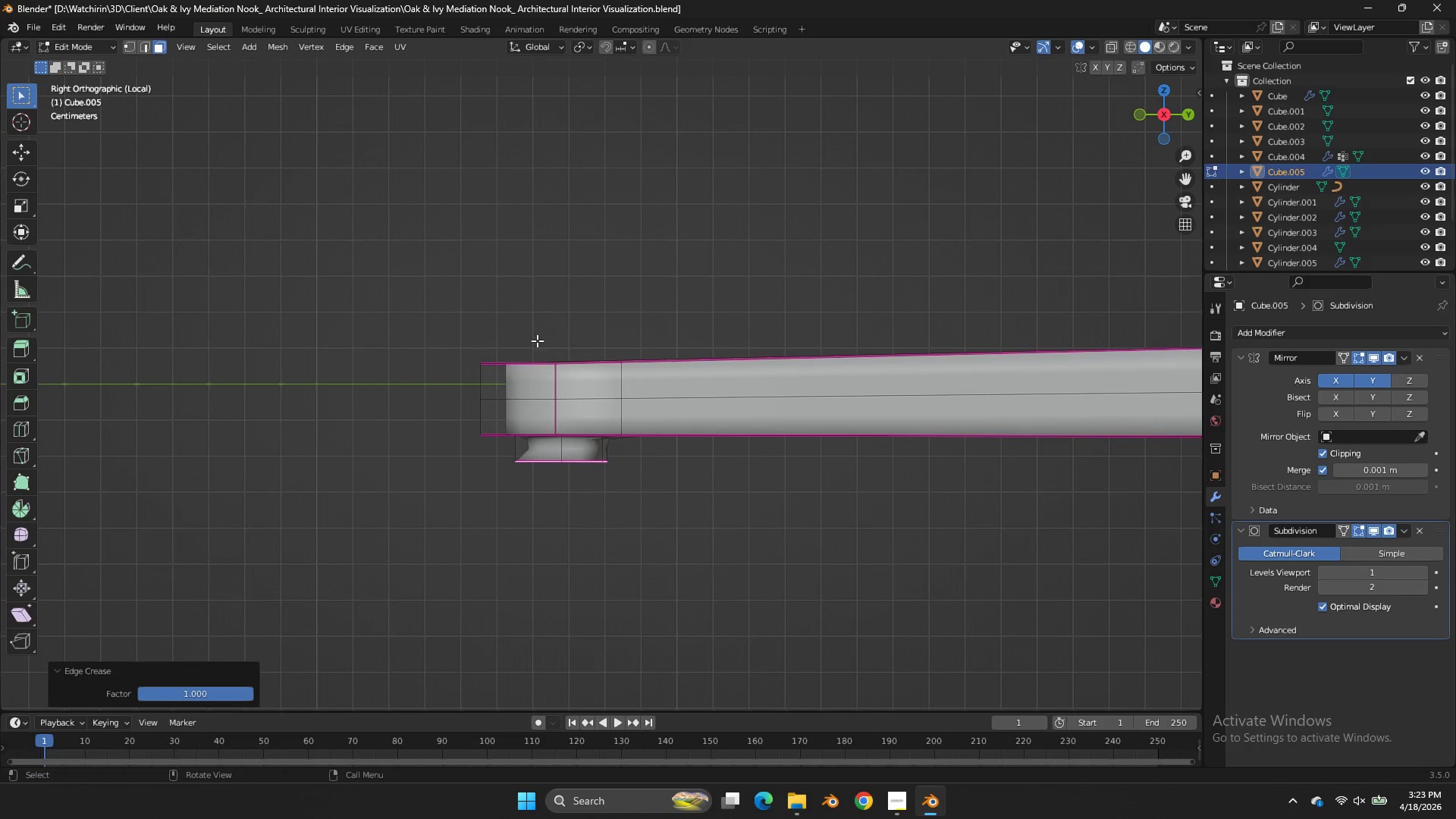 
hold_key(key=AltLeft, duration=0.94)
left_click([604, 444])
 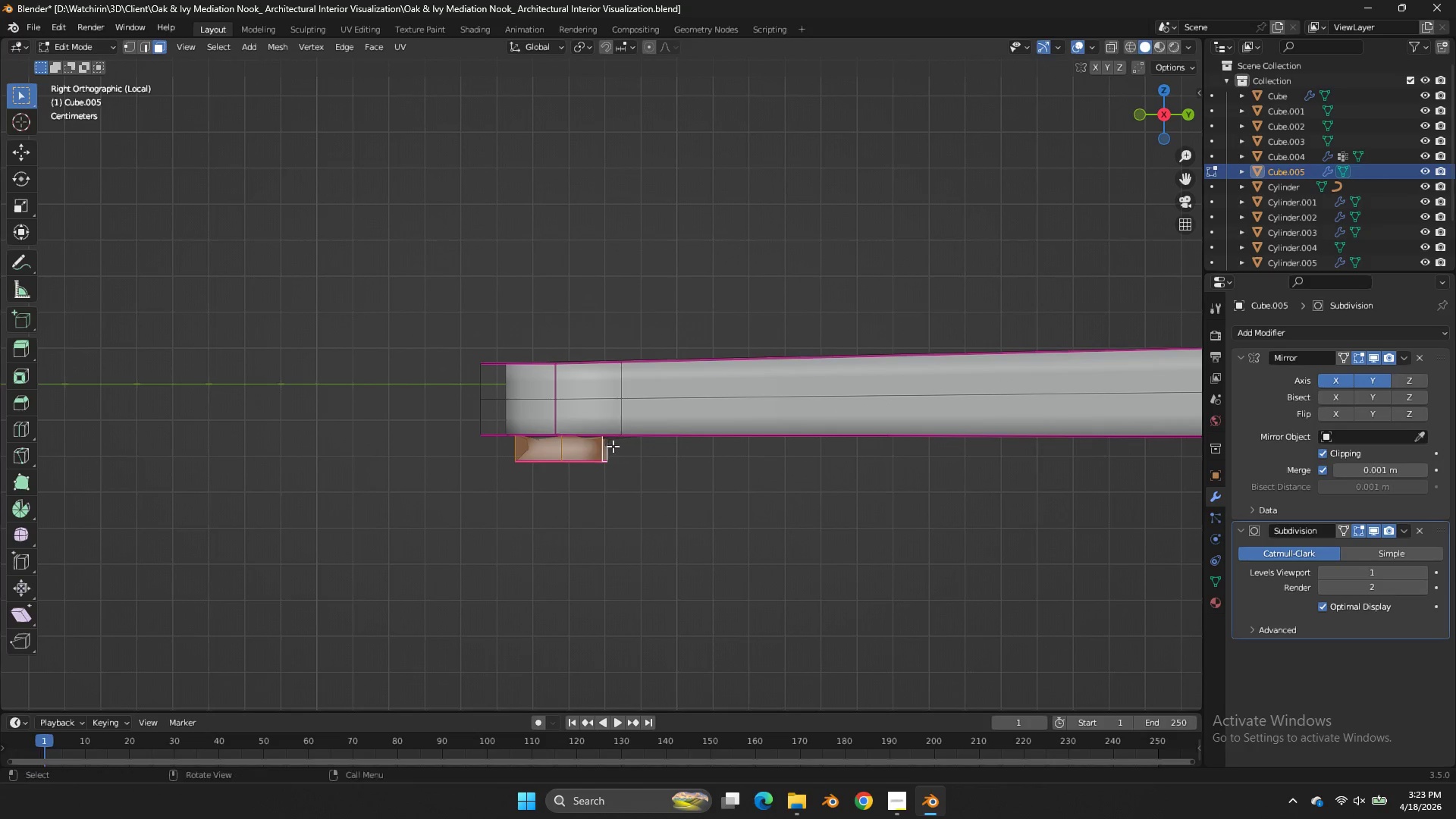 
key(Shift+E)
 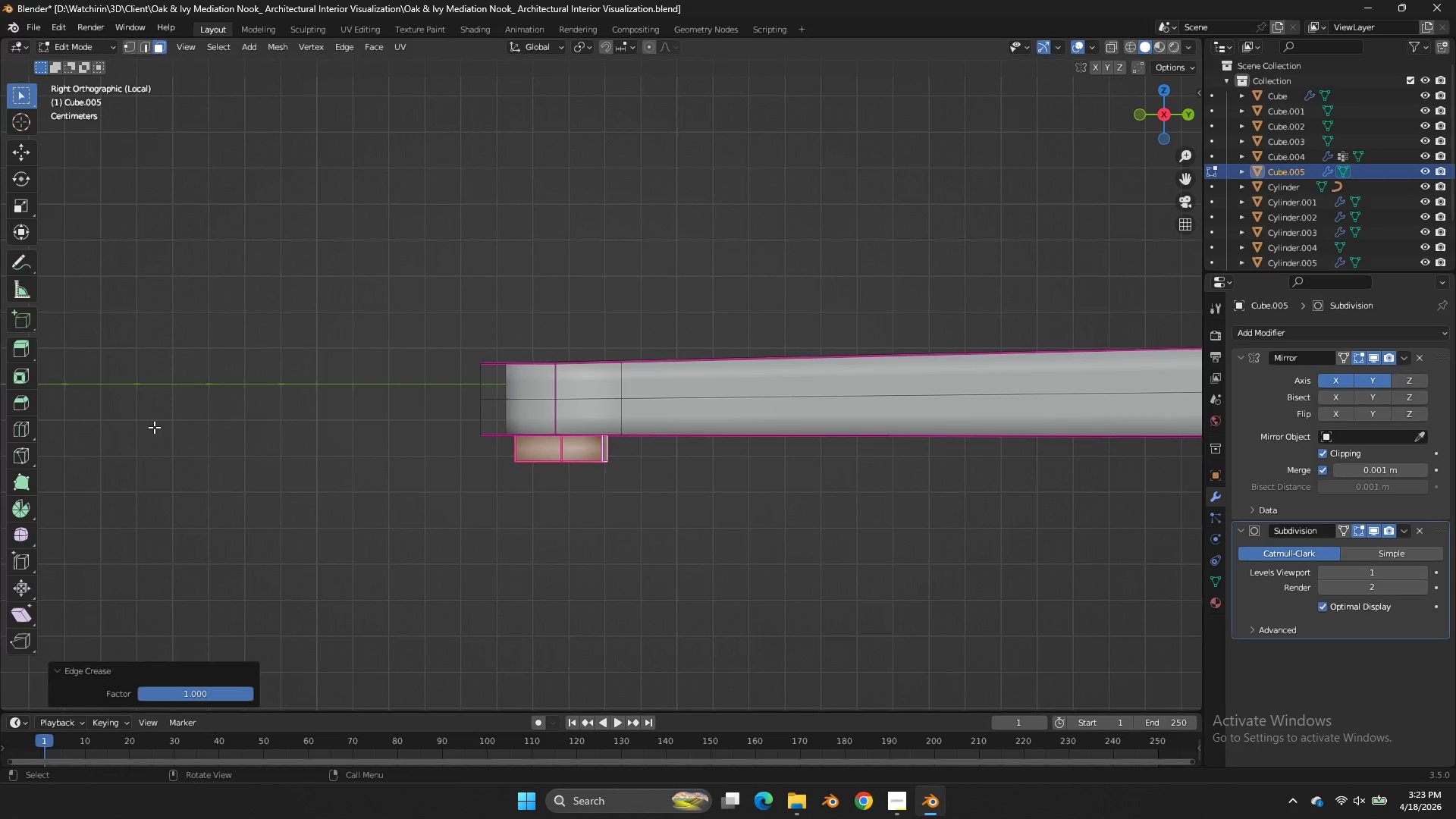 
key(Tab)
 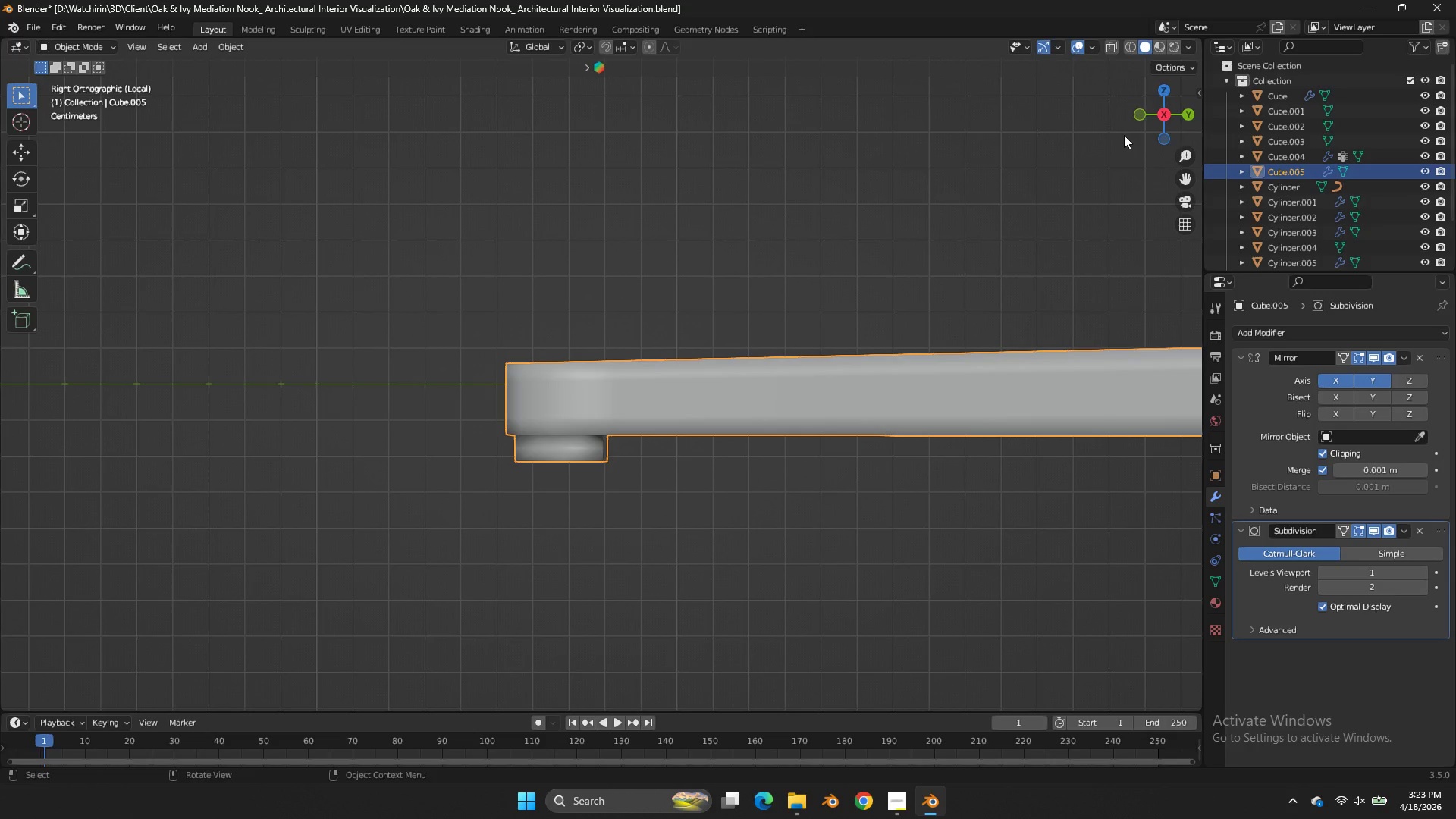 
left_click_drag(start_coordinate=[1141, 117], to_coordinate=[1147, 694])
 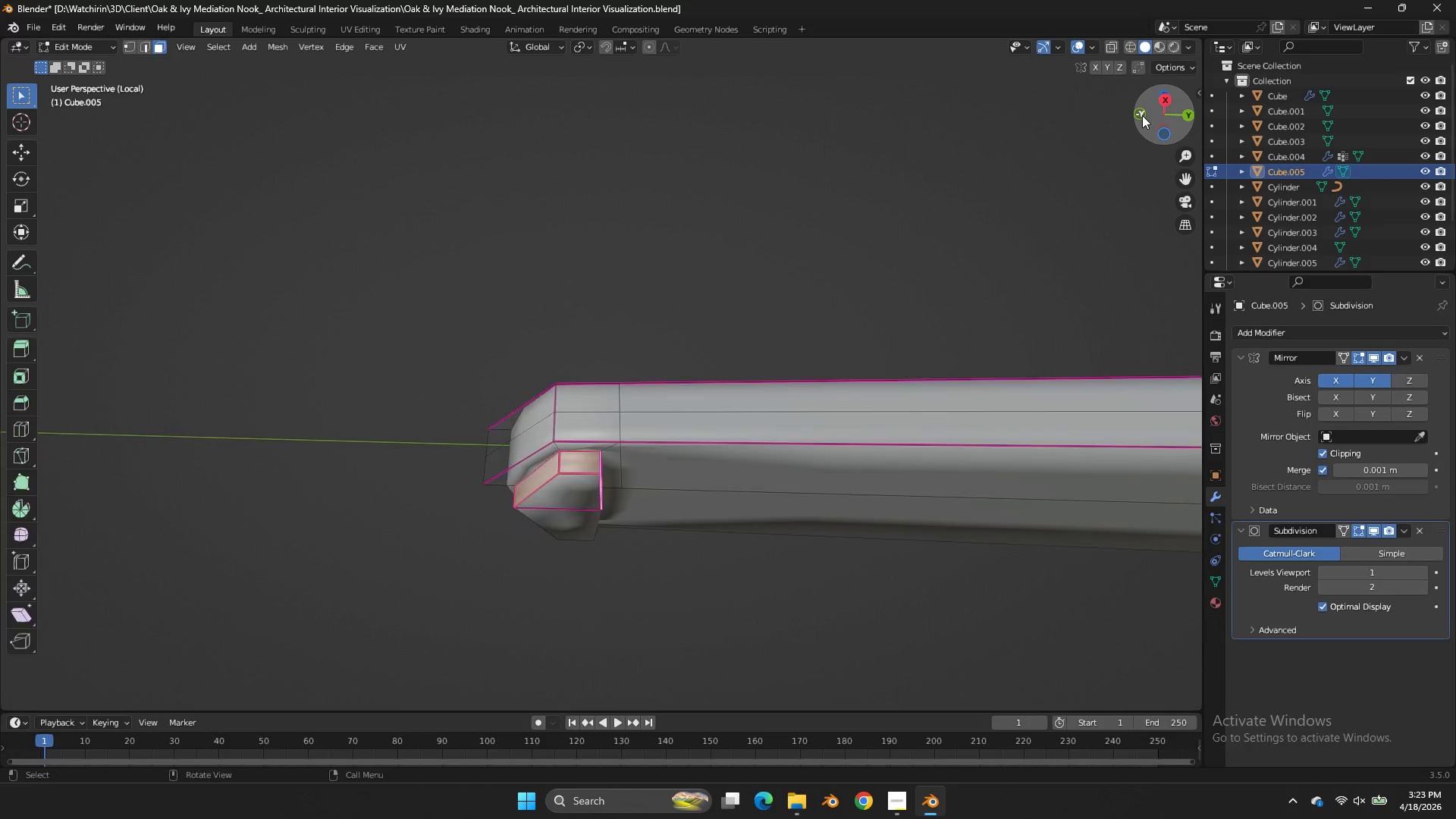 
key(Tab)
 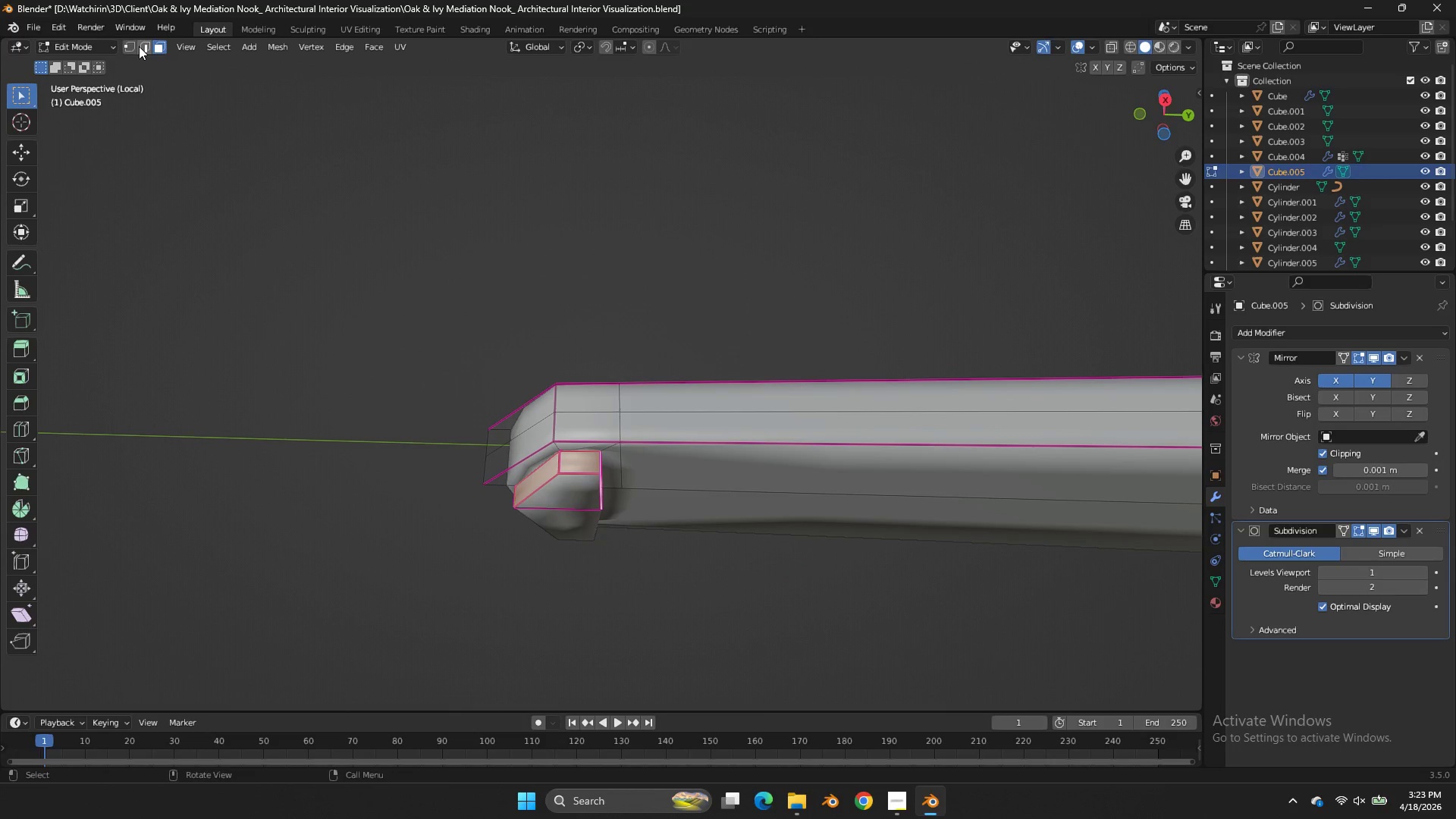 
left_click([139, 46])
 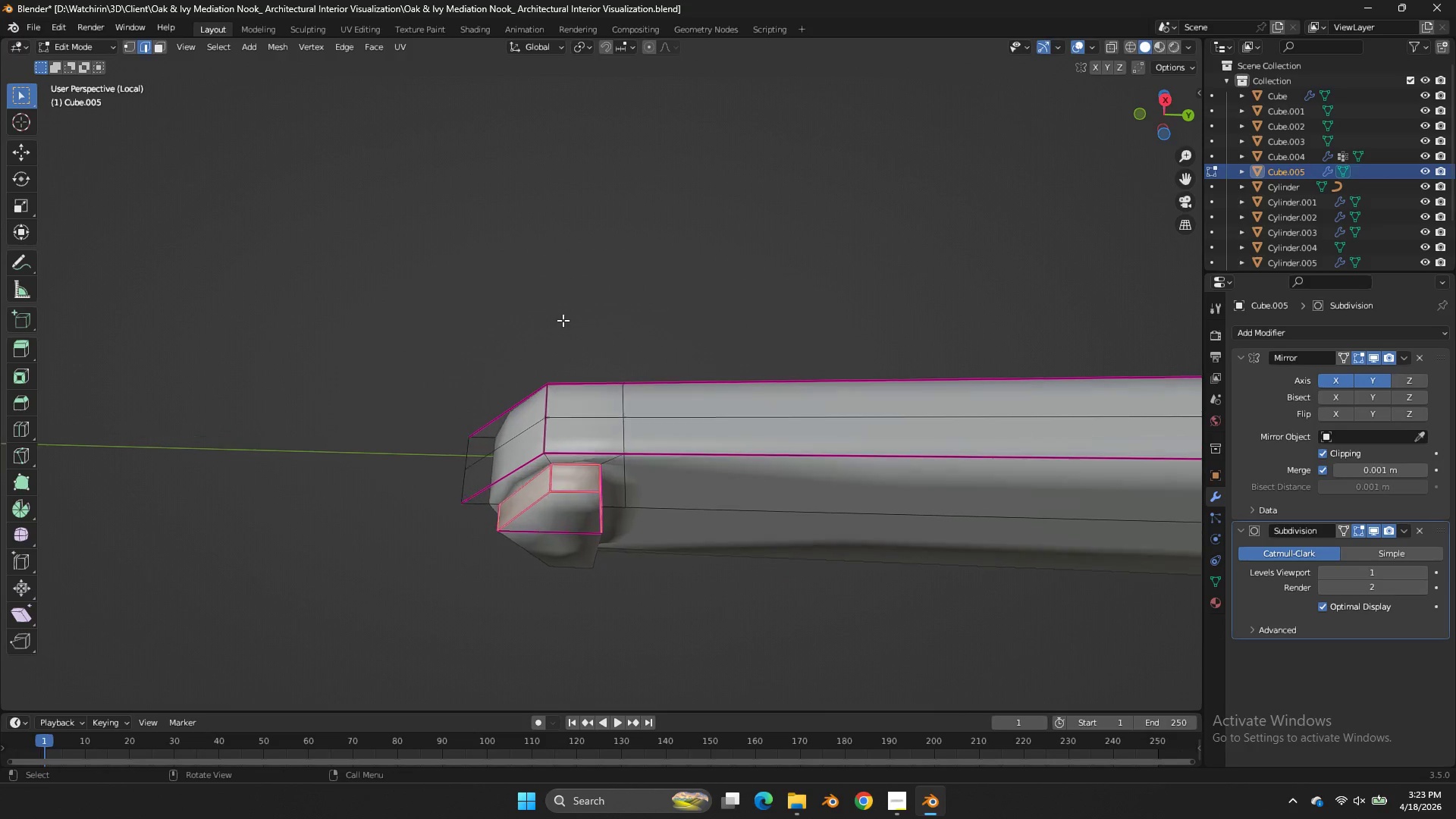 
scroll: coordinate [563, 320], scroll_direction: up, amount: 3.0
 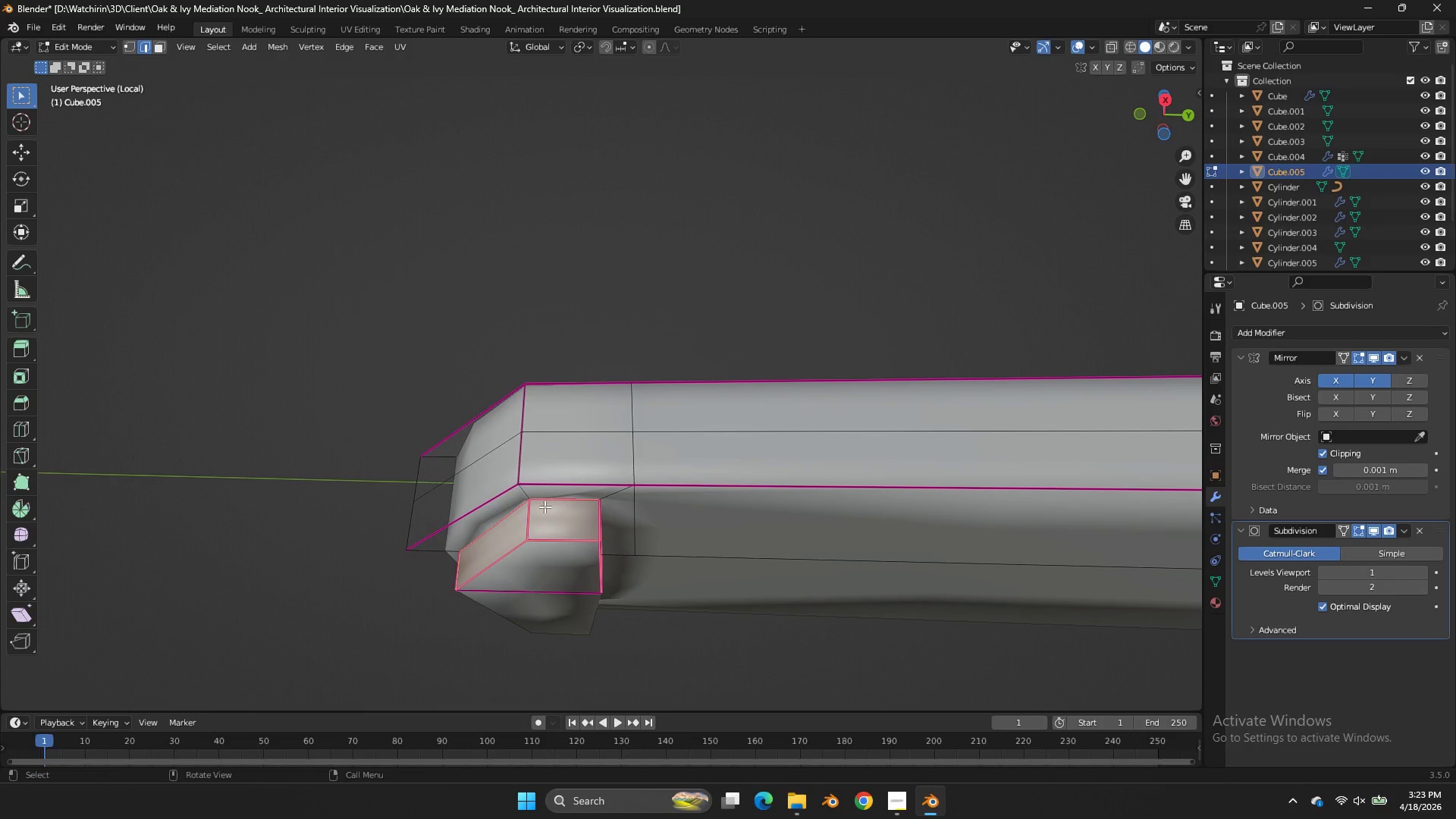 
left_click([535, 508])
 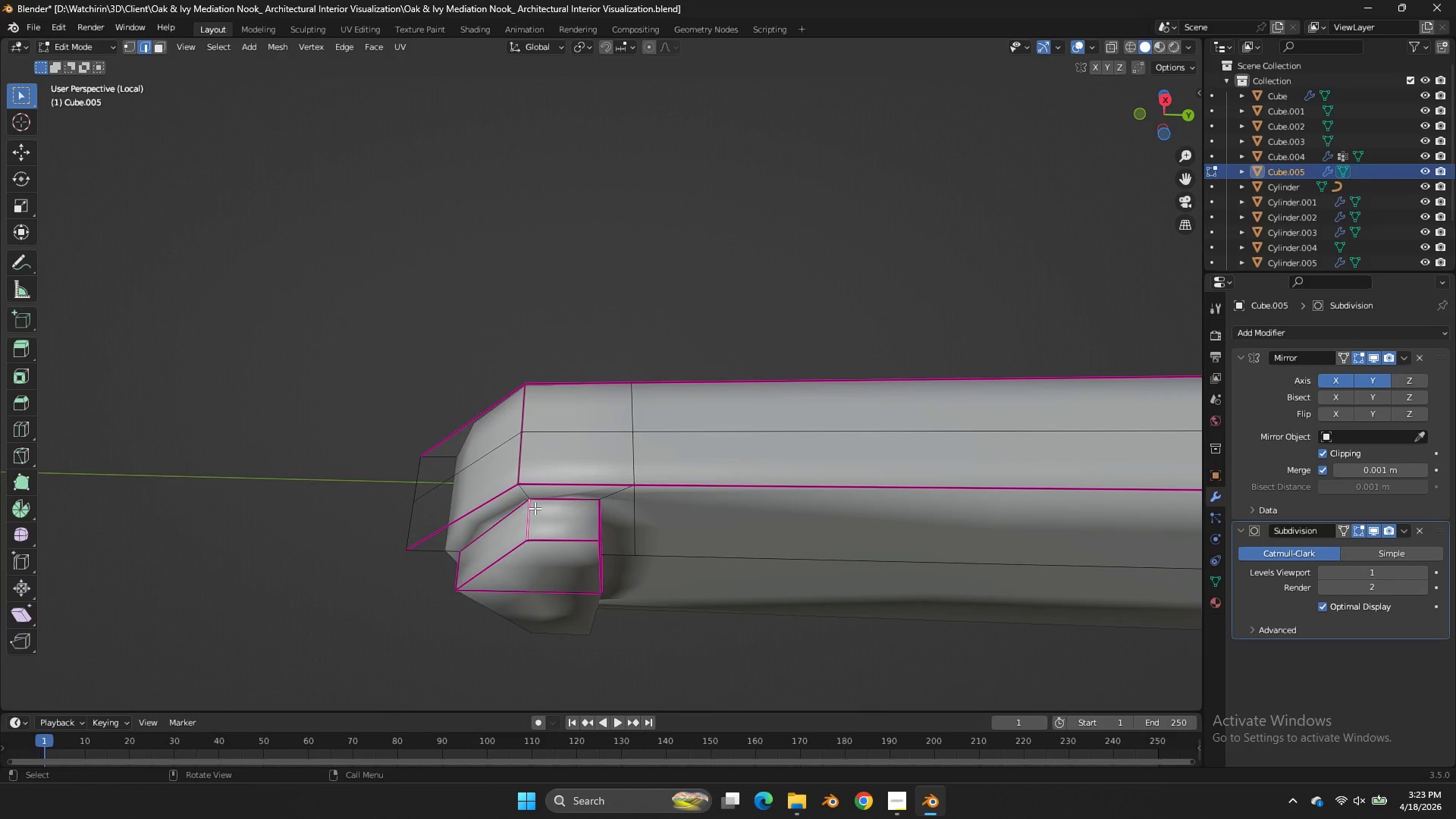 
hold_key(key=ShiftLeft, duration=0.8)
left_click([593, 520])
 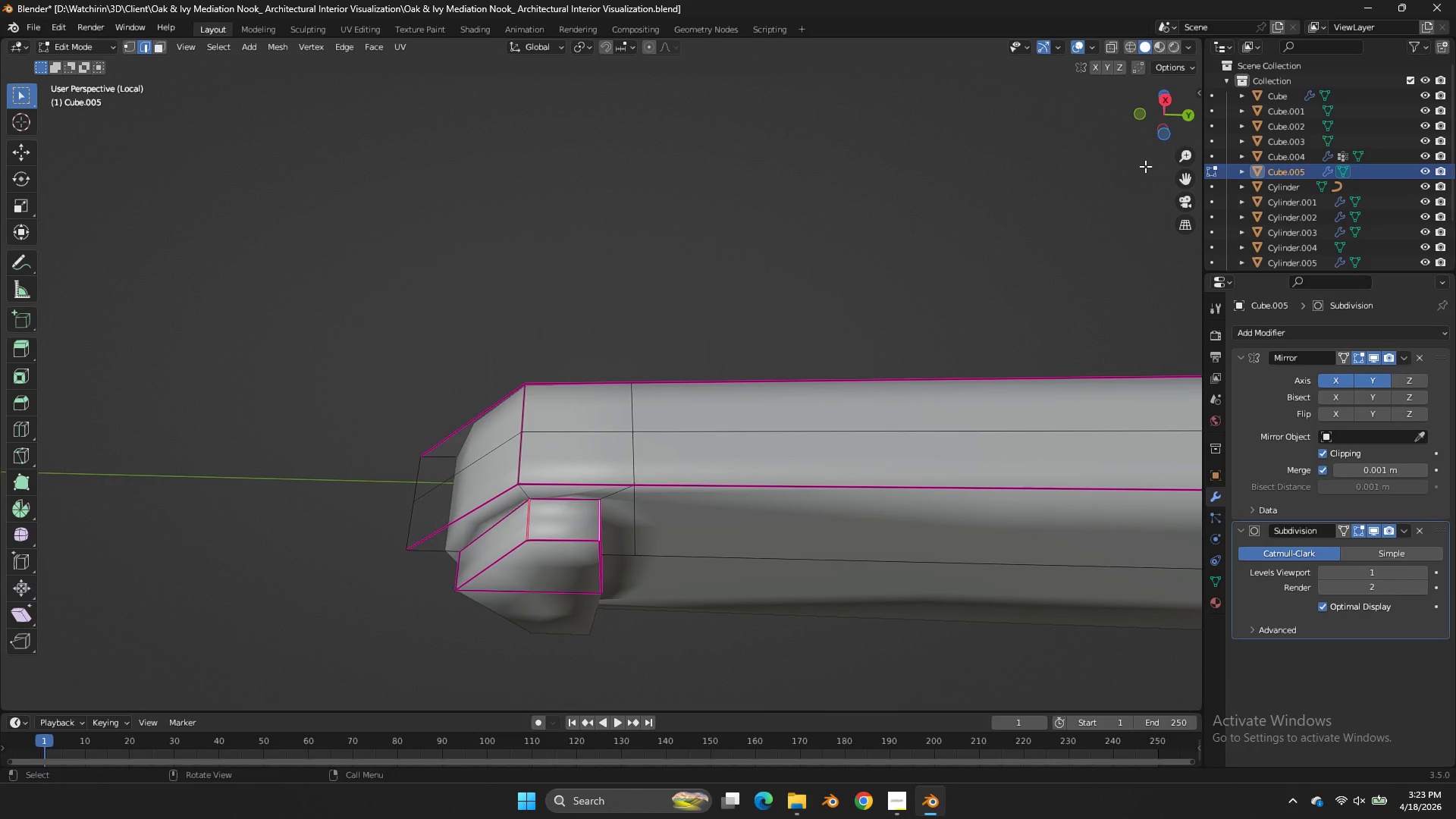 
left_click_drag(start_coordinate=[1176, 126], to_coordinate=[1081, 156])
 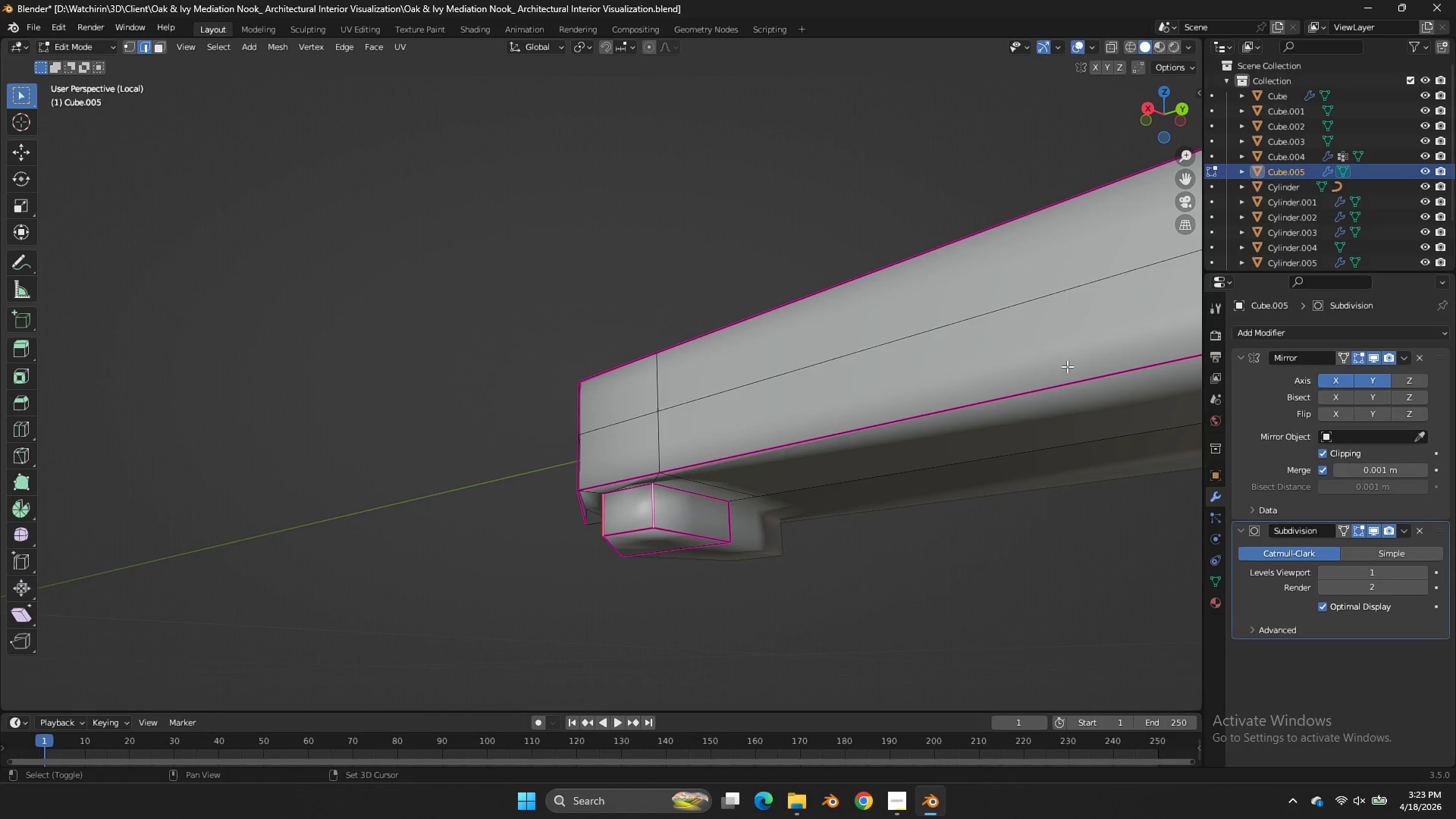 
key(Shift+E)
 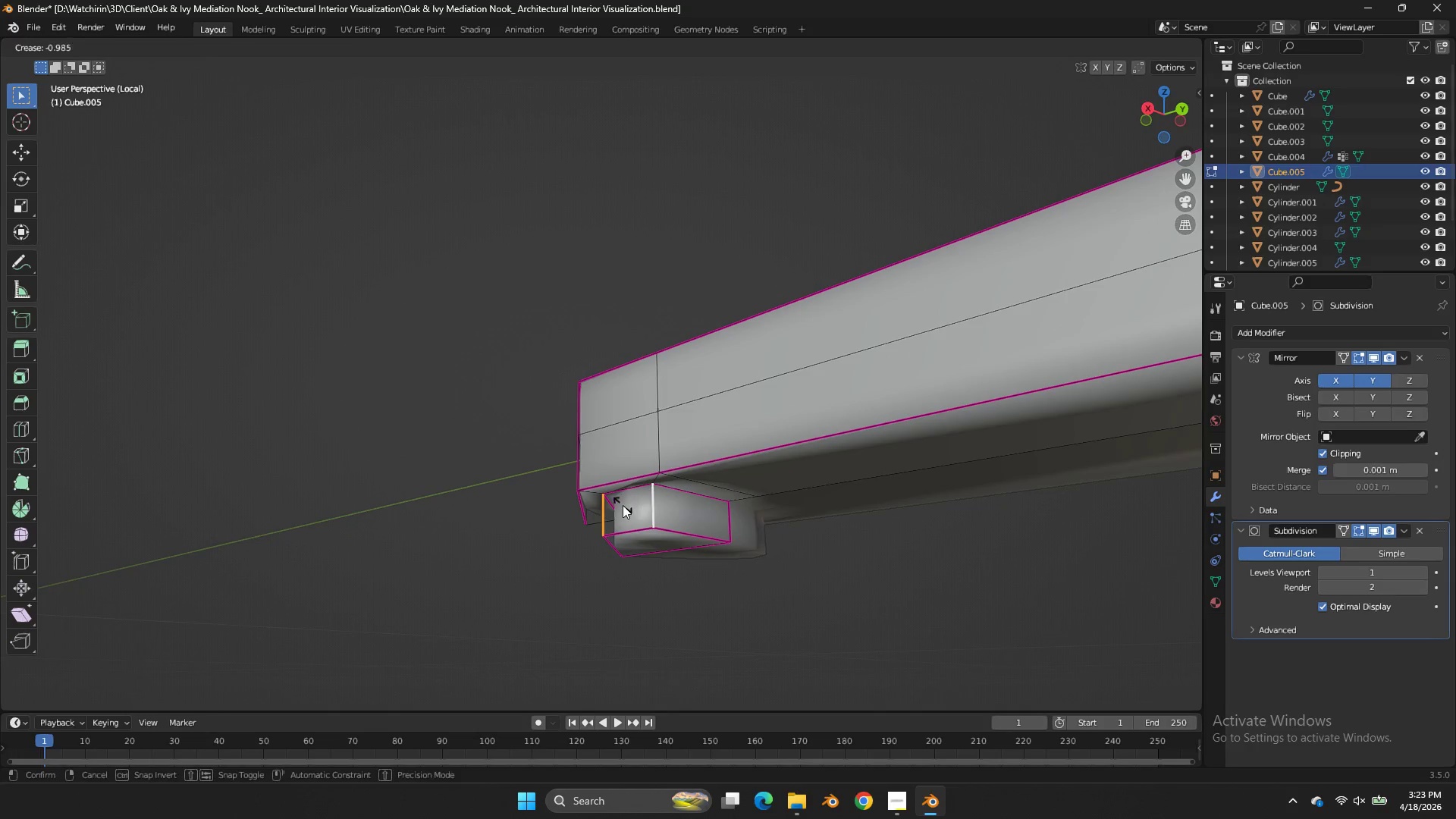 
left_click([623, 505])
 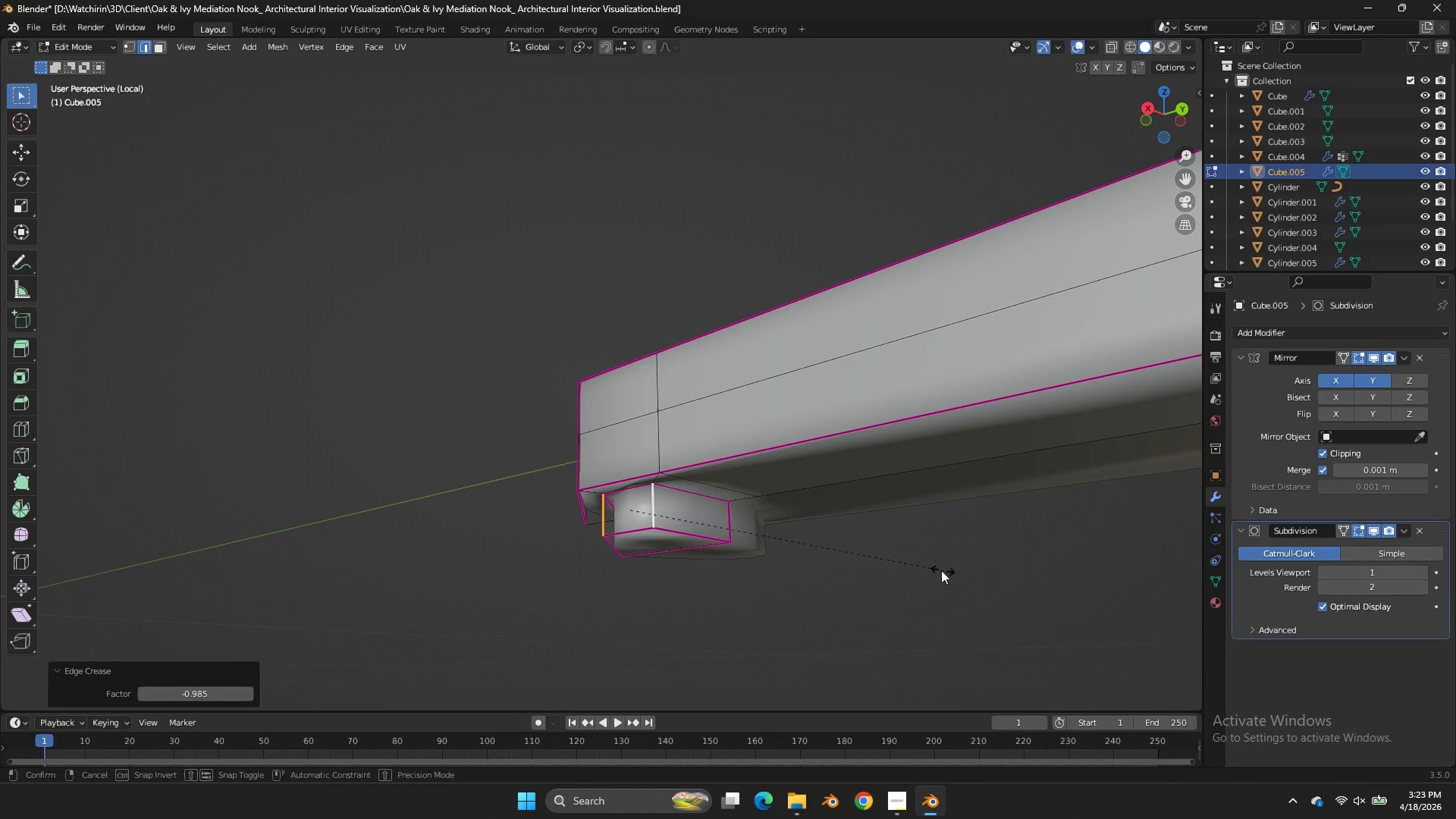 
key(Shift+E)
 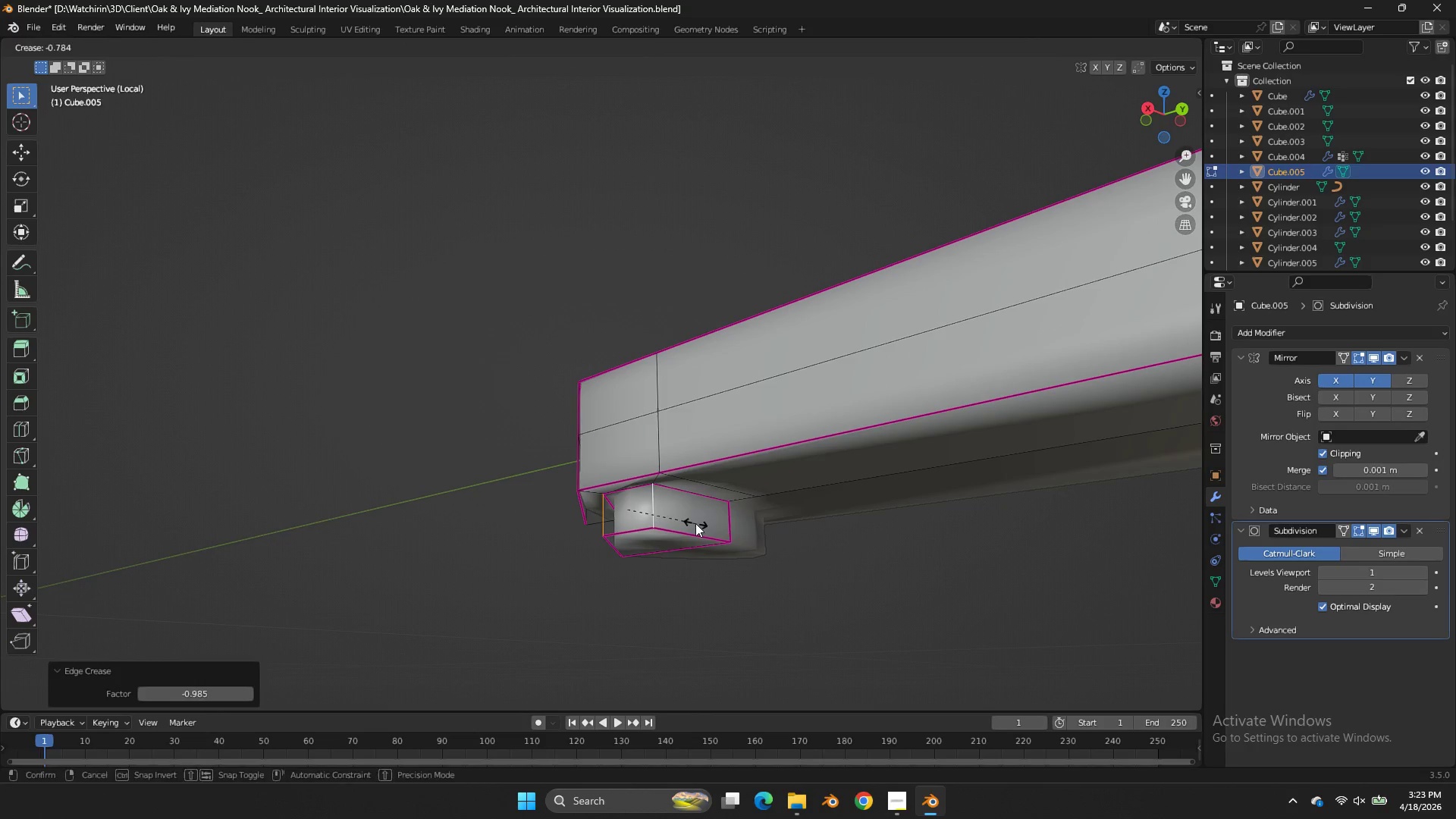 
left_click([695, 523])
 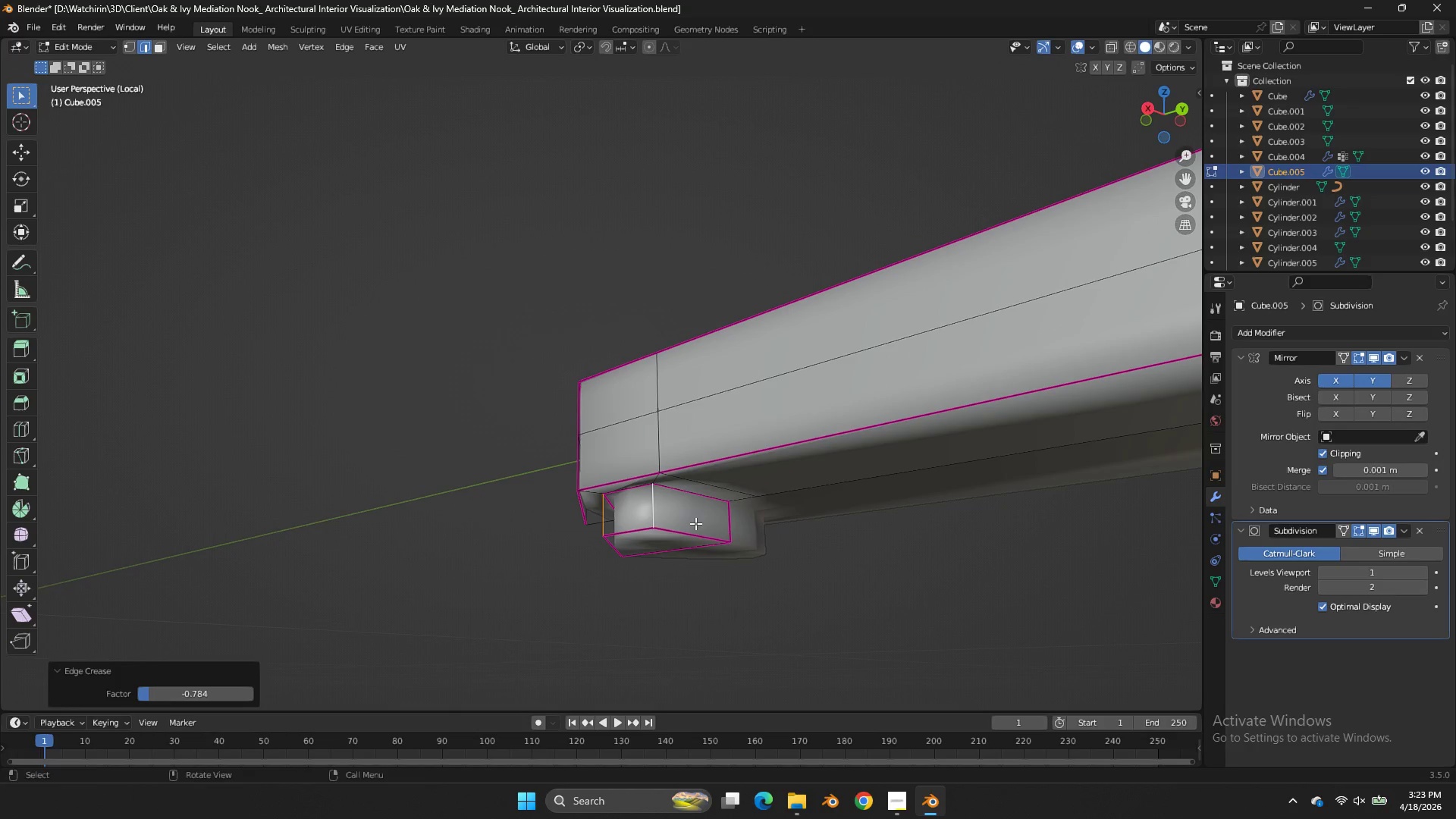 
key(Control+S)
 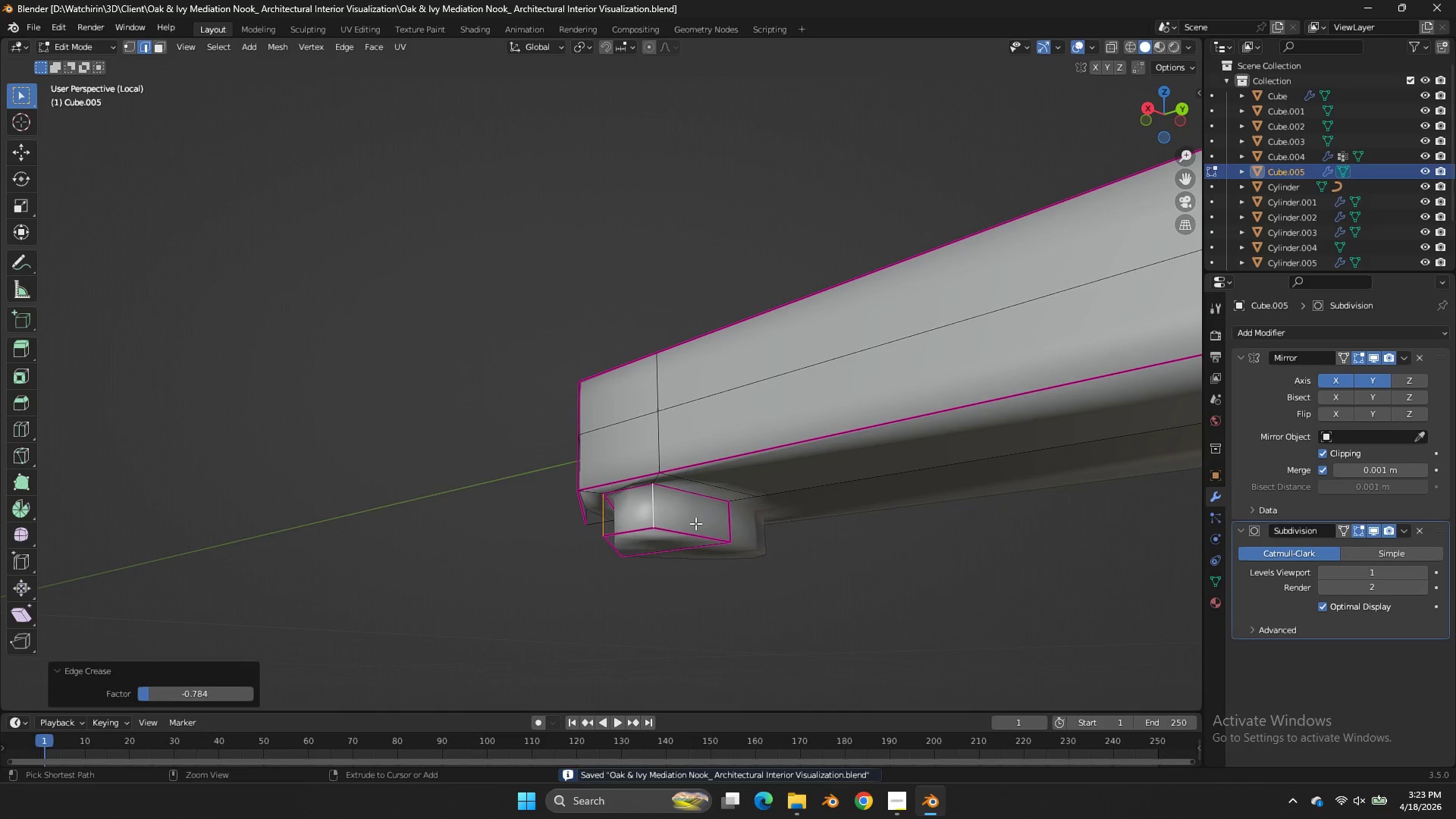 
key(Control+S)
 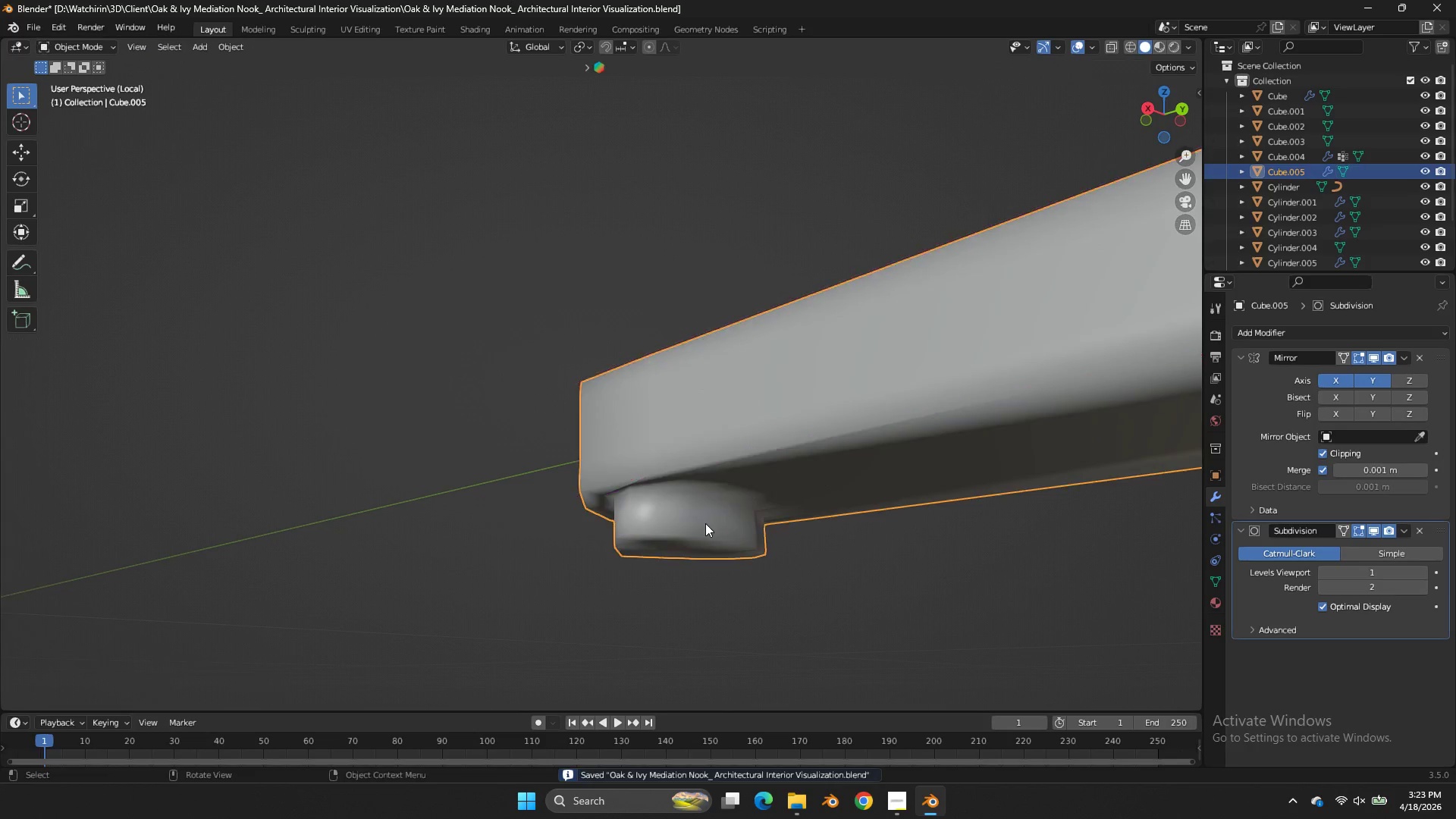 
key(Tab)
 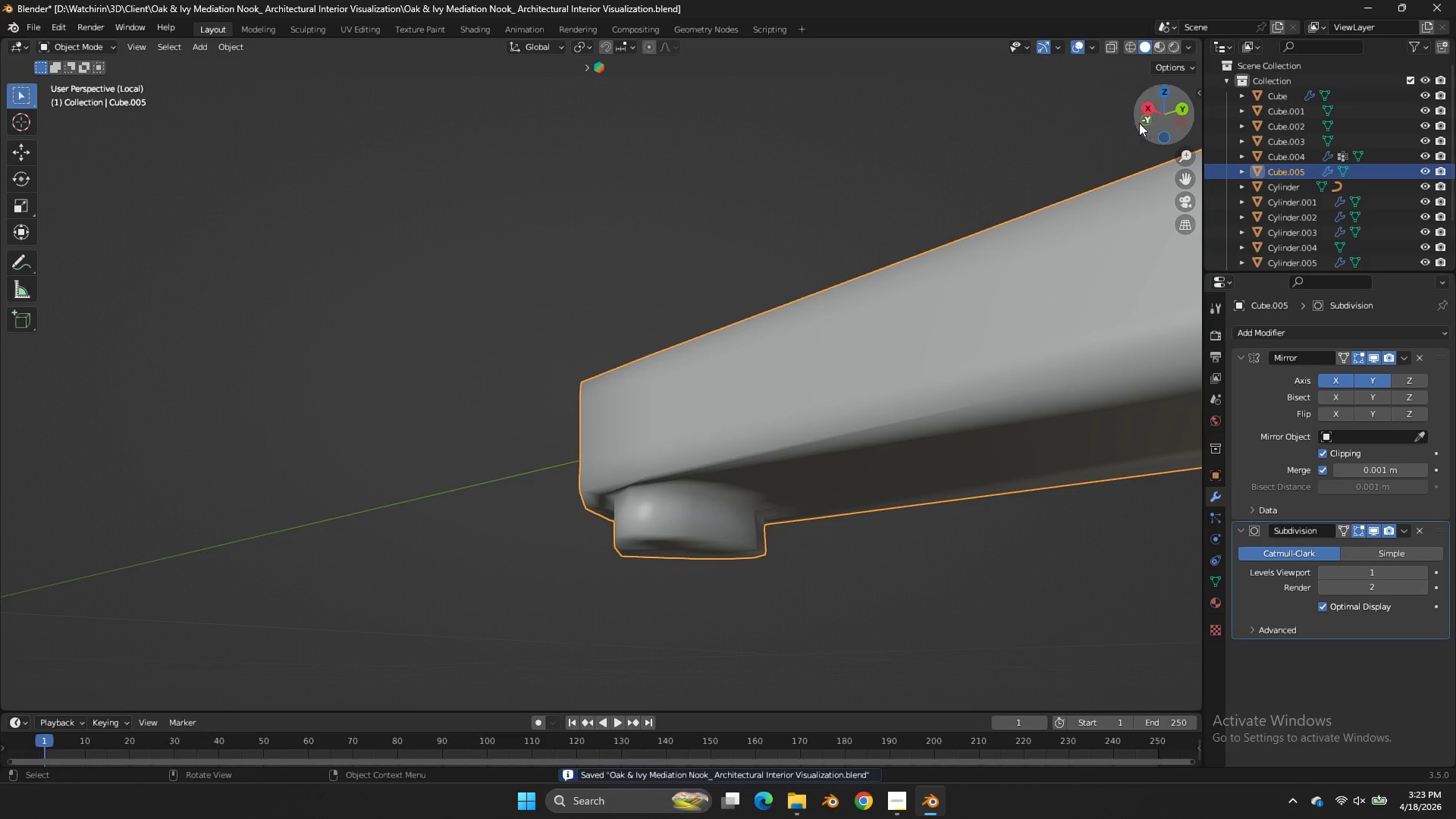 
left_click_drag(start_coordinate=[1144, 120], to_coordinate=[11, 68])
 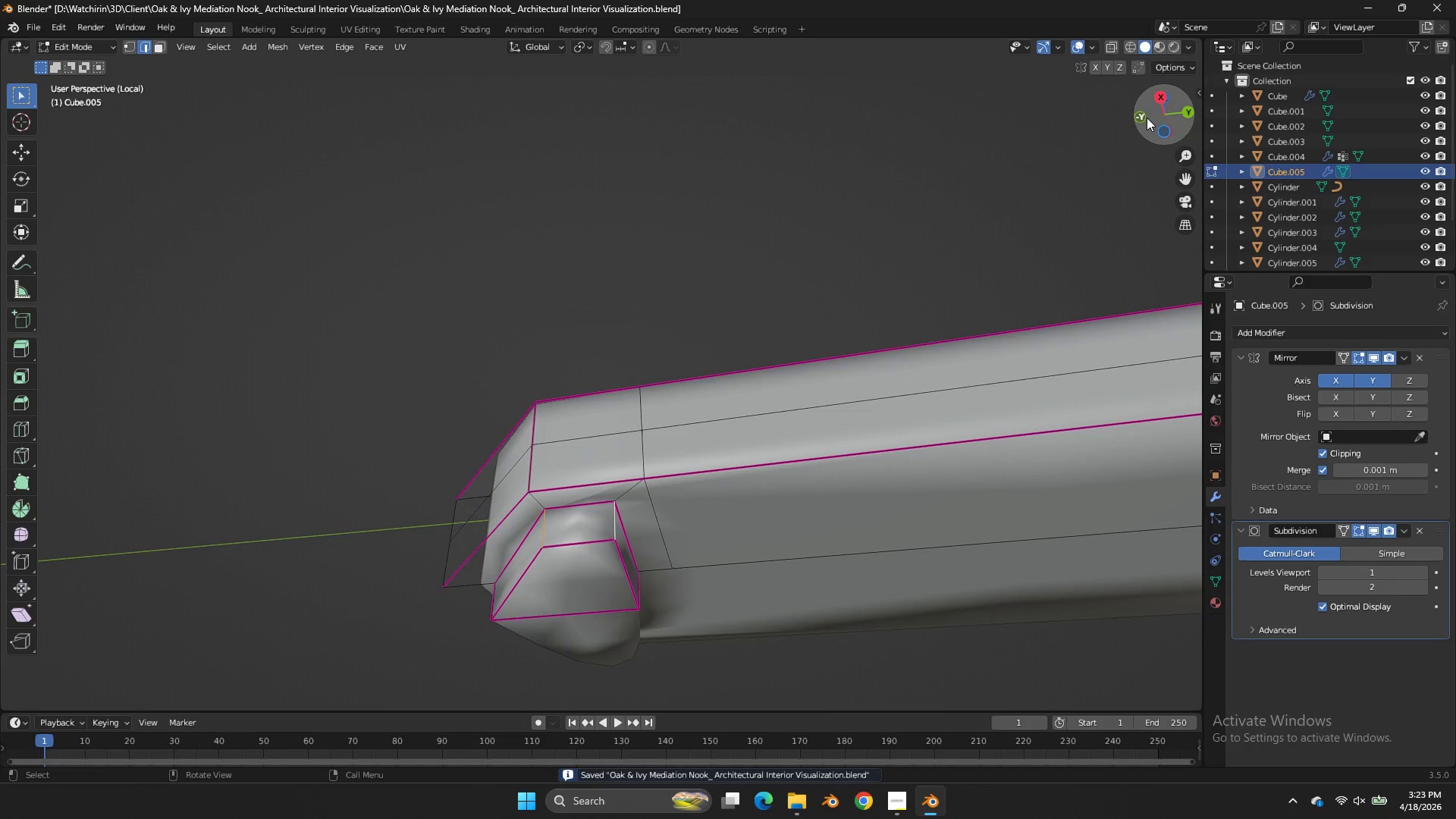 
key(Tab)
 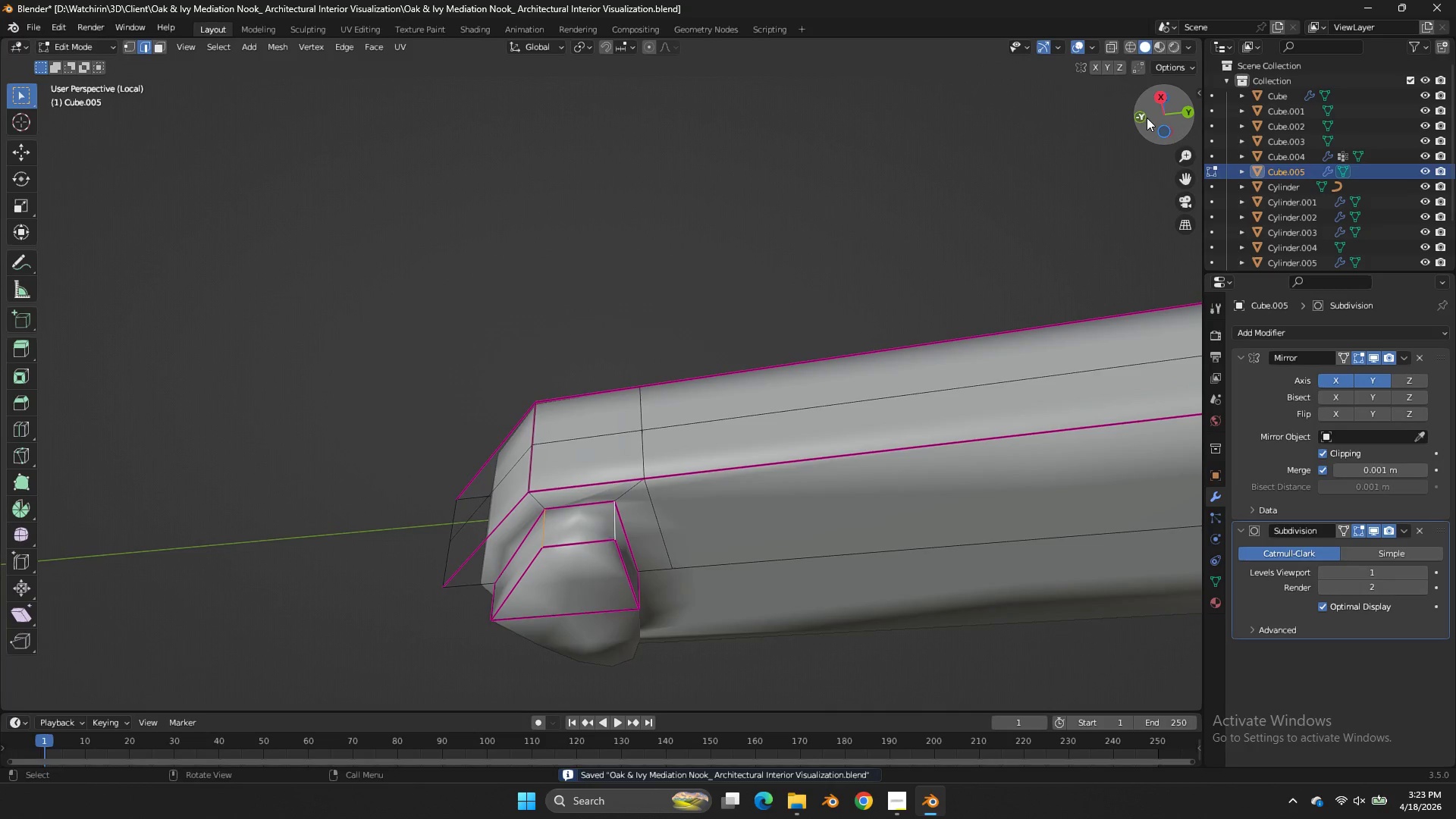 
left_click_drag(start_coordinate=[1147, 118], to_coordinate=[918, 155])
 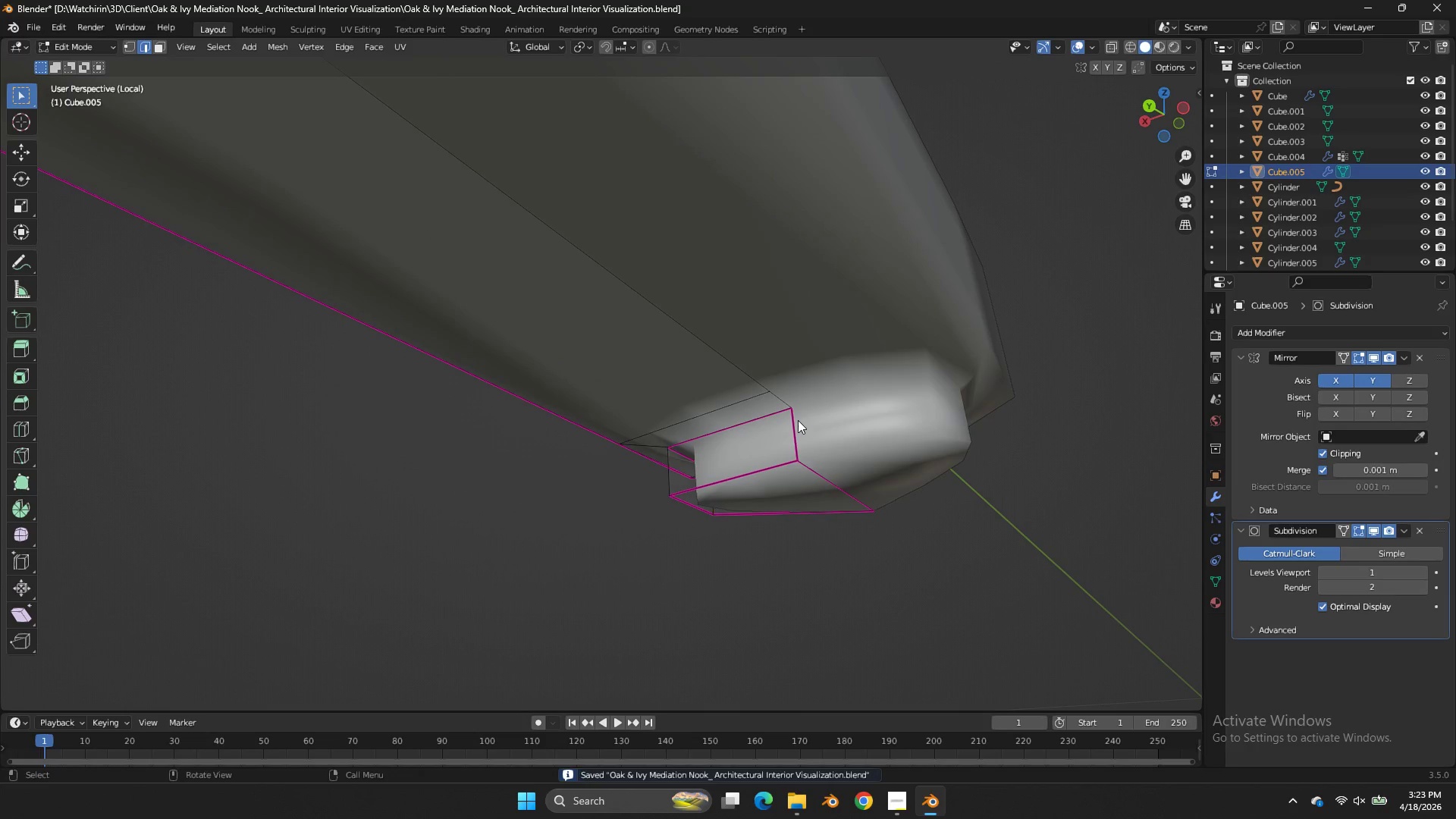 
double_click([798, 428])
 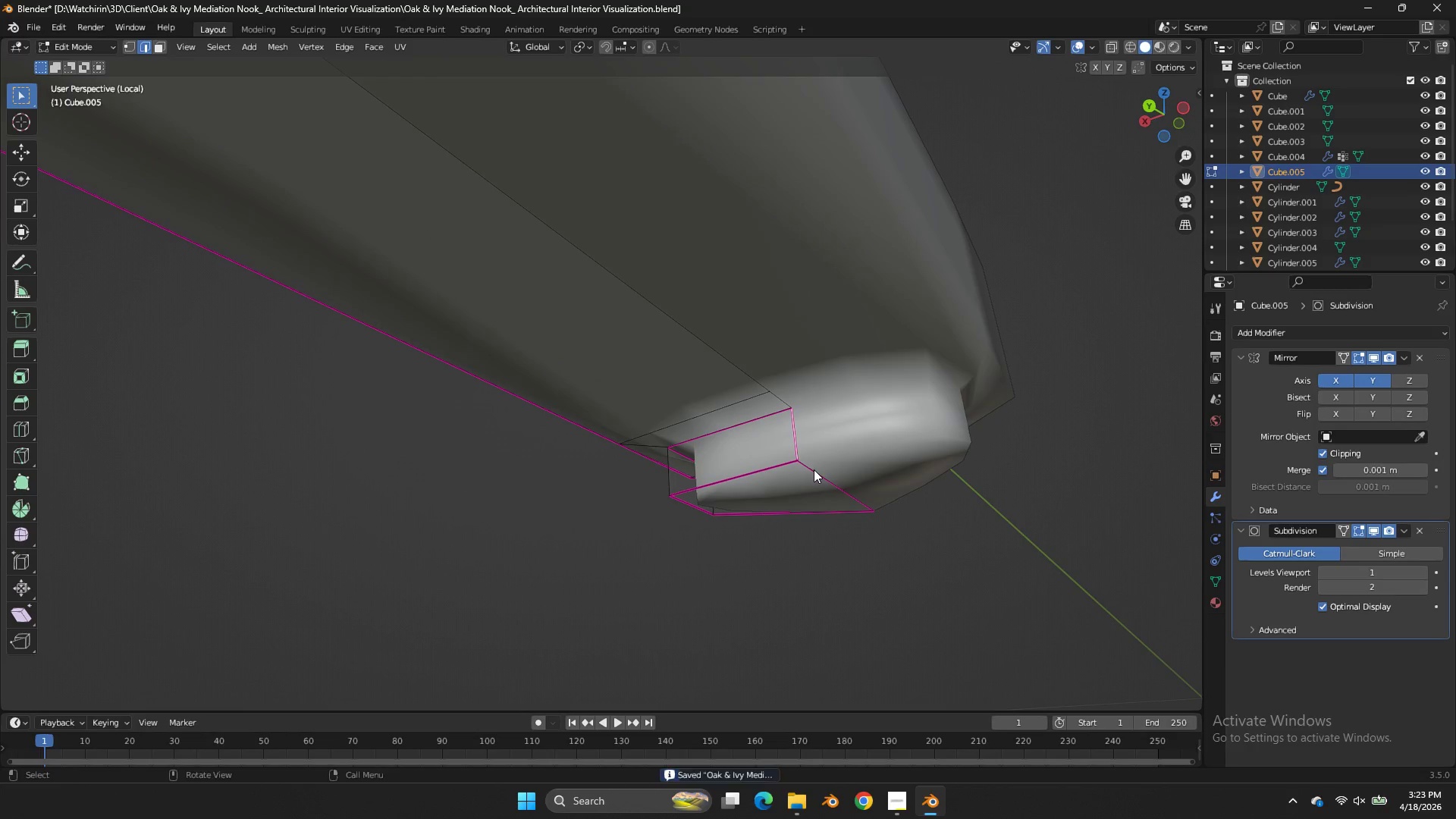 
left_click([814, 471])
 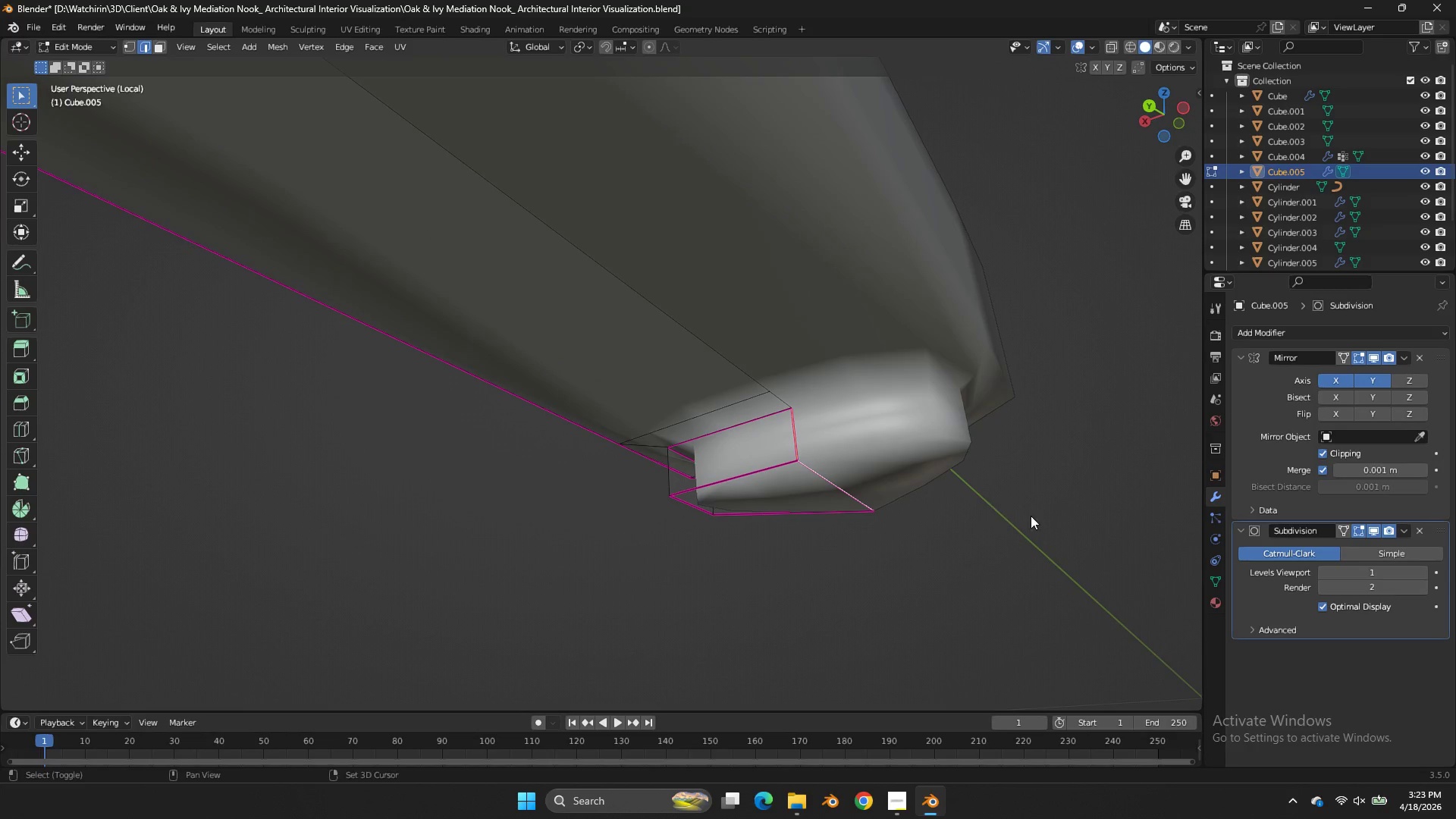 
key(Shift+E)
 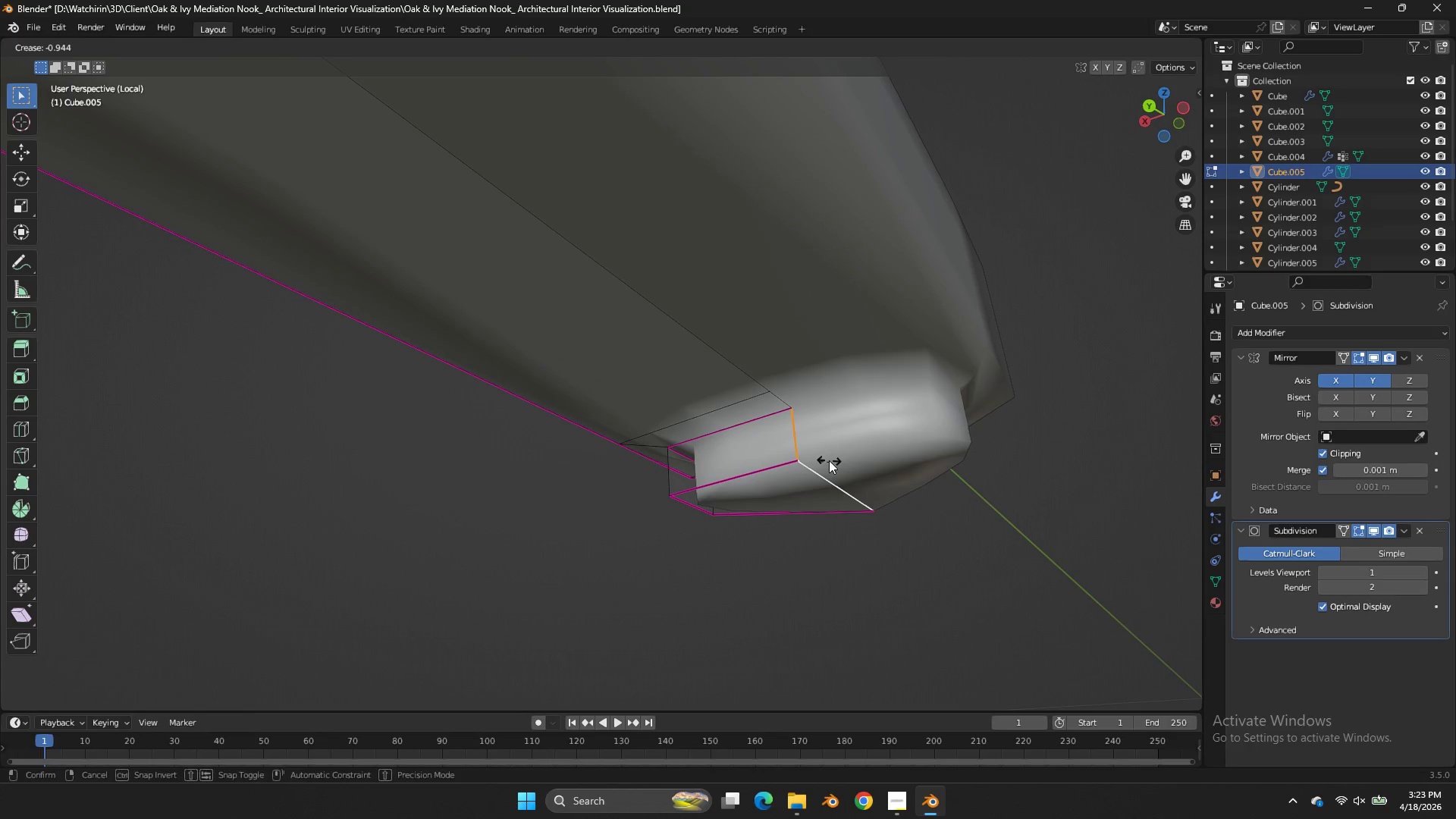 
left_click([829, 460])
 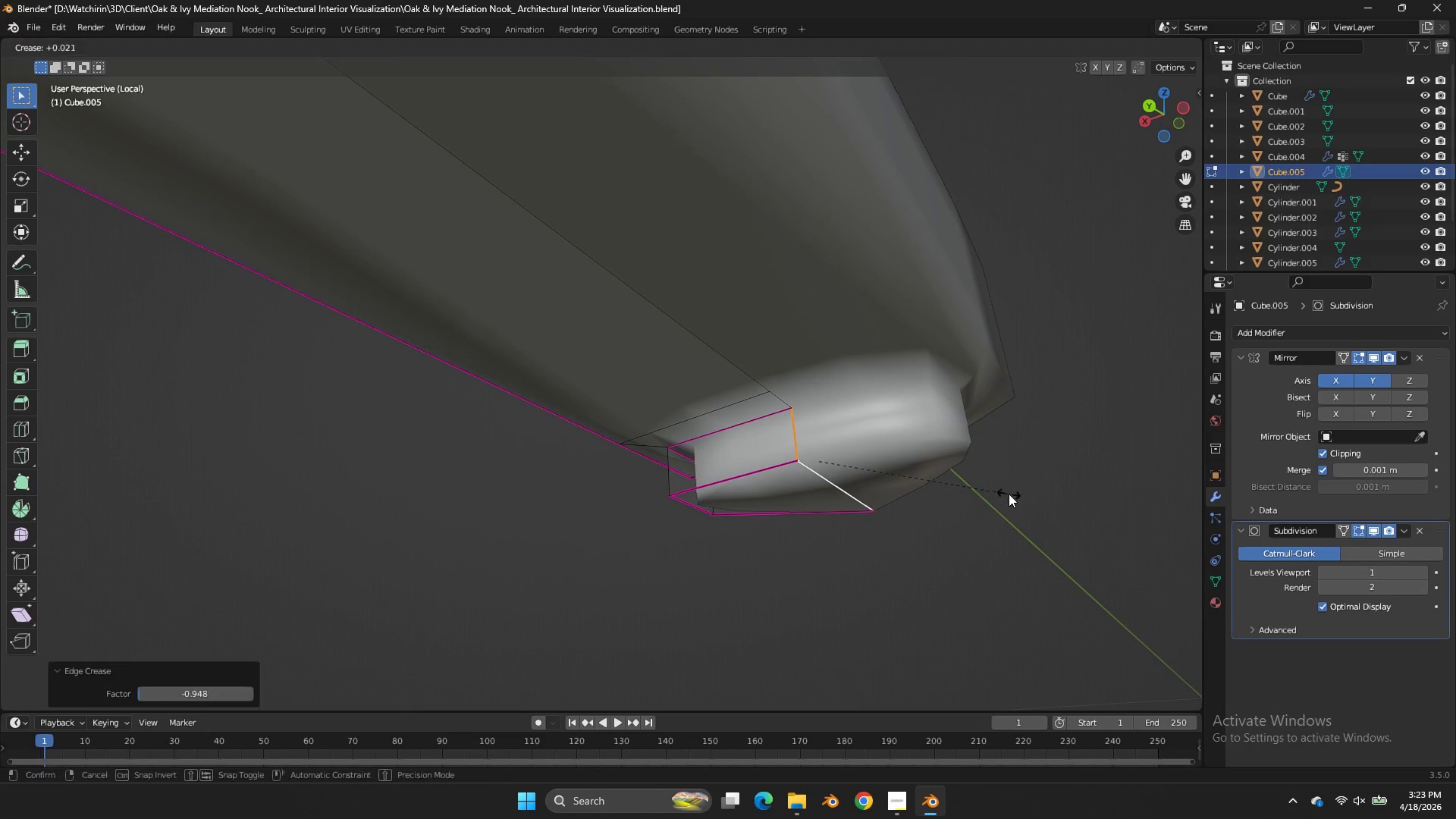 
key(Shift+E)
 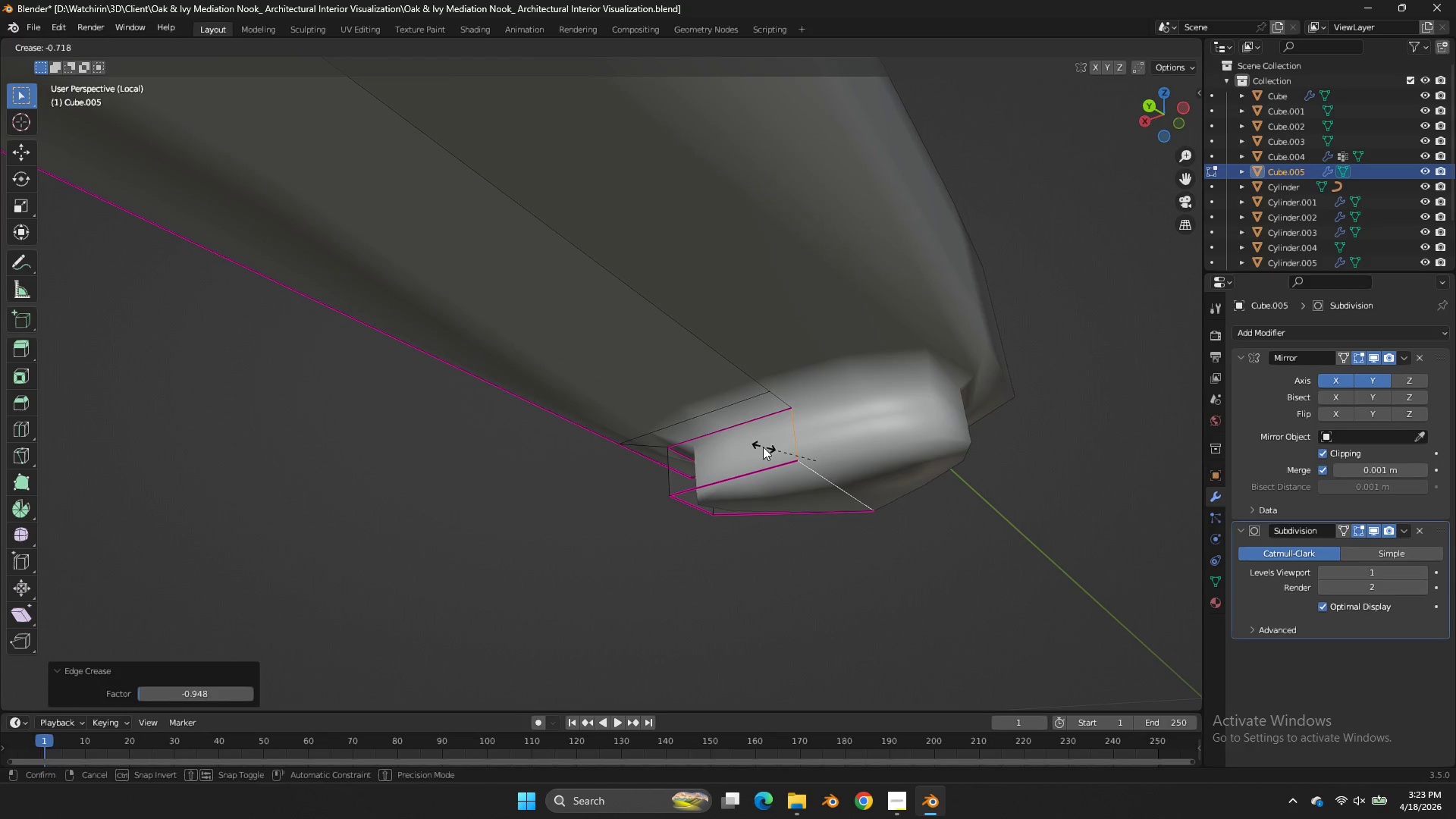 
left_click([763, 447])
 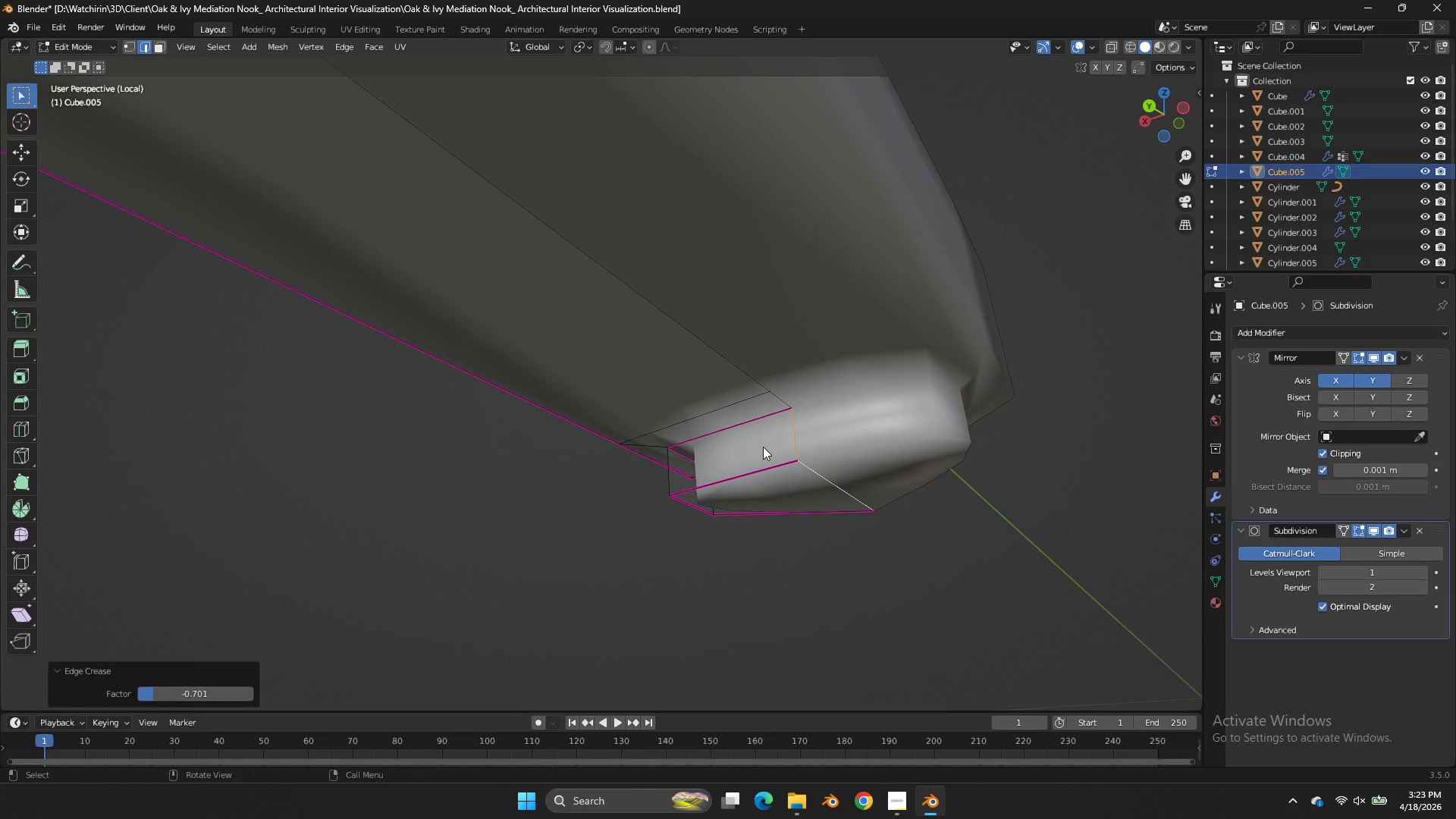 
key(Control+S)
 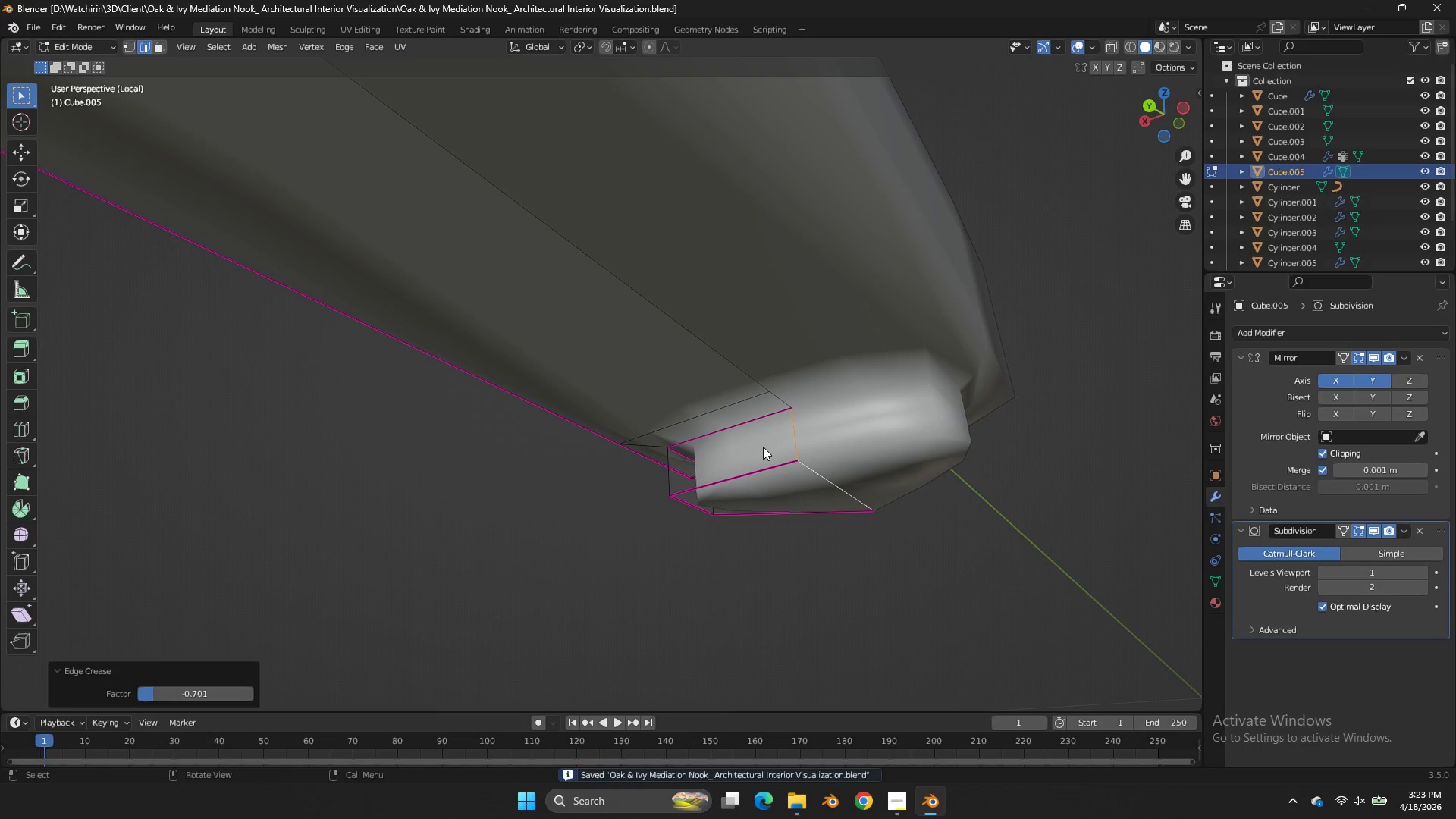 
key(Tab)
 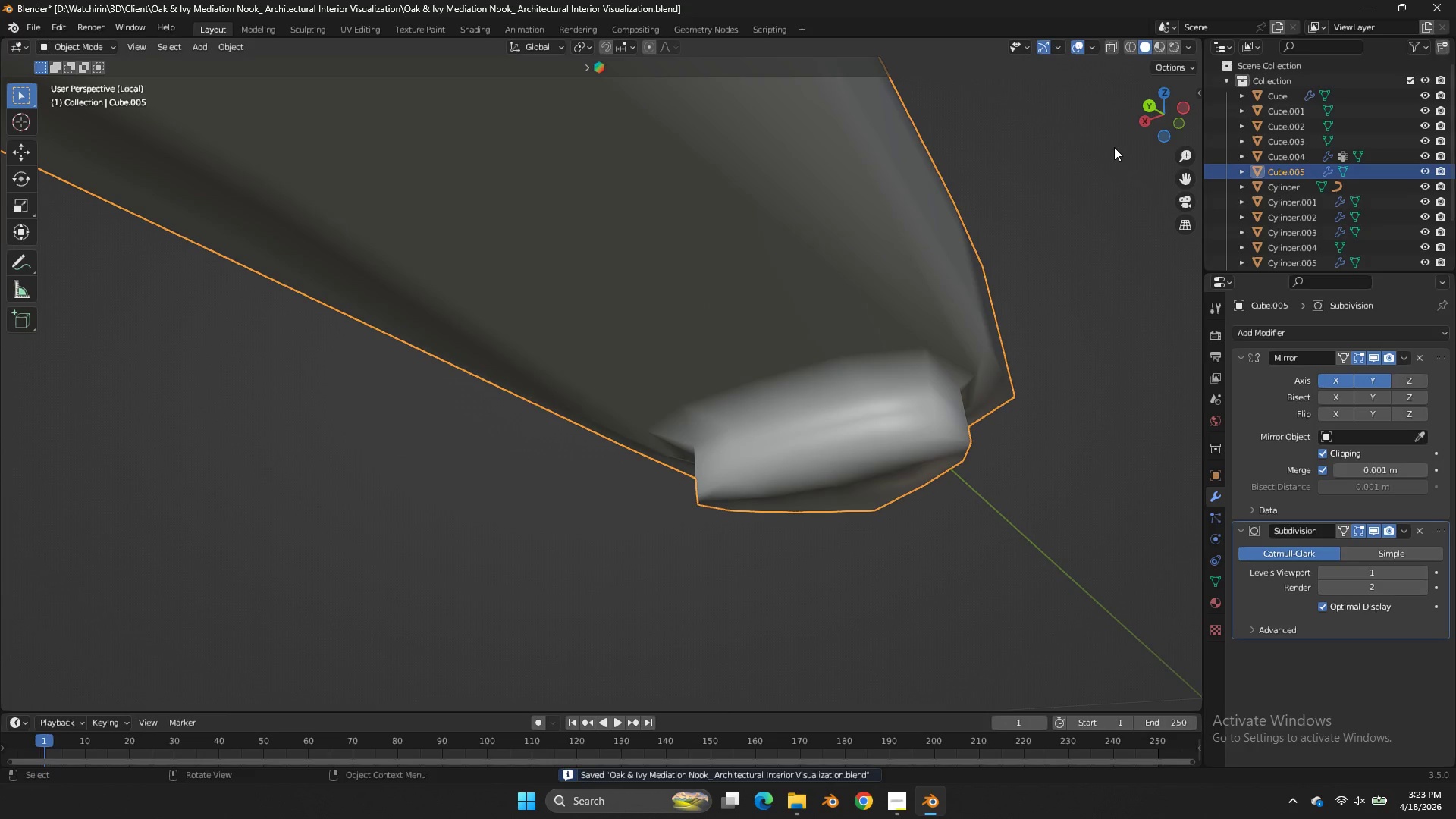 
left_click_drag(start_coordinate=[1140, 130], to_coordinate=[136, 145])
 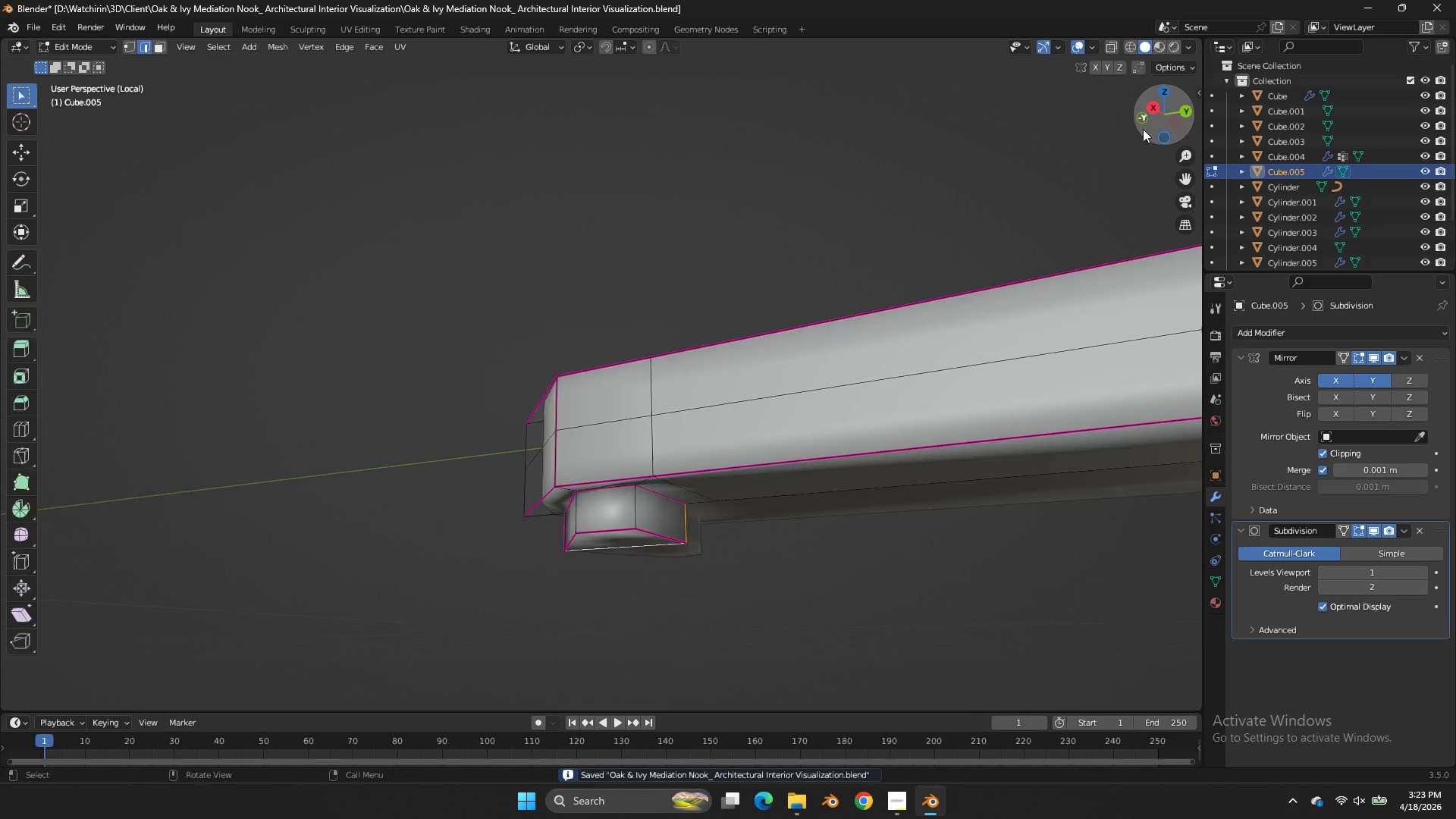 
key(Tab)
 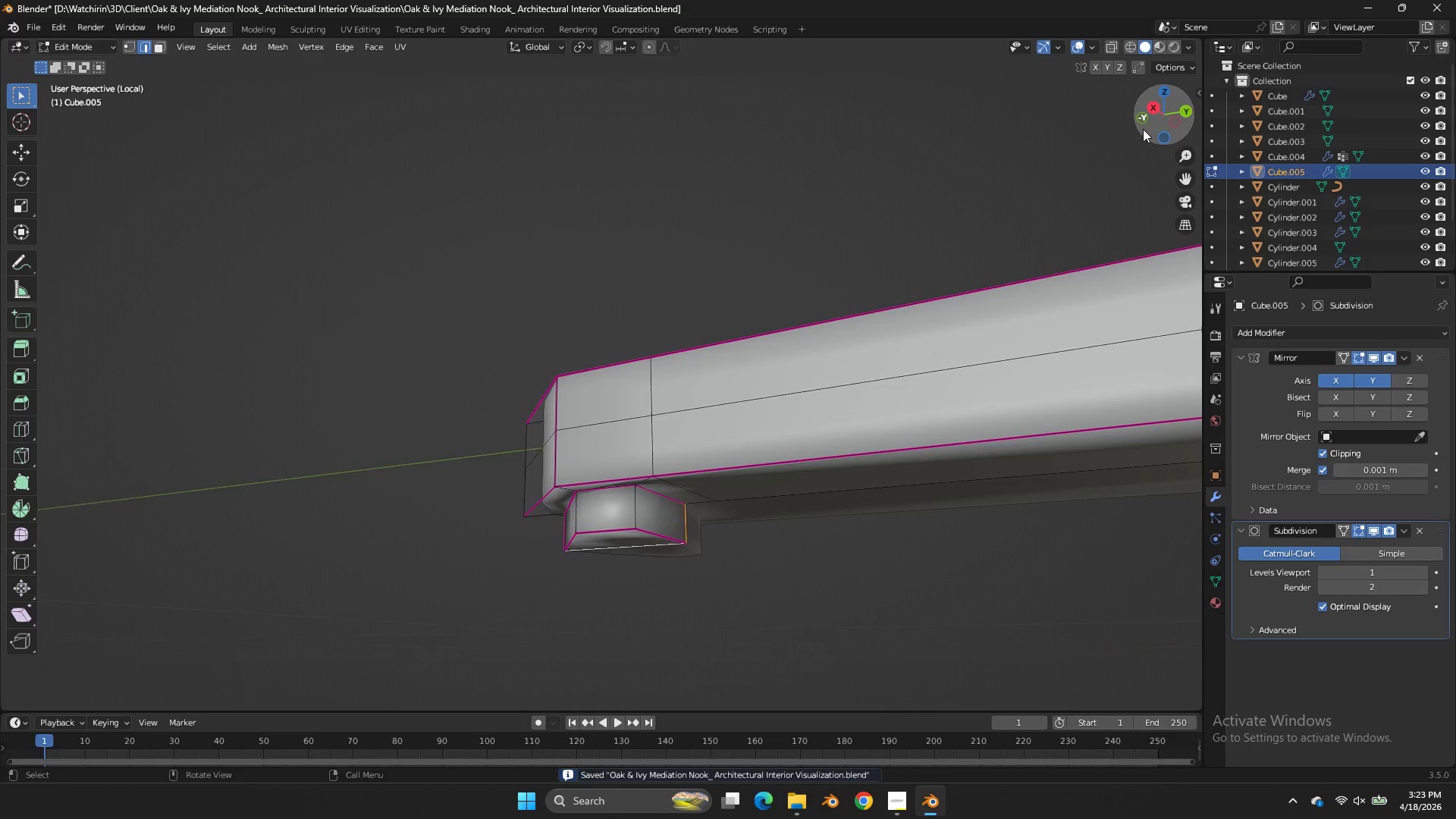 
left_click_drag(start_coordinate=[1143, 129], to_coordinate=[151, 67])
 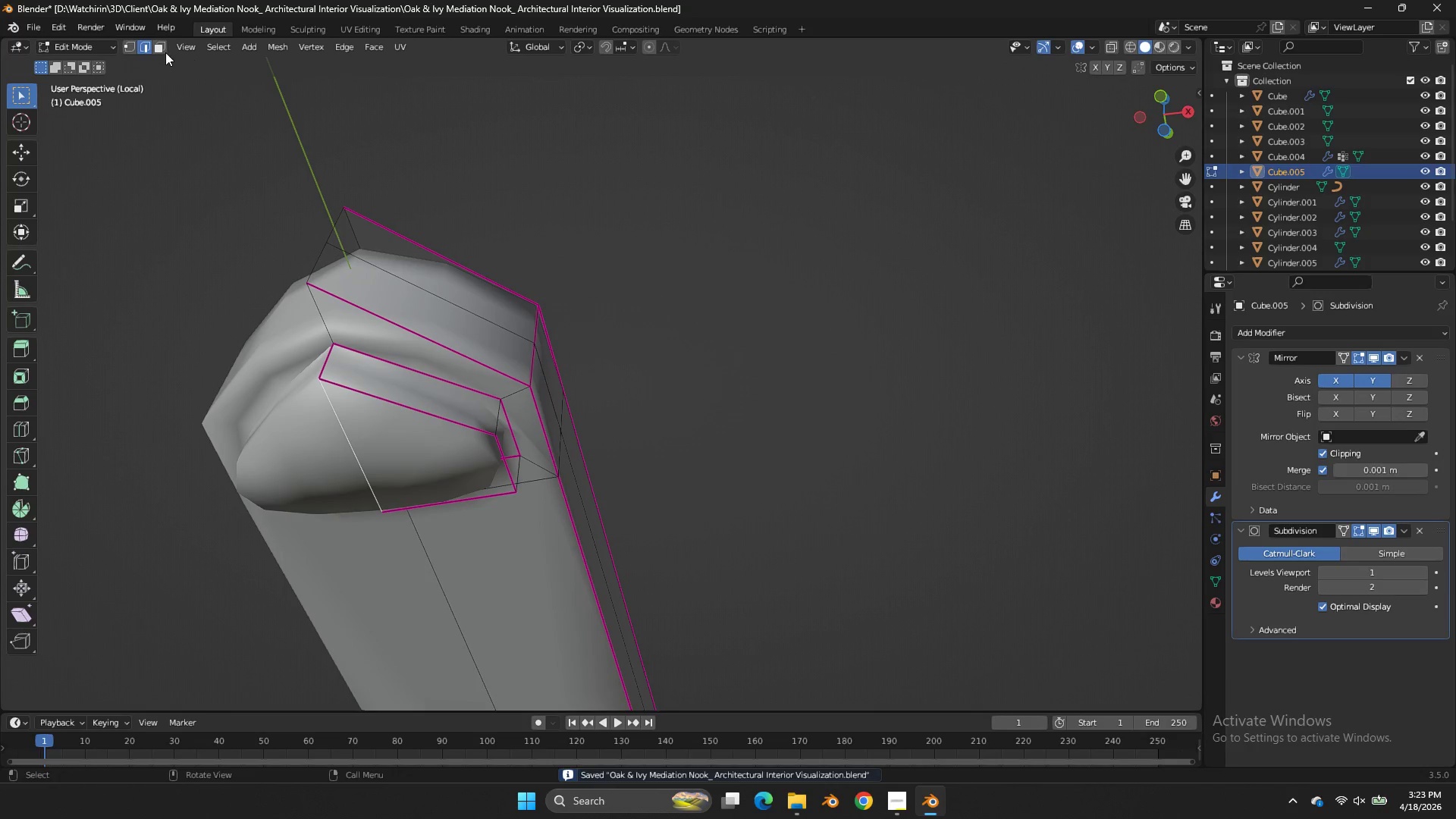 
left_click([159, 51])
 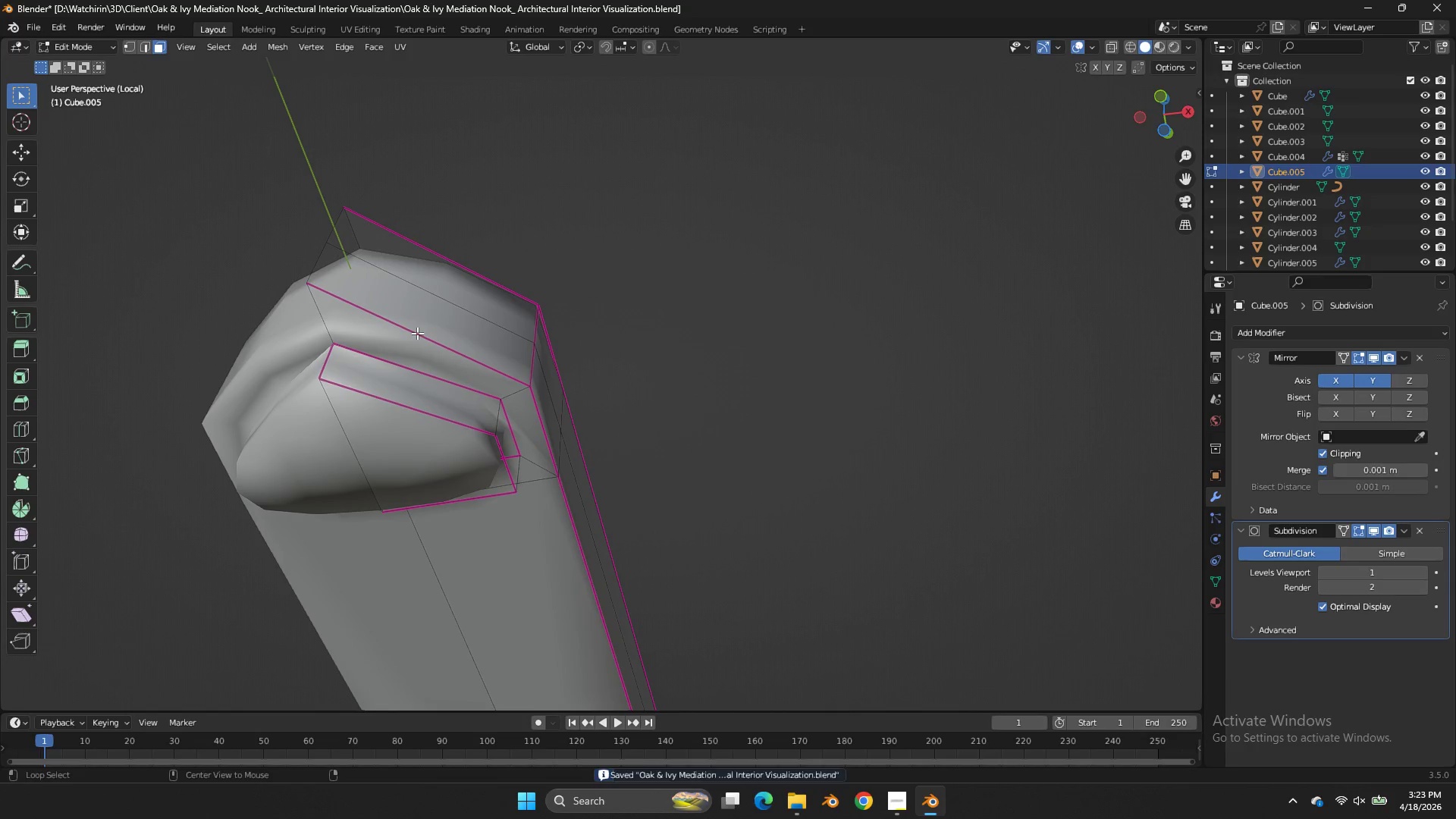 
hold_key(key=AltLeft, duration=0.98)
left_click([496, 427])
 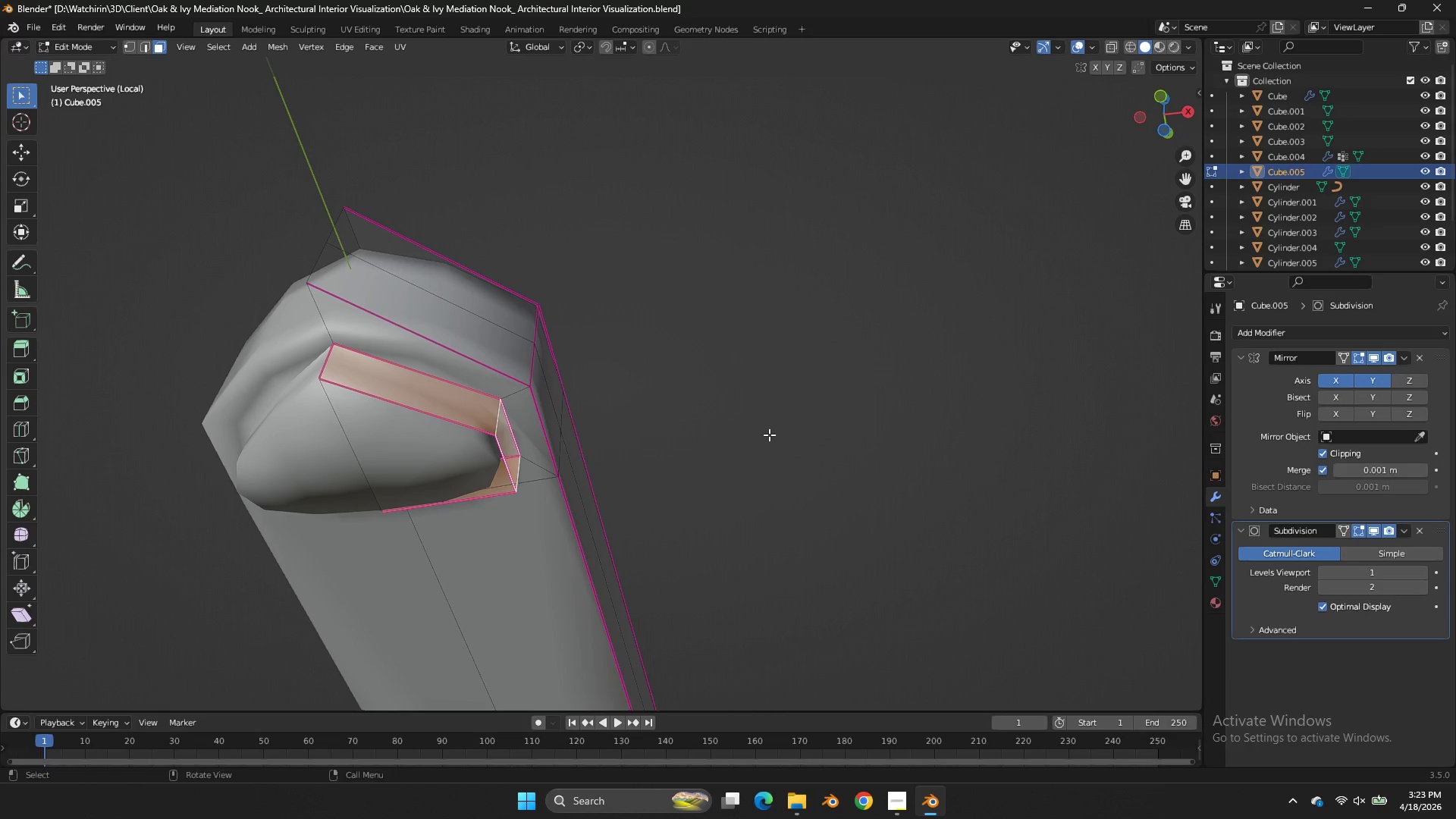 
type(sx)
 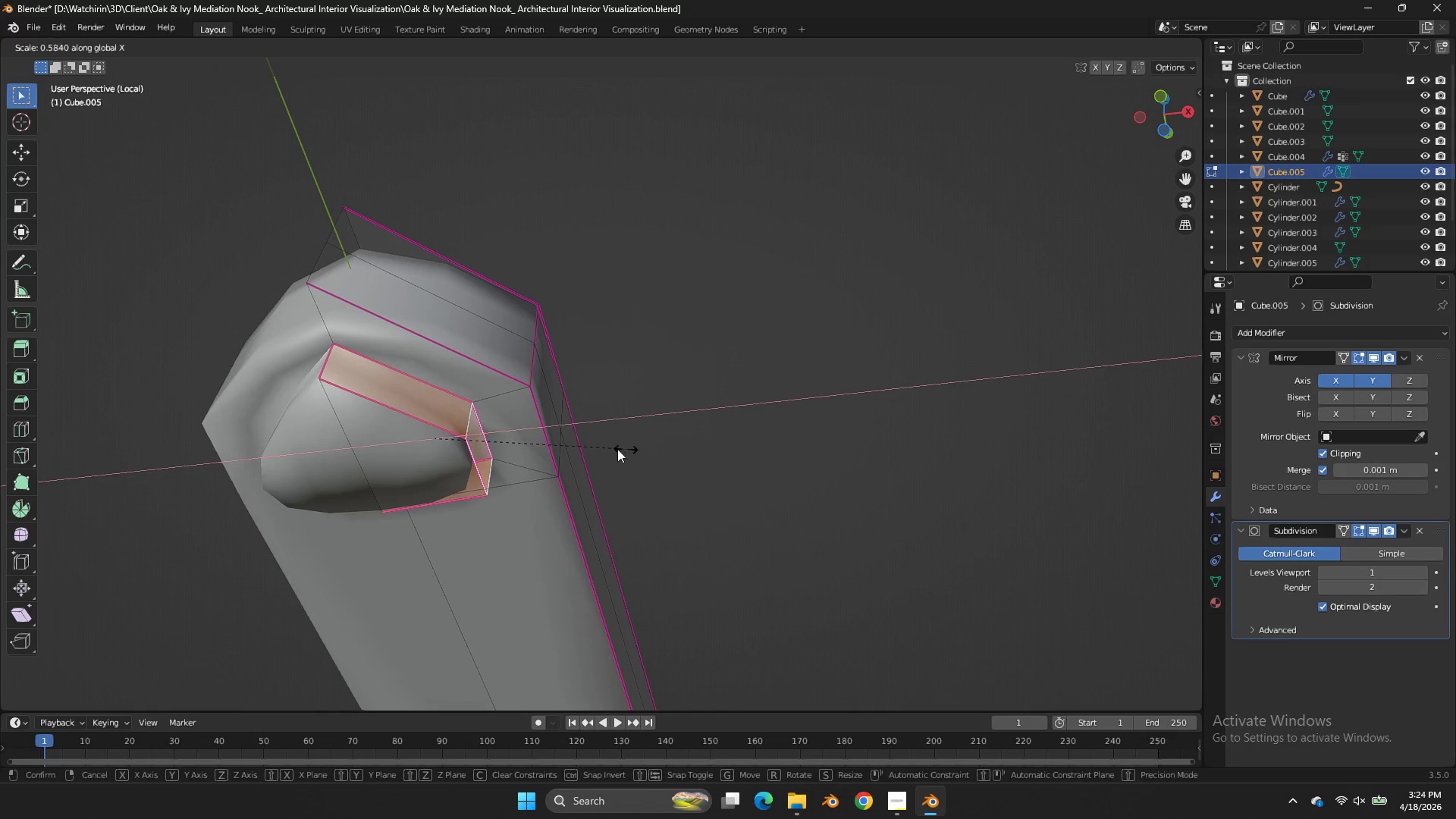 
left_click([608, 449])
 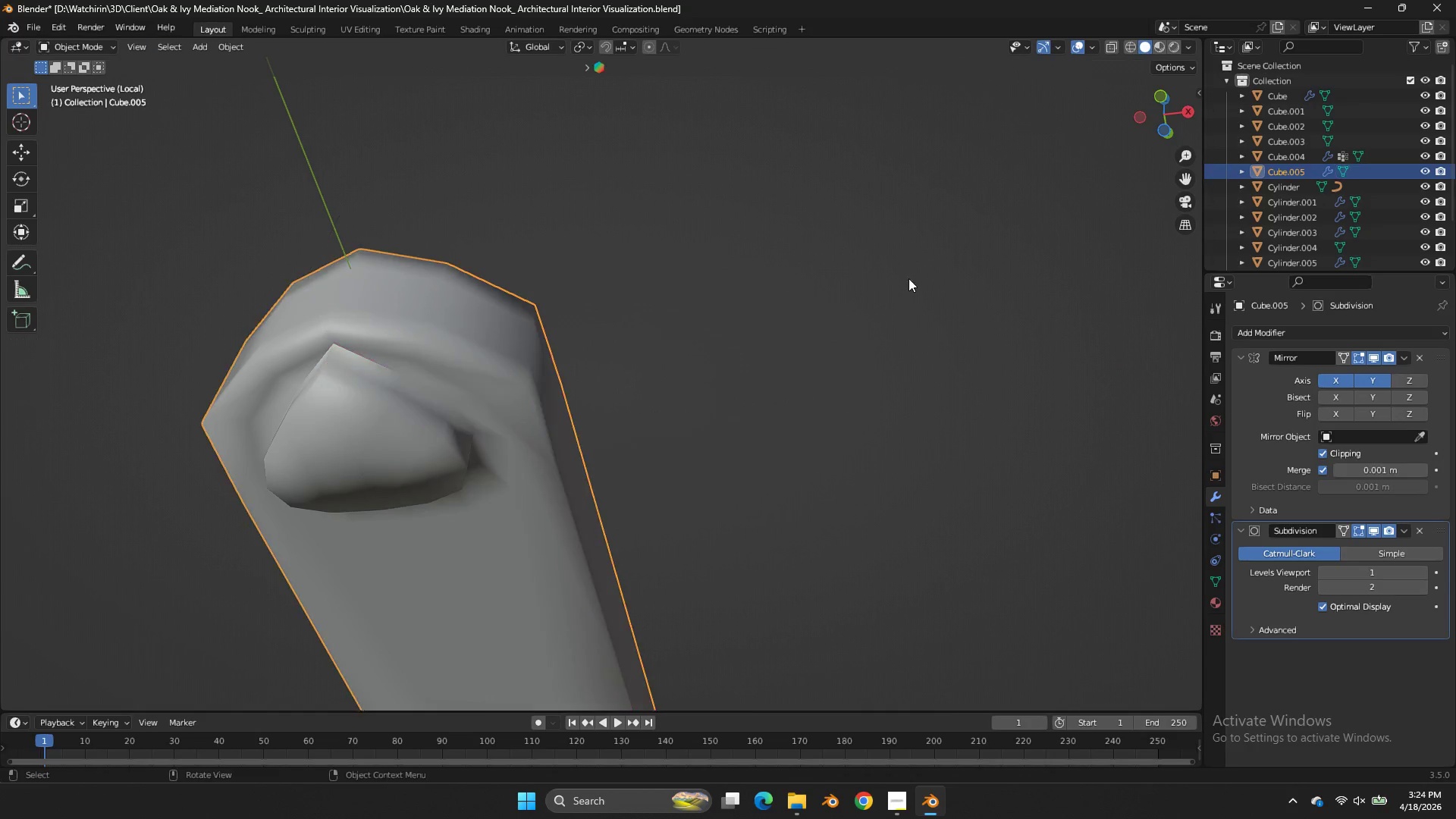 
key(Tab)
 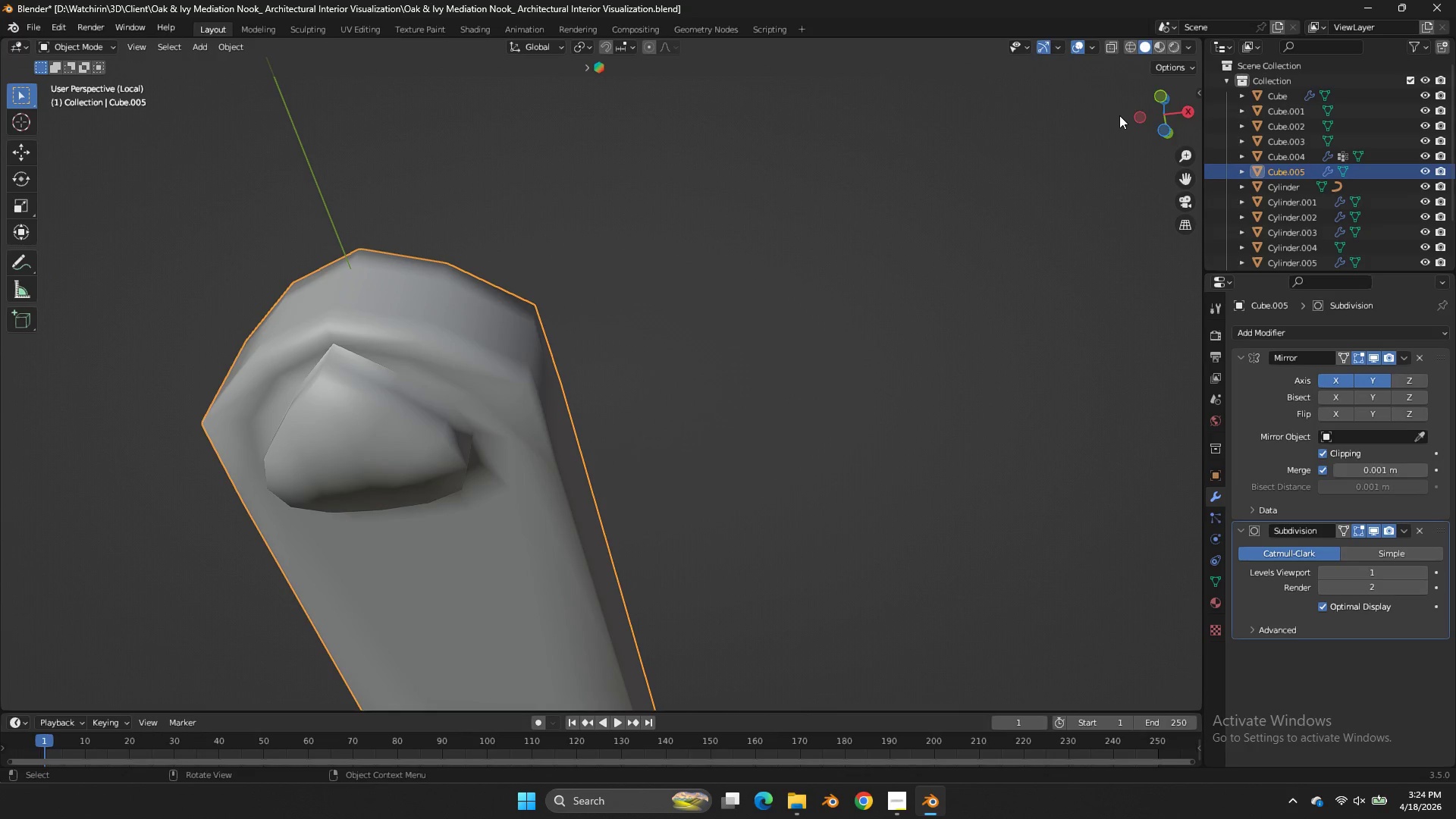 
left_click_drag(start_coordinate=[1147, 105], to_coordinate=[1178, 142])
 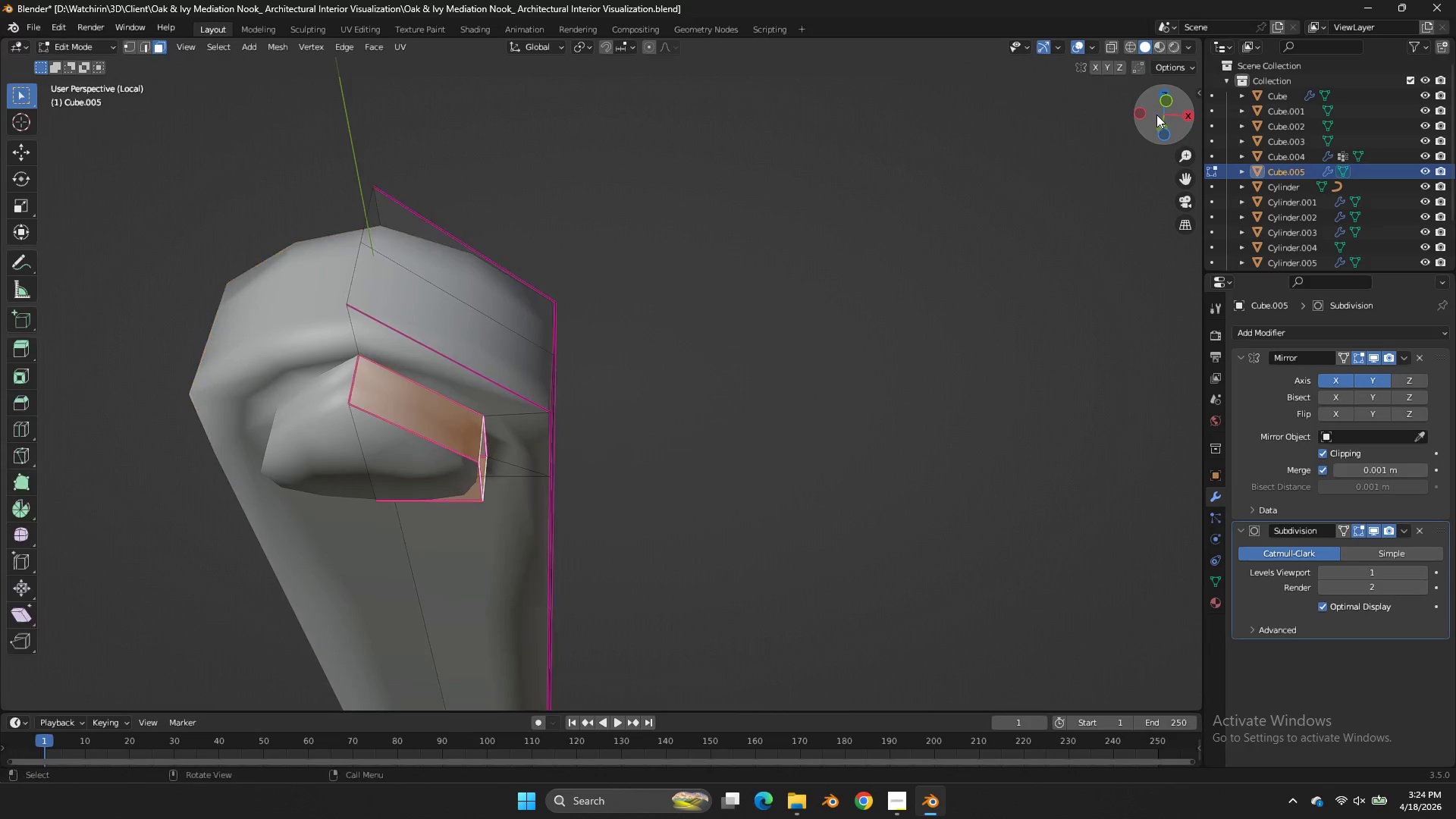 
key(Tab)
 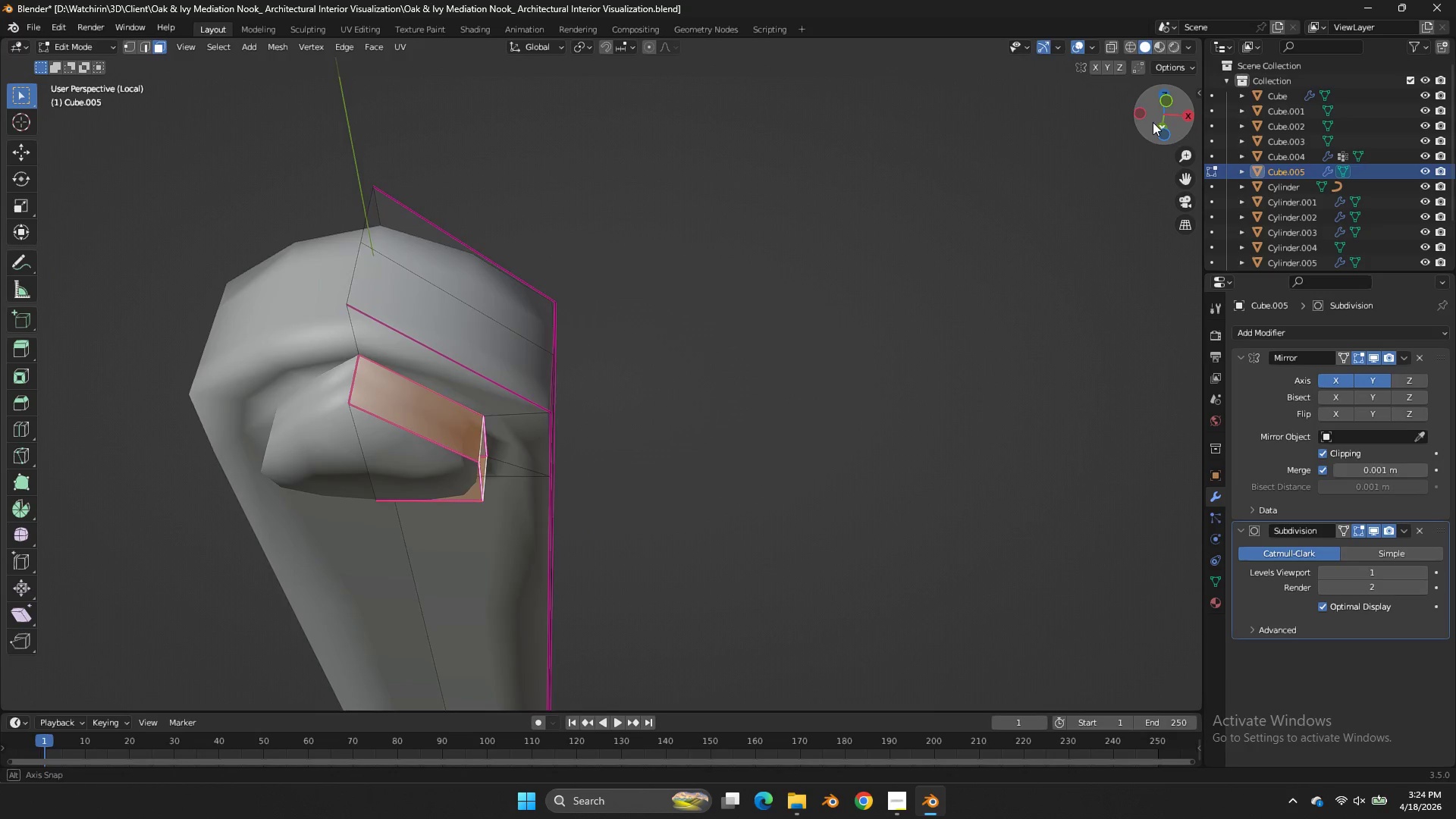 
left_click_drag(start_coordinate=[1156, 115], to_coordinate=[1141, 137])
 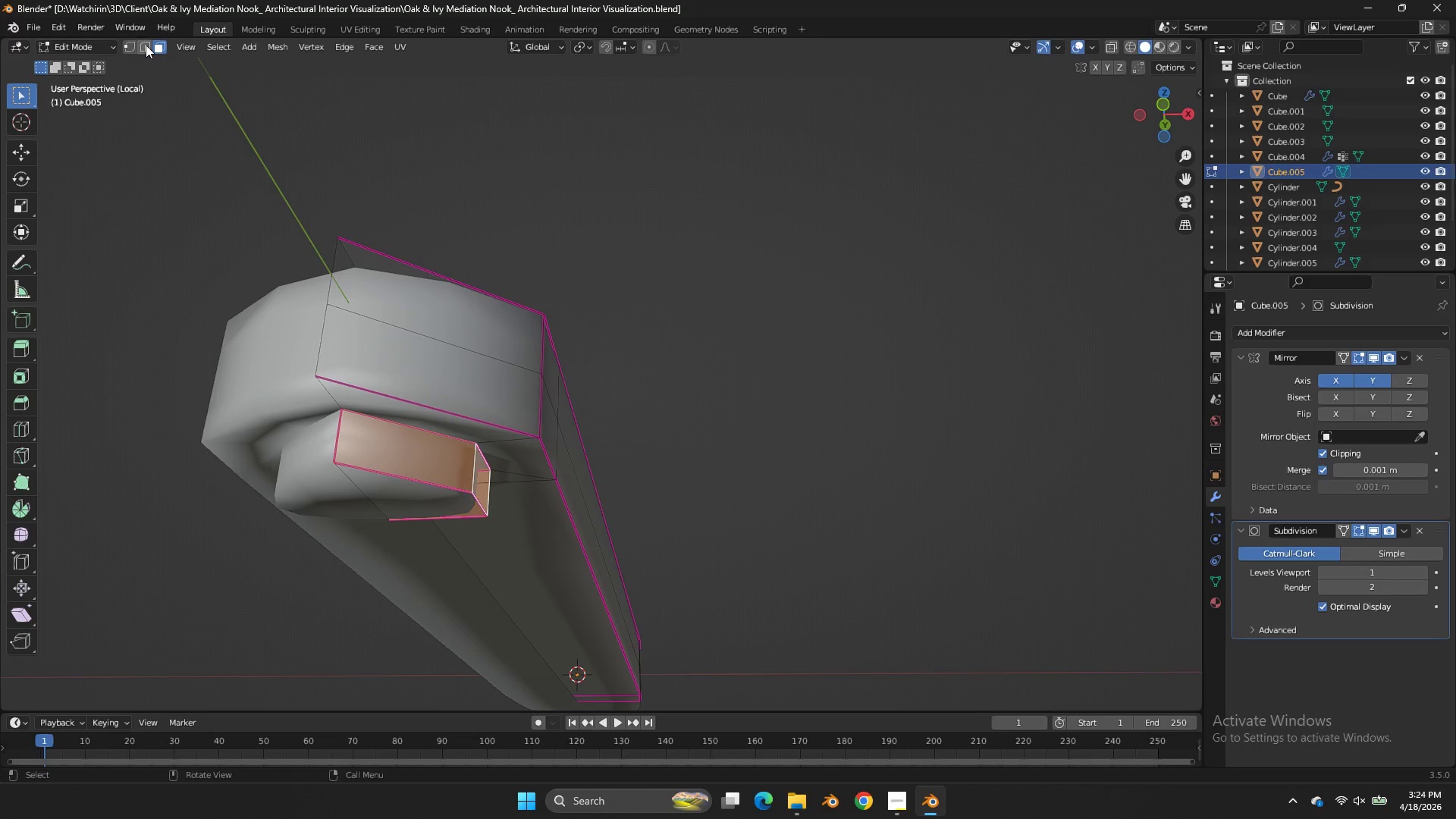 
left_click([145, 44])
 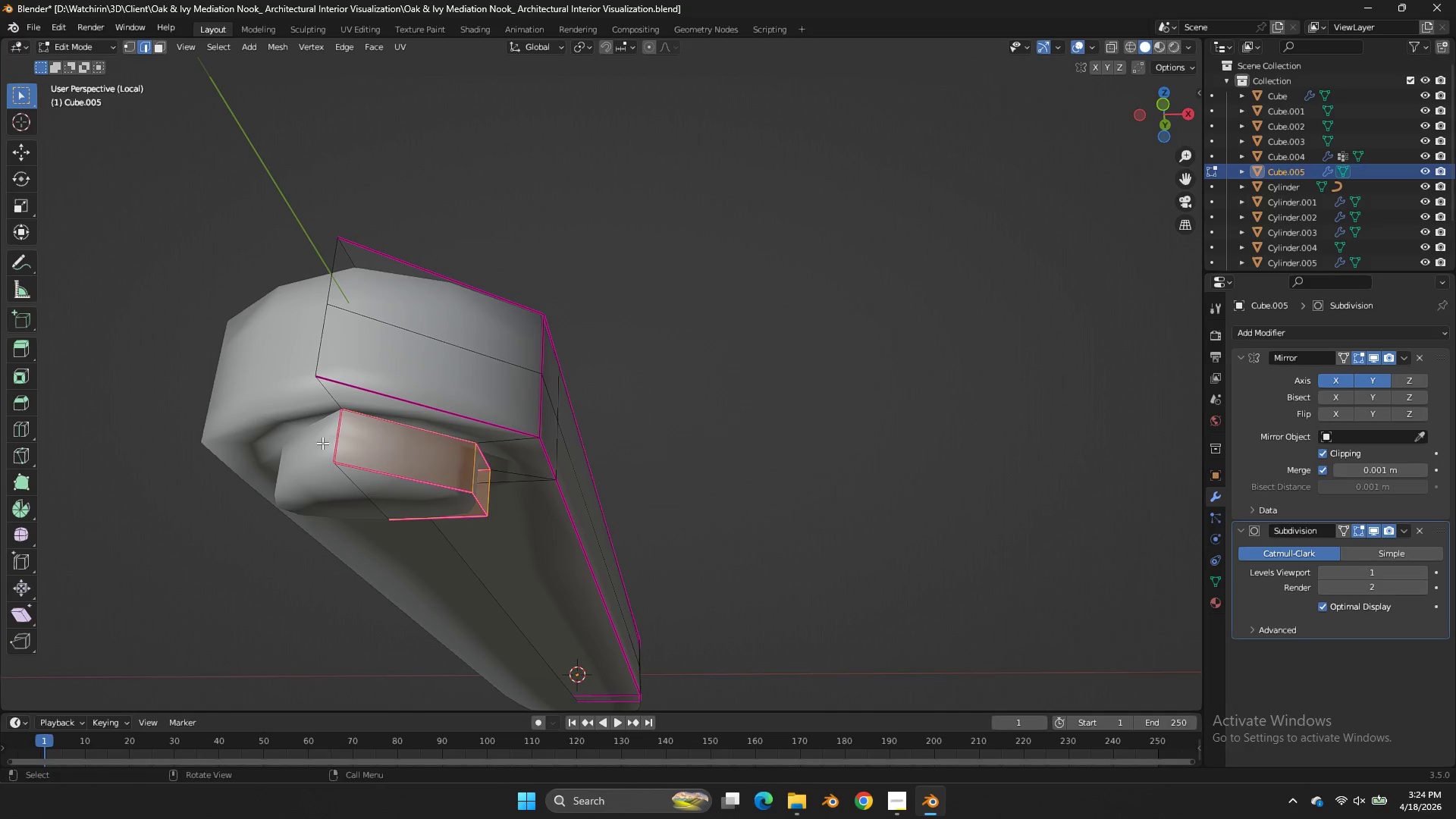 
left_click([332, 437])
 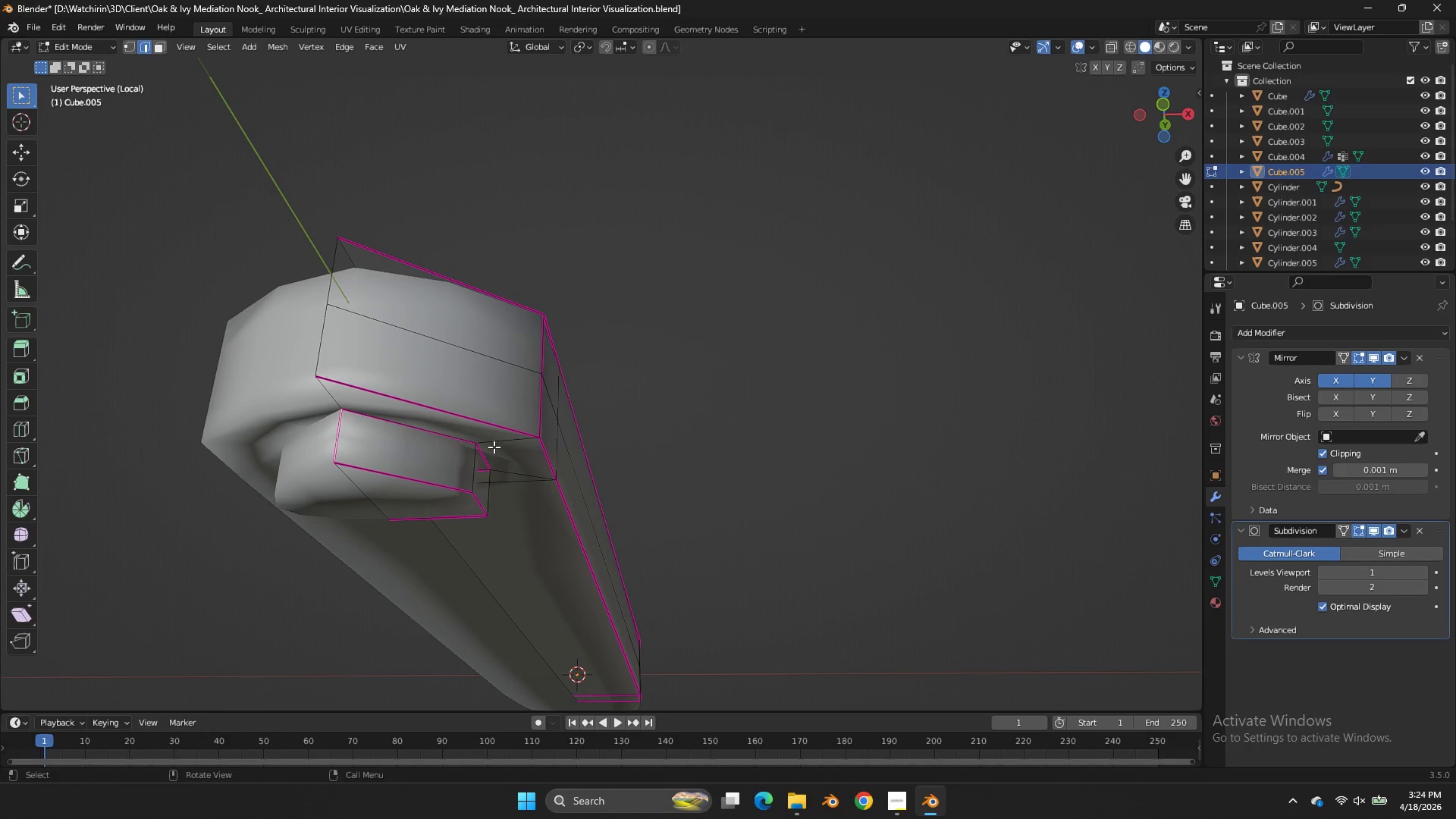 
key(Shift+E)
 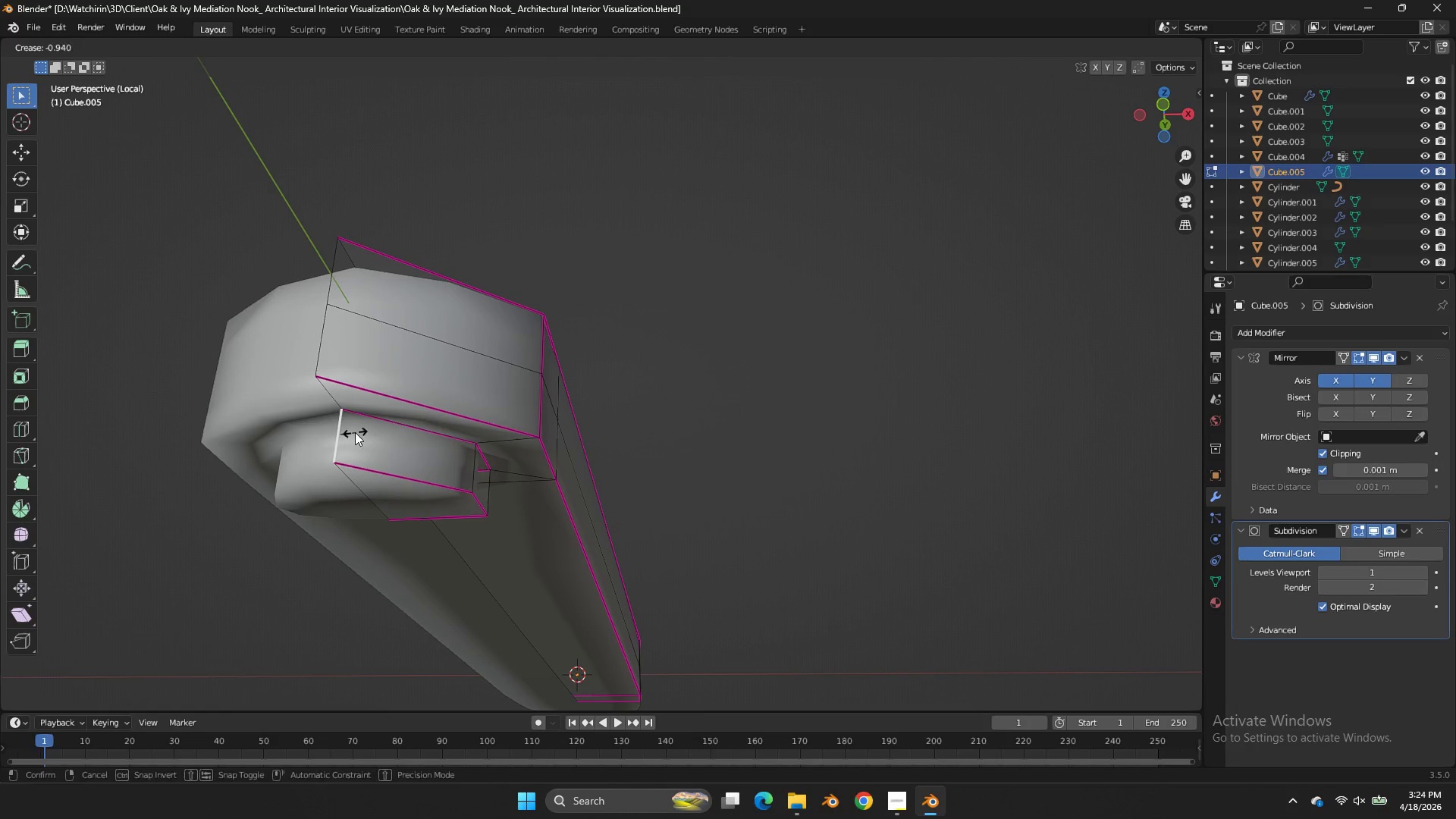 
left_click([355, 432])
 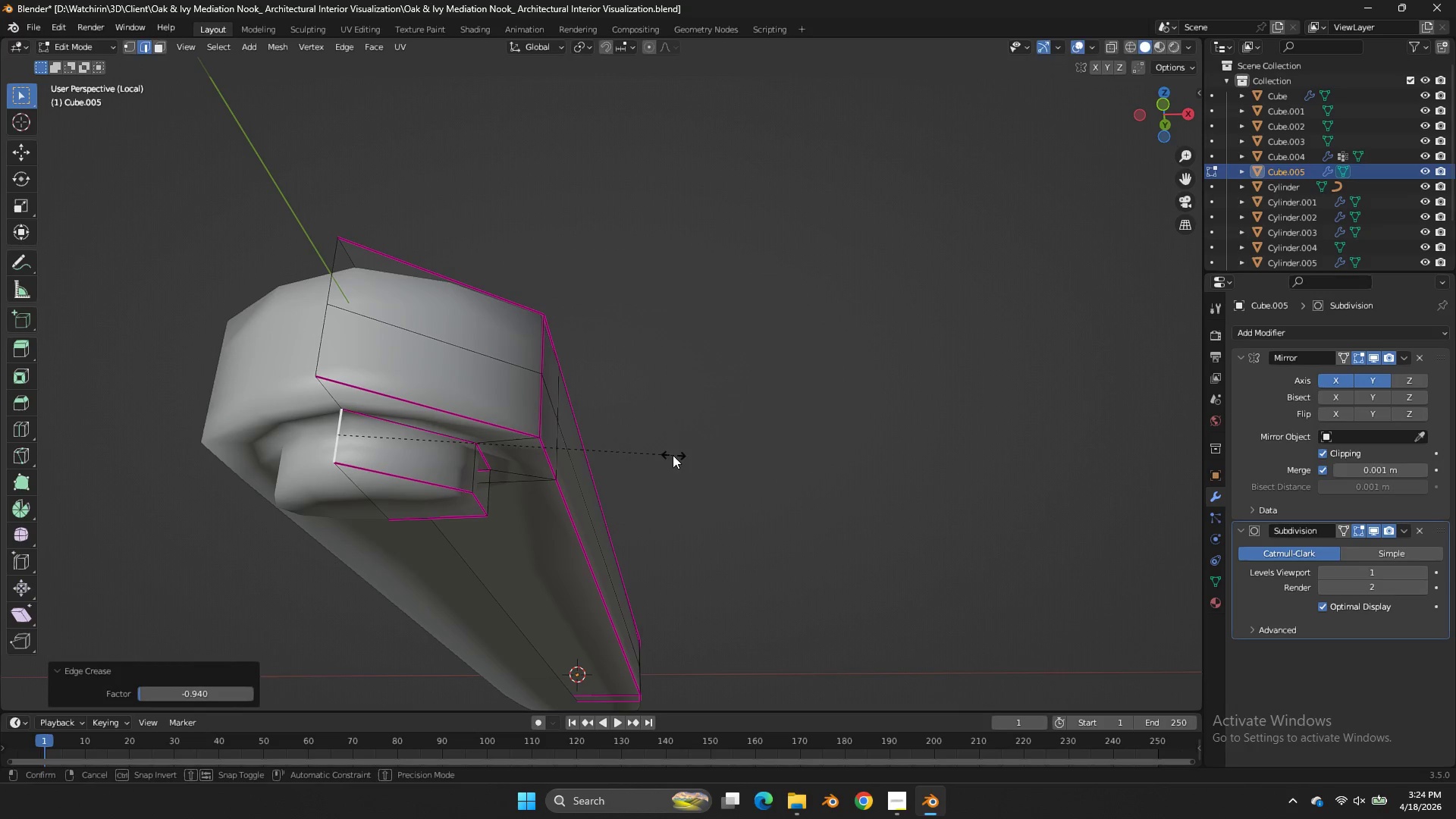 
key(Shift+E)
 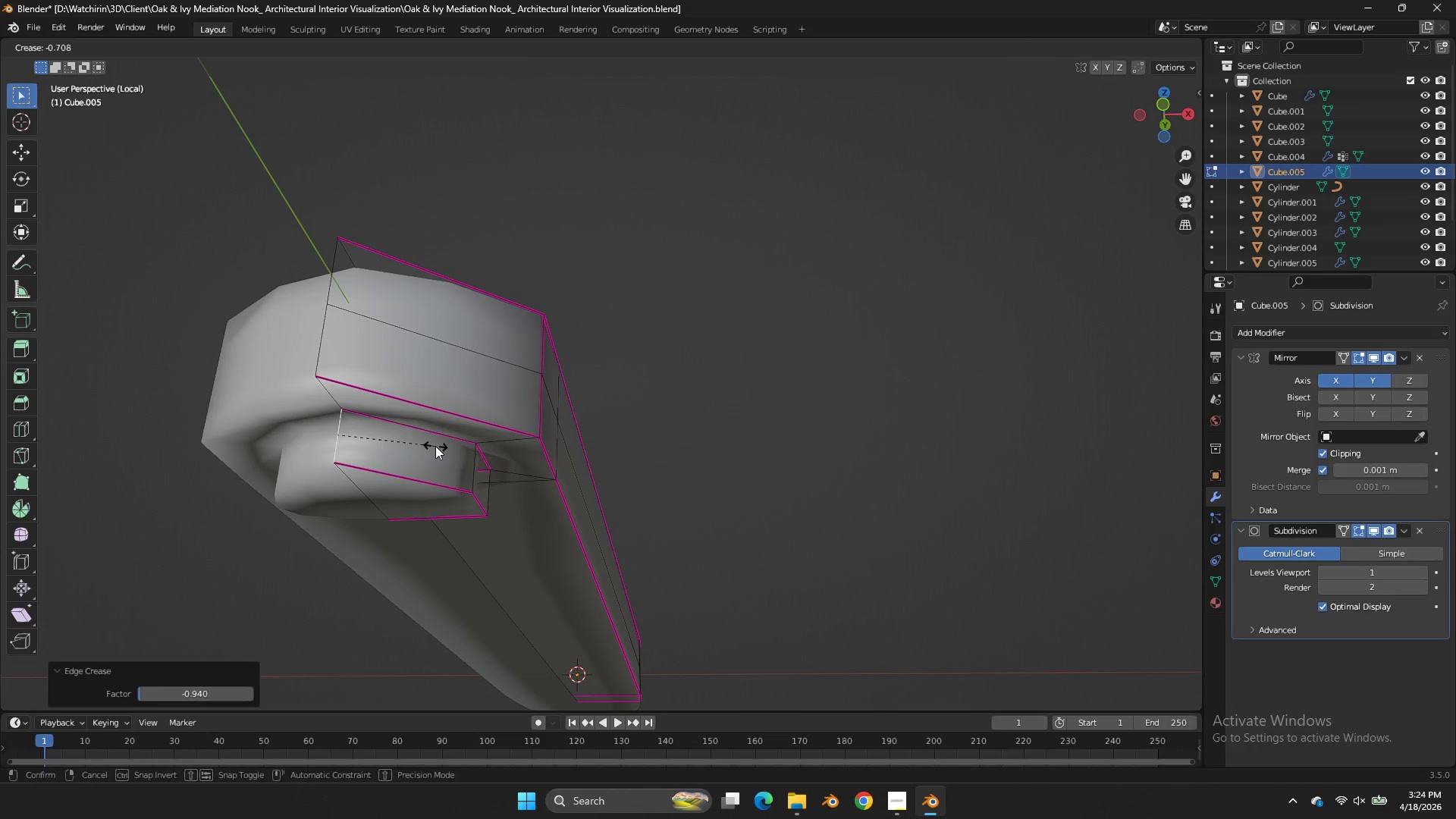 
double_click([435, 446])
 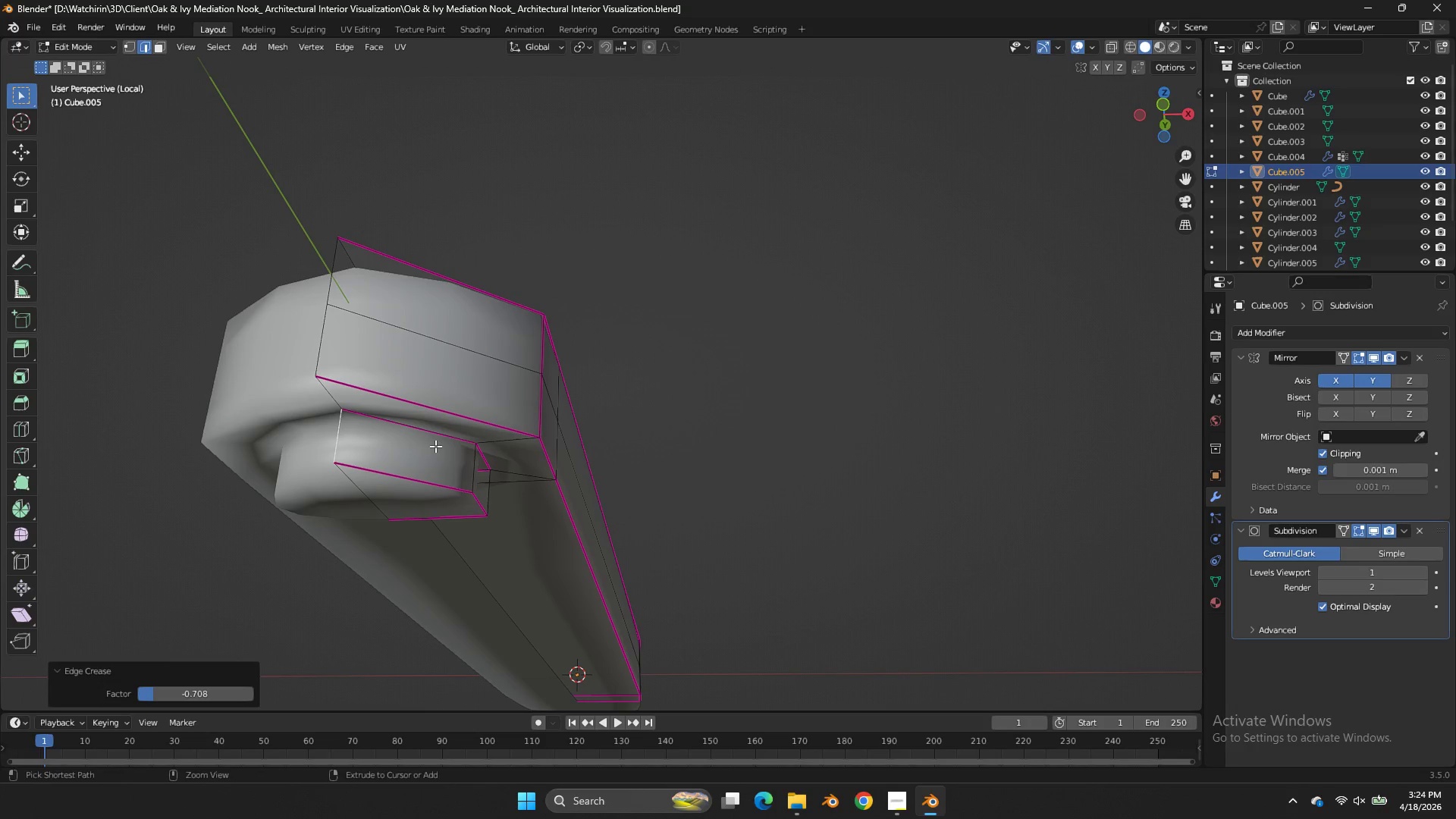 
key(Control+ControlLeft)
 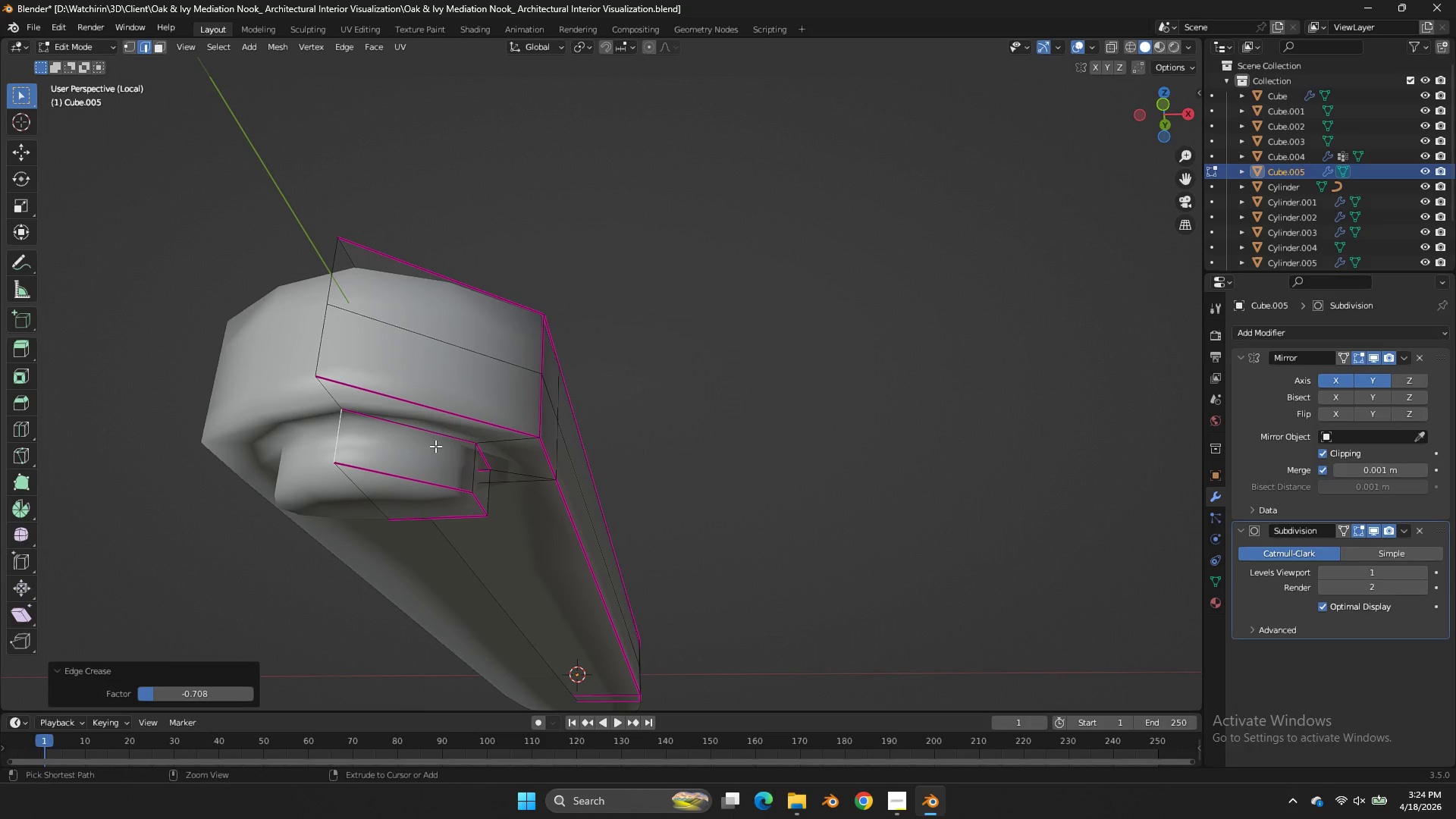 
key(Control+S)
 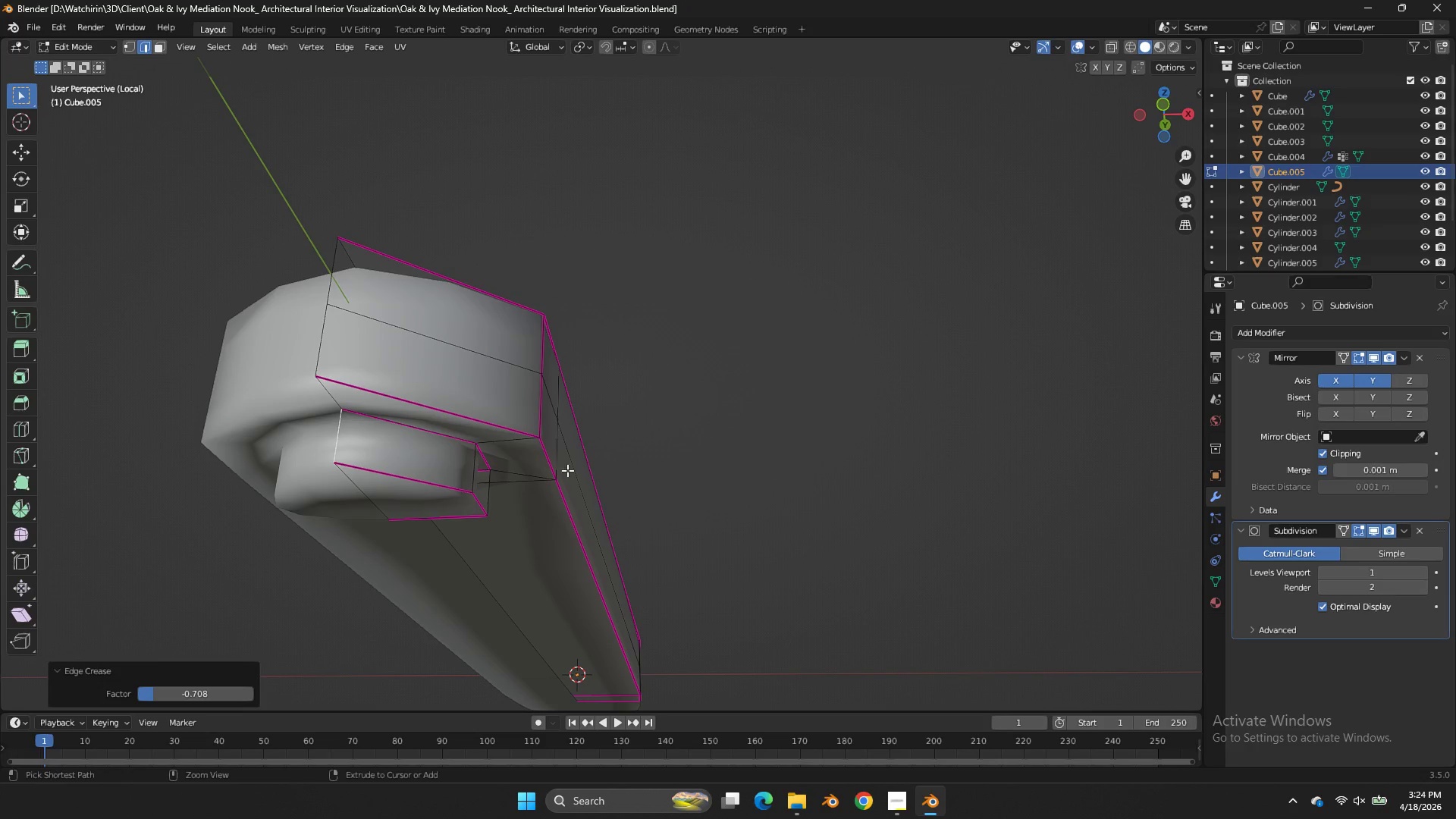 
key(Tab)
 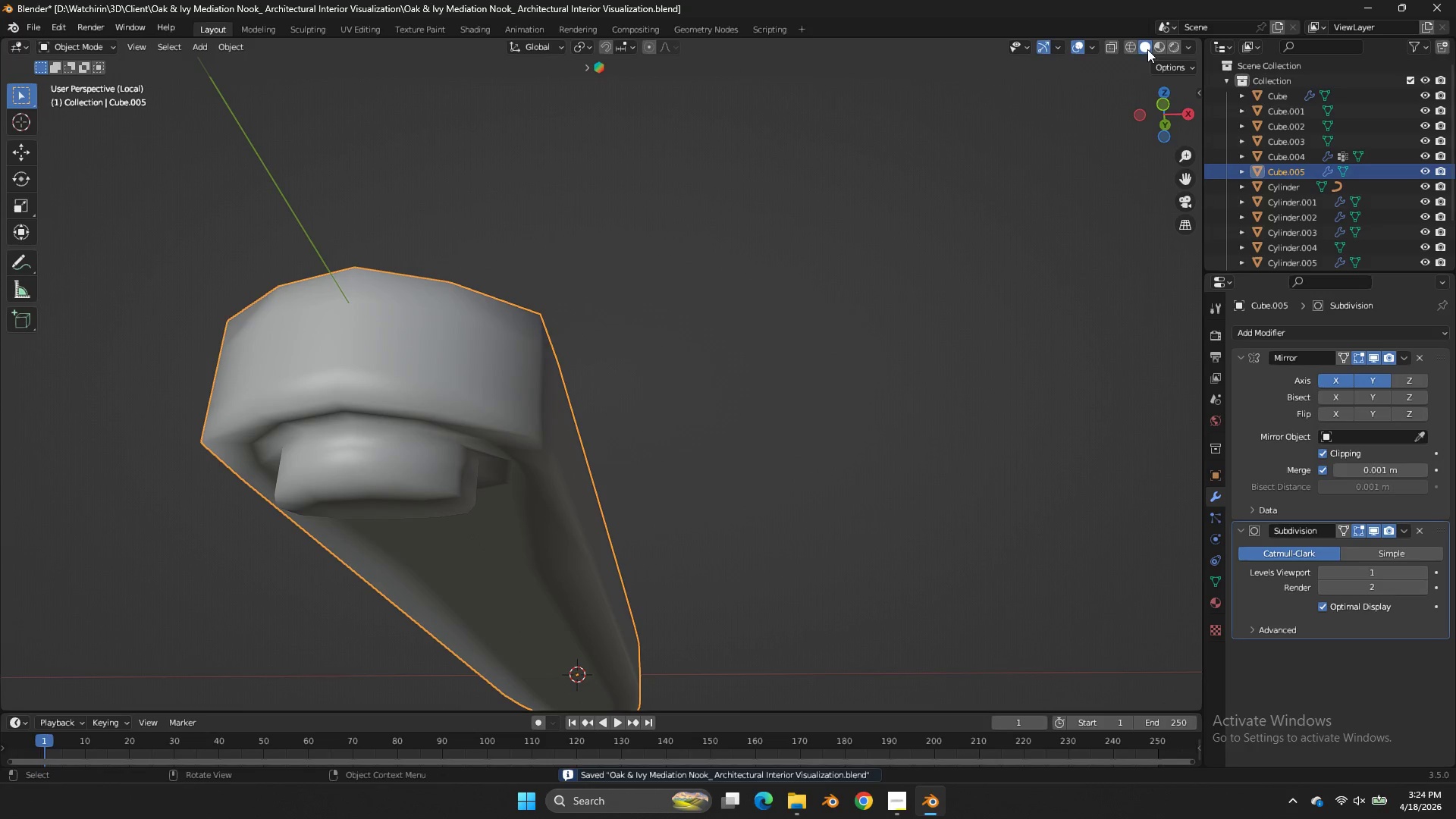 
key(Control+ControlLeft)
 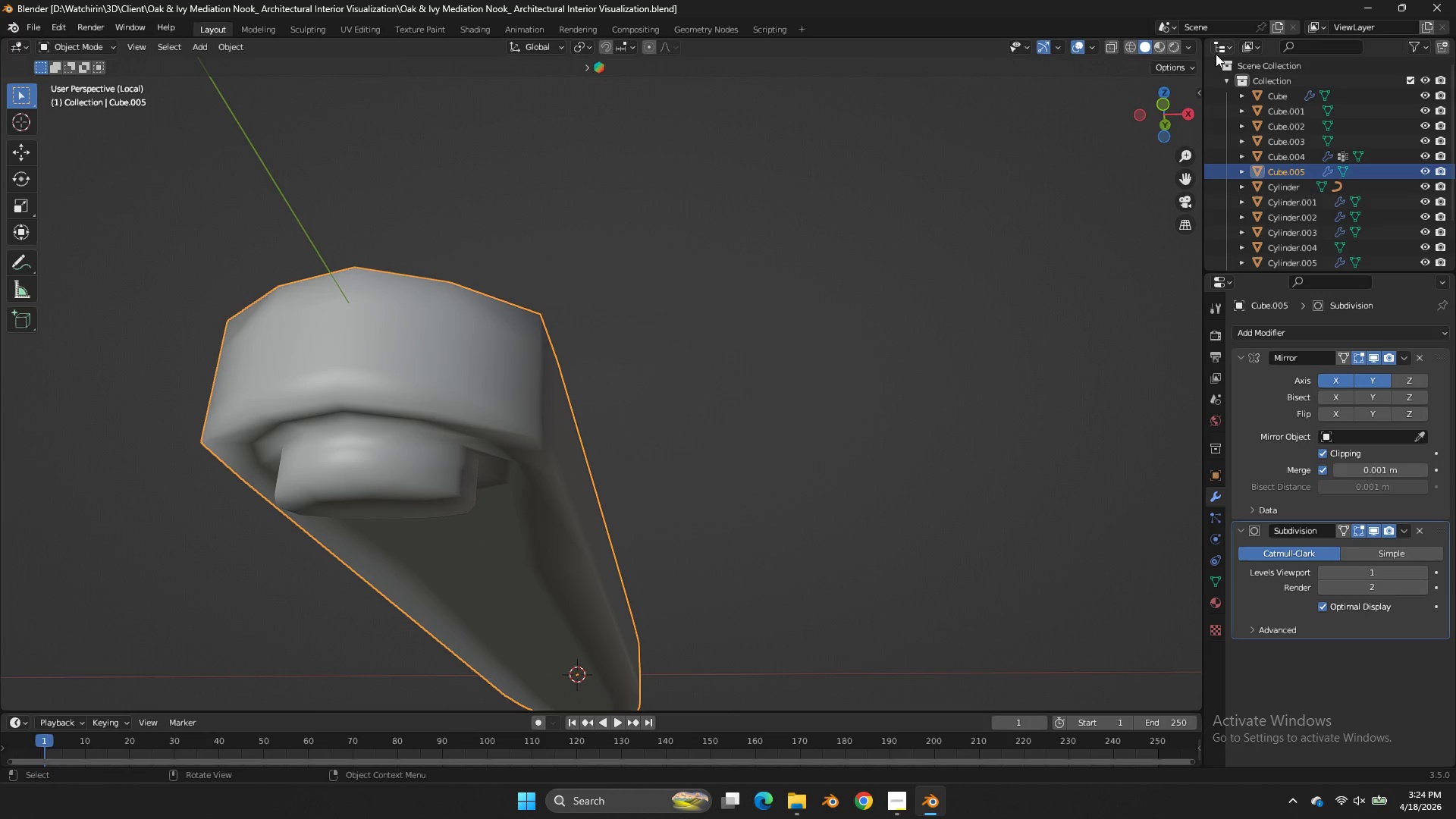 
key(Control+S)
 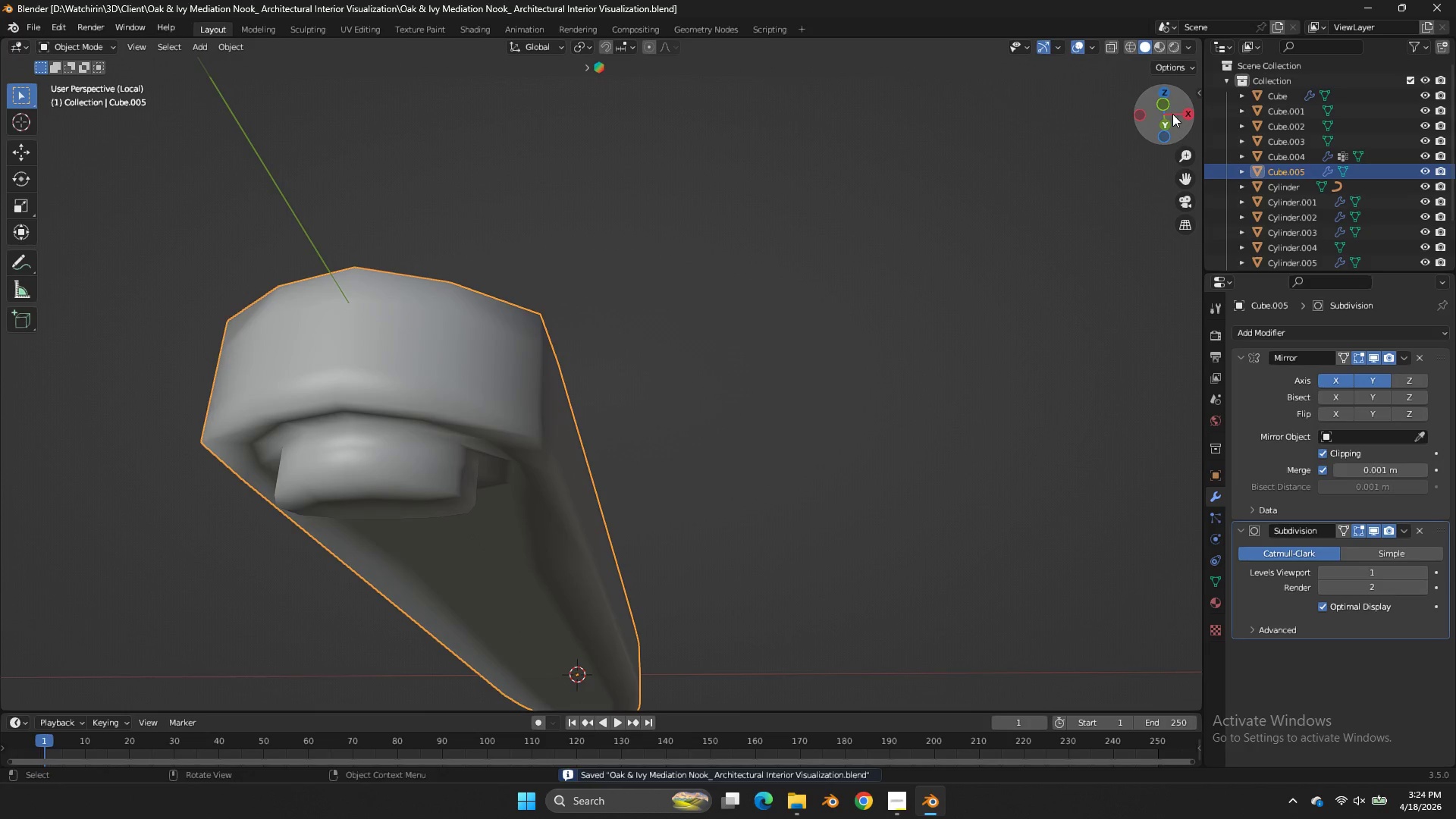 
left_click_drag(start_coordinate=[1157, 125], to_coordinate=[993, 173])
 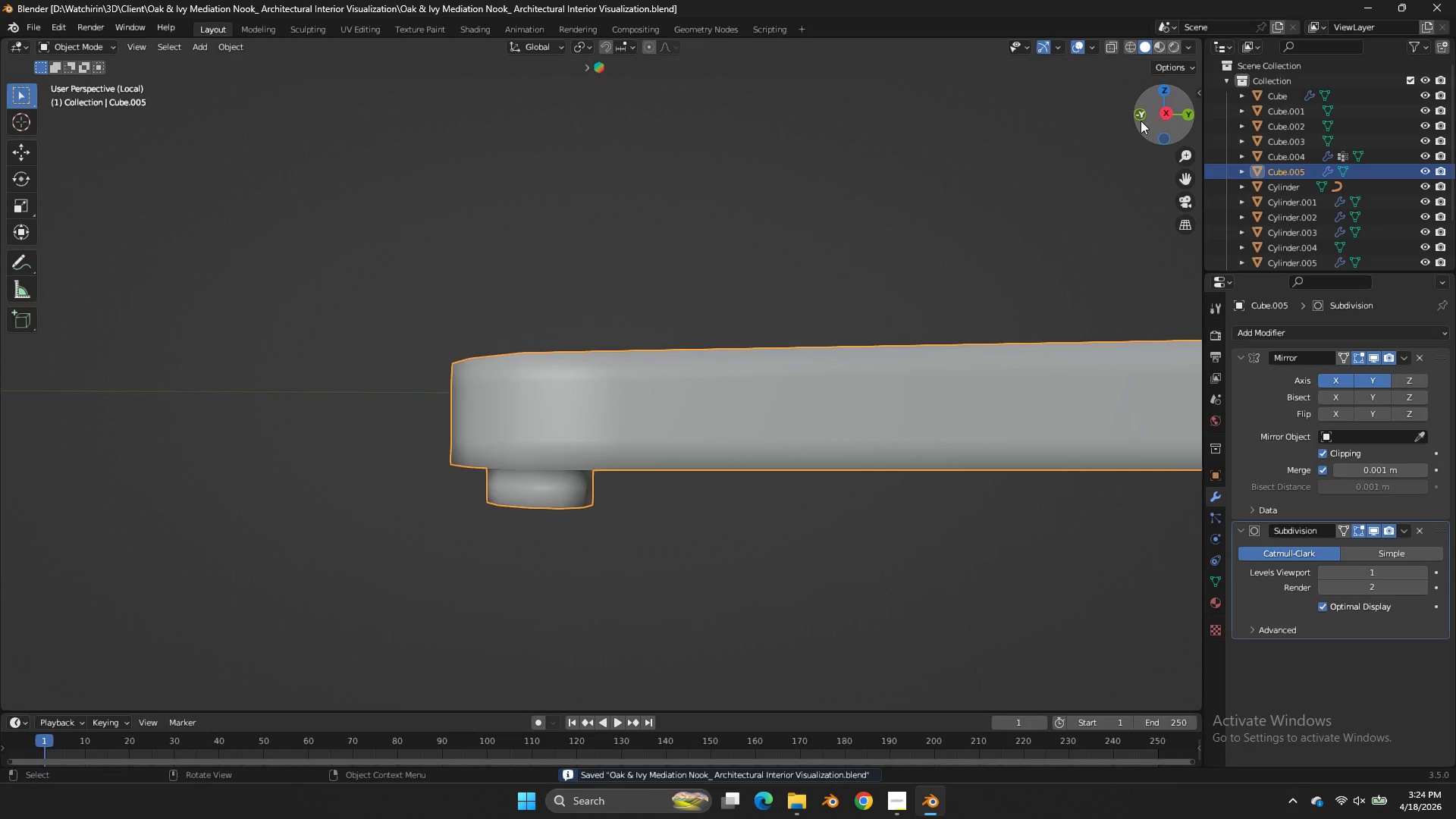 
left_click([1141, 121])
 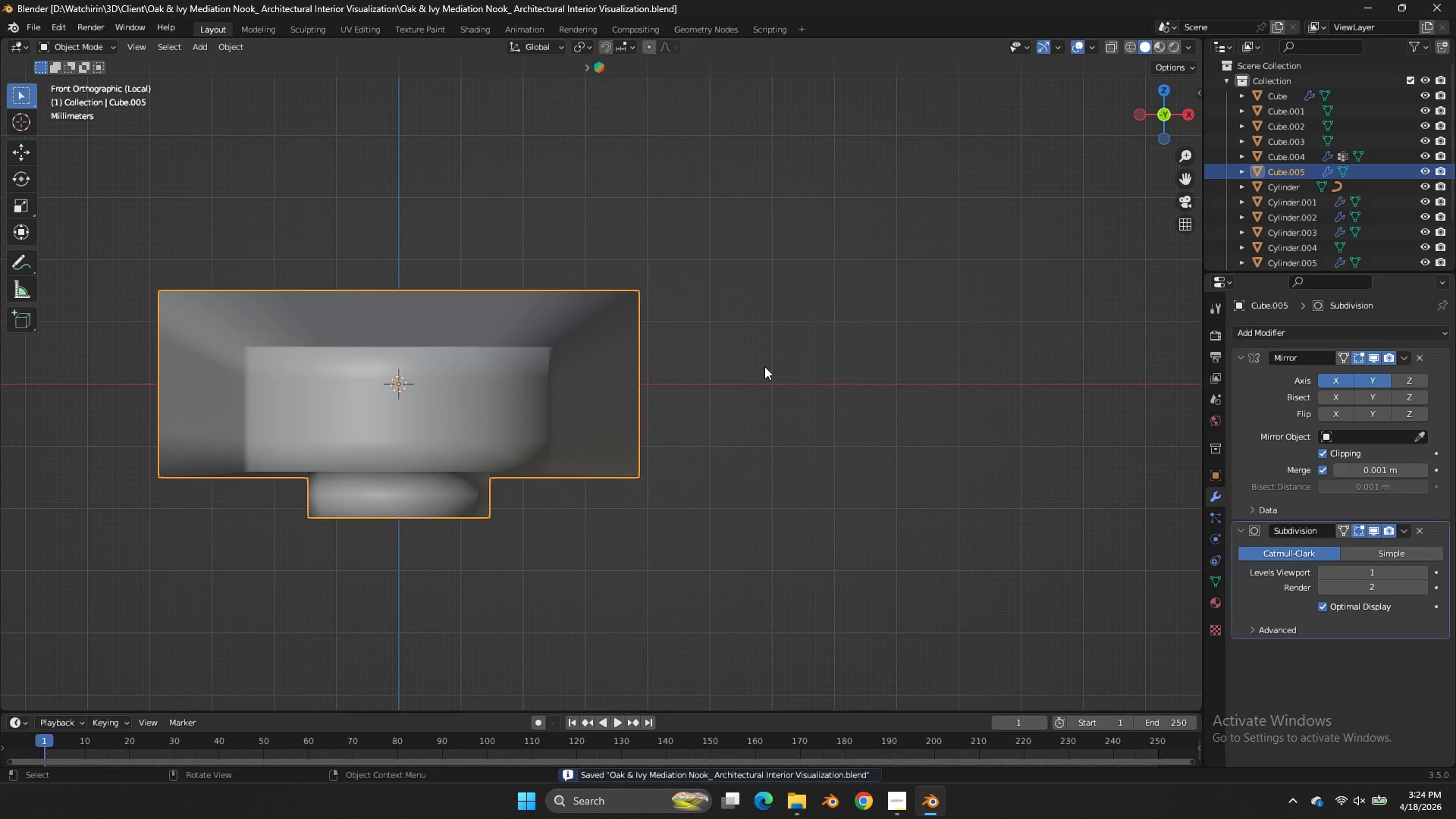 
key(Tab)
type(zgz)
 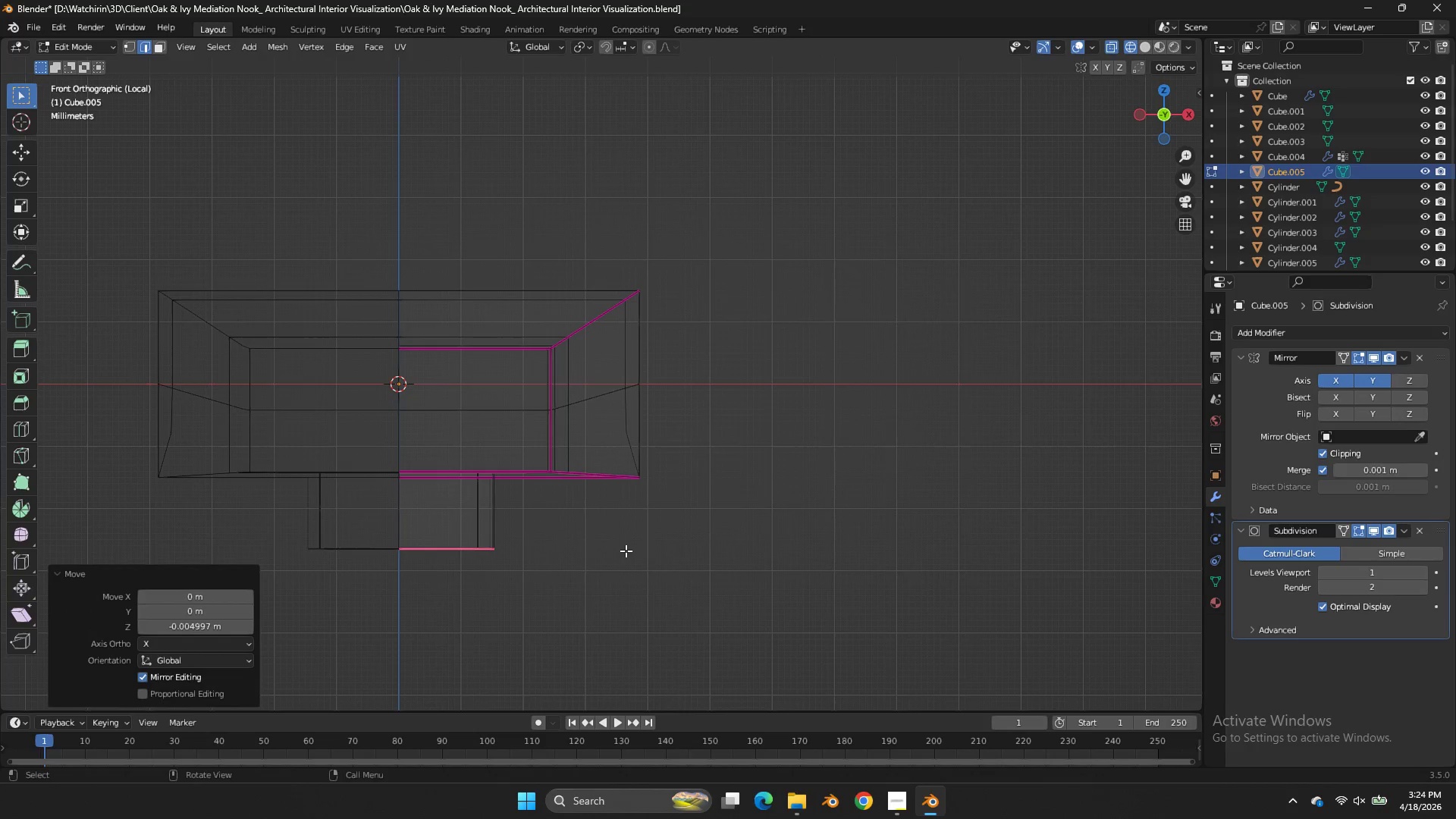 
left_click_drag(start_coordinate=[642, 482], to_coordinate=[60, 526])
 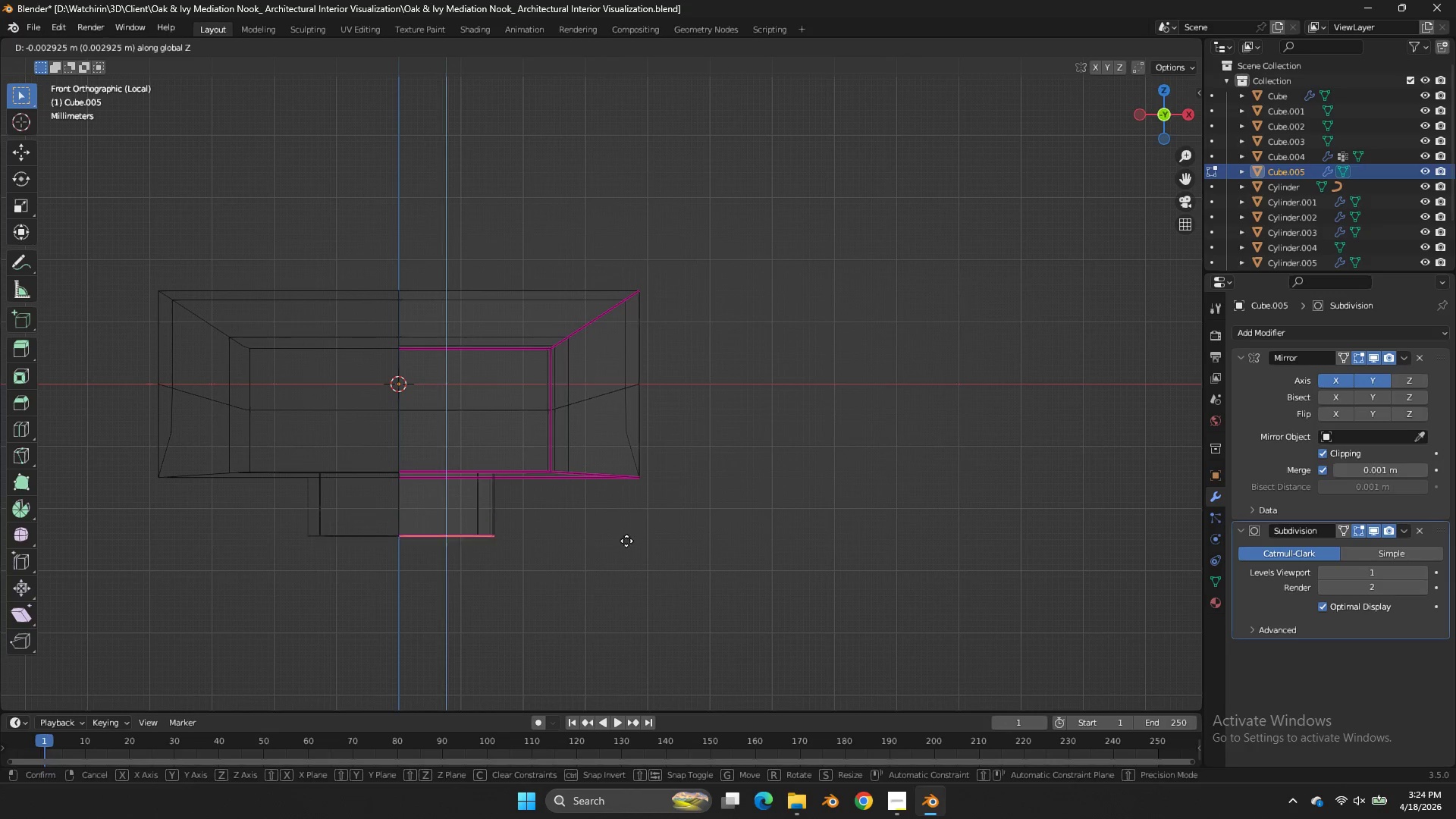 
left_click([626, 550])
 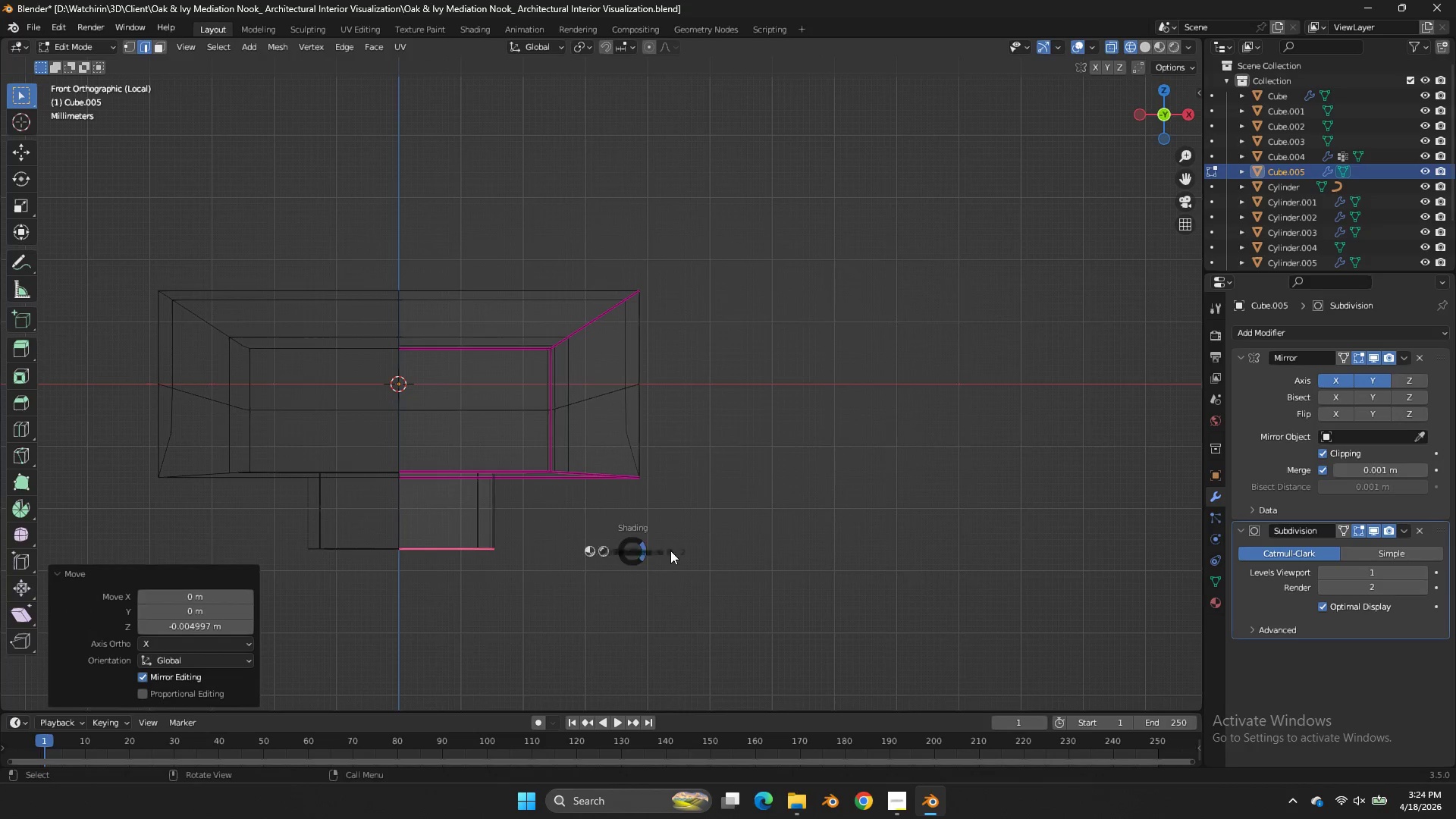 
key(Z)
 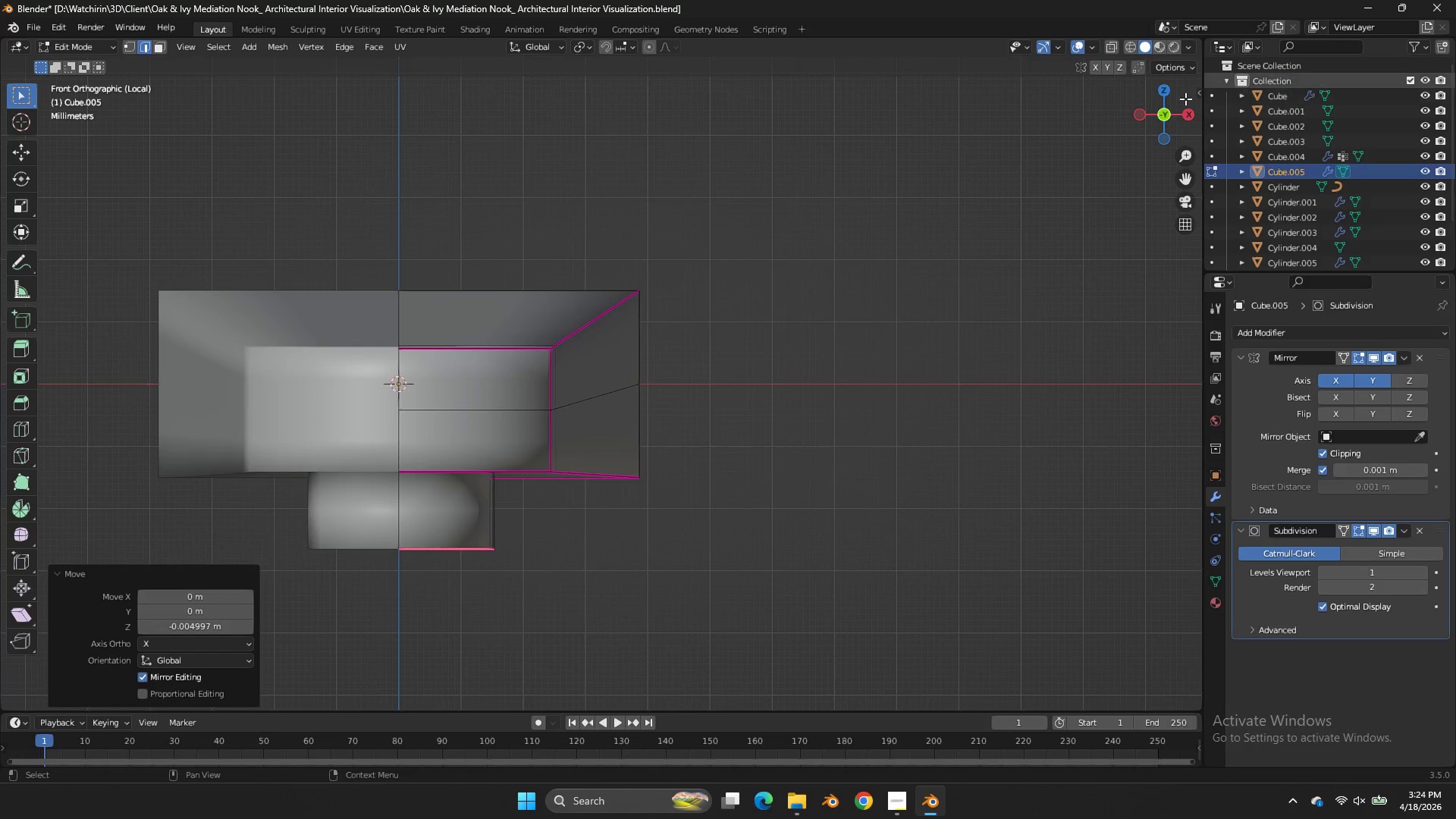 
left_click_drag(start_coordinate=[1178, 107], to_coordinate=[1163, 696])
 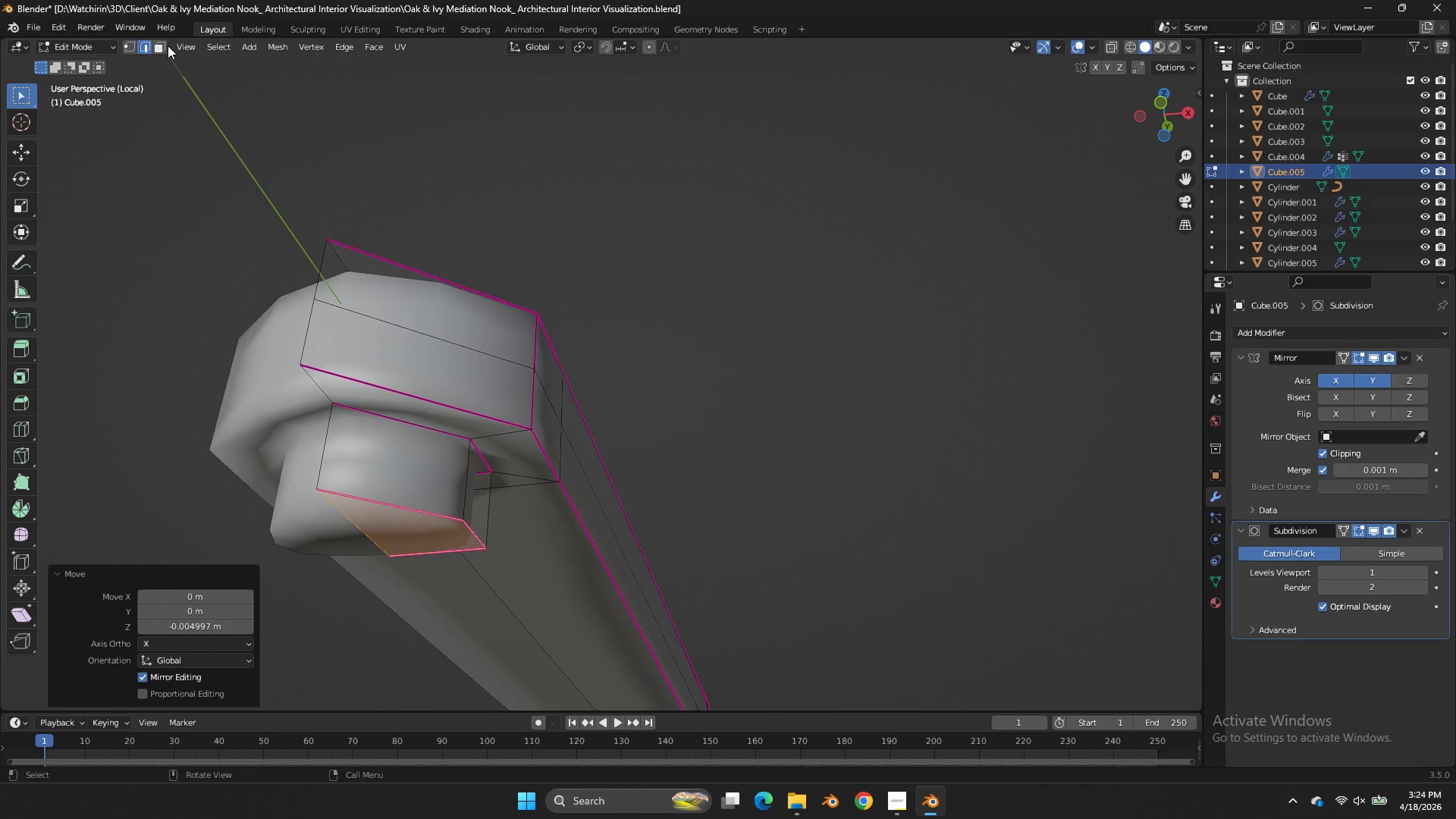 
left_click([161, 44])
 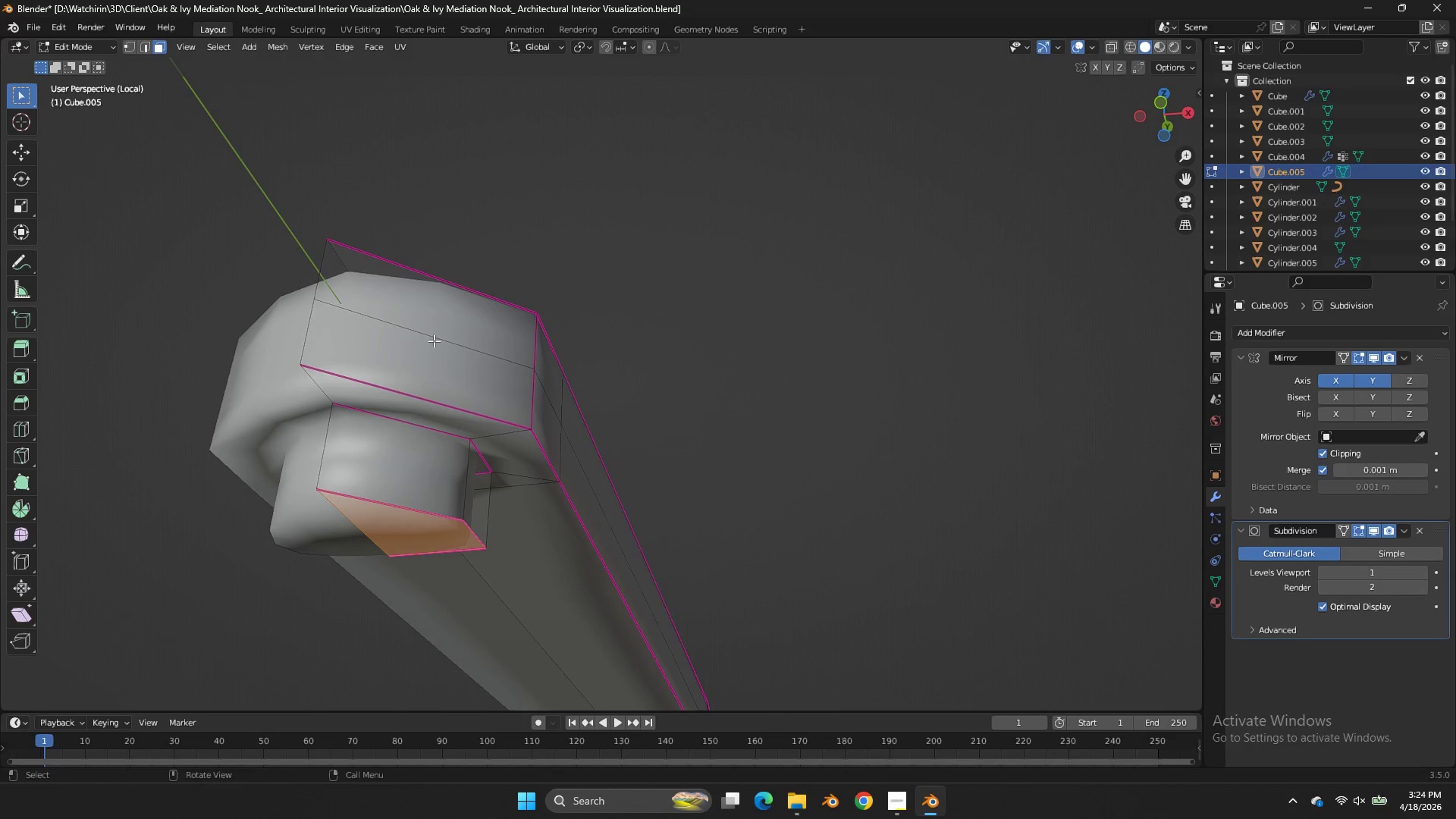 
hold_key(key=AltLeft, duration=0.81)
left_click([449, 468])
 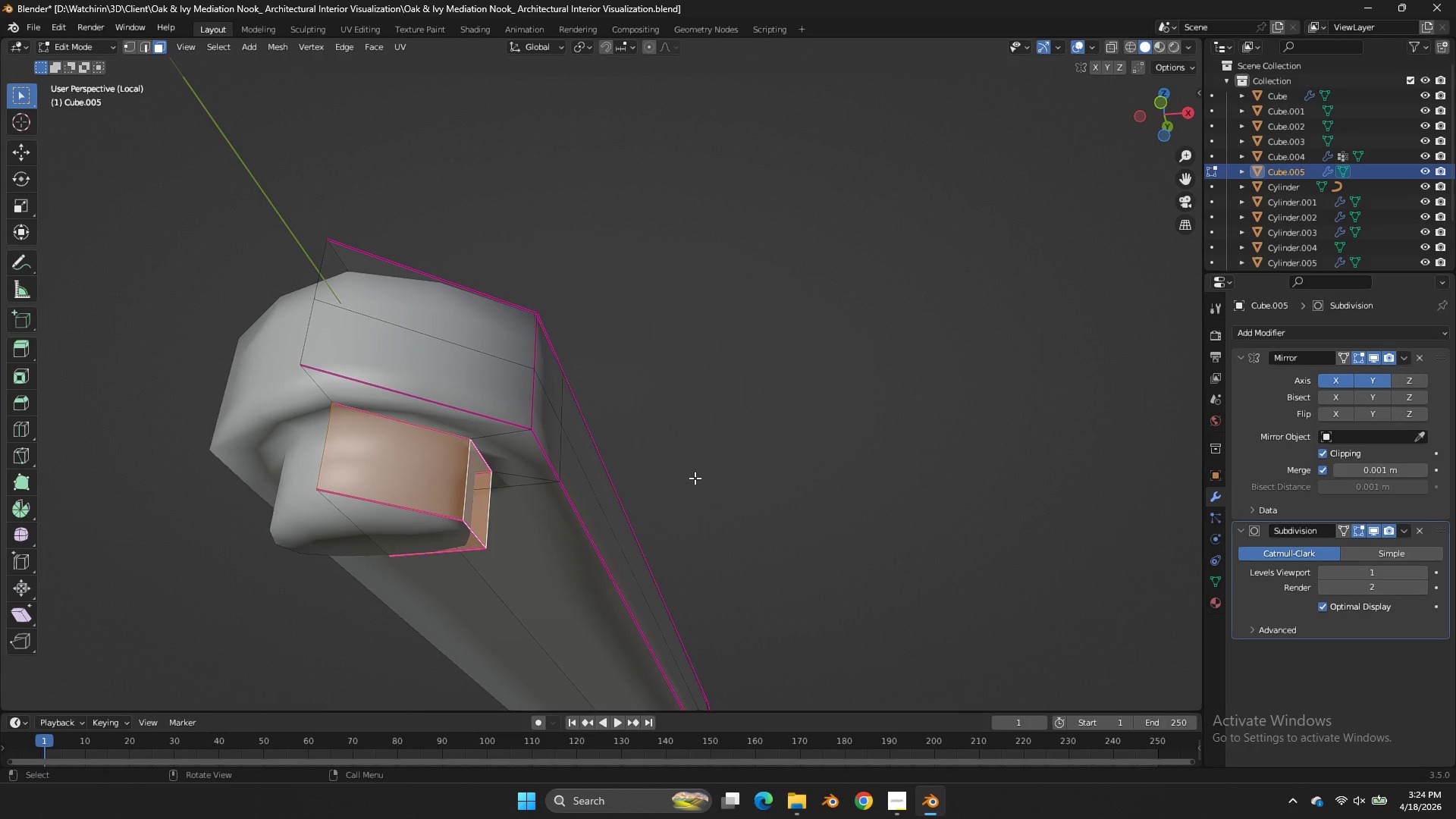 
type(sx)
 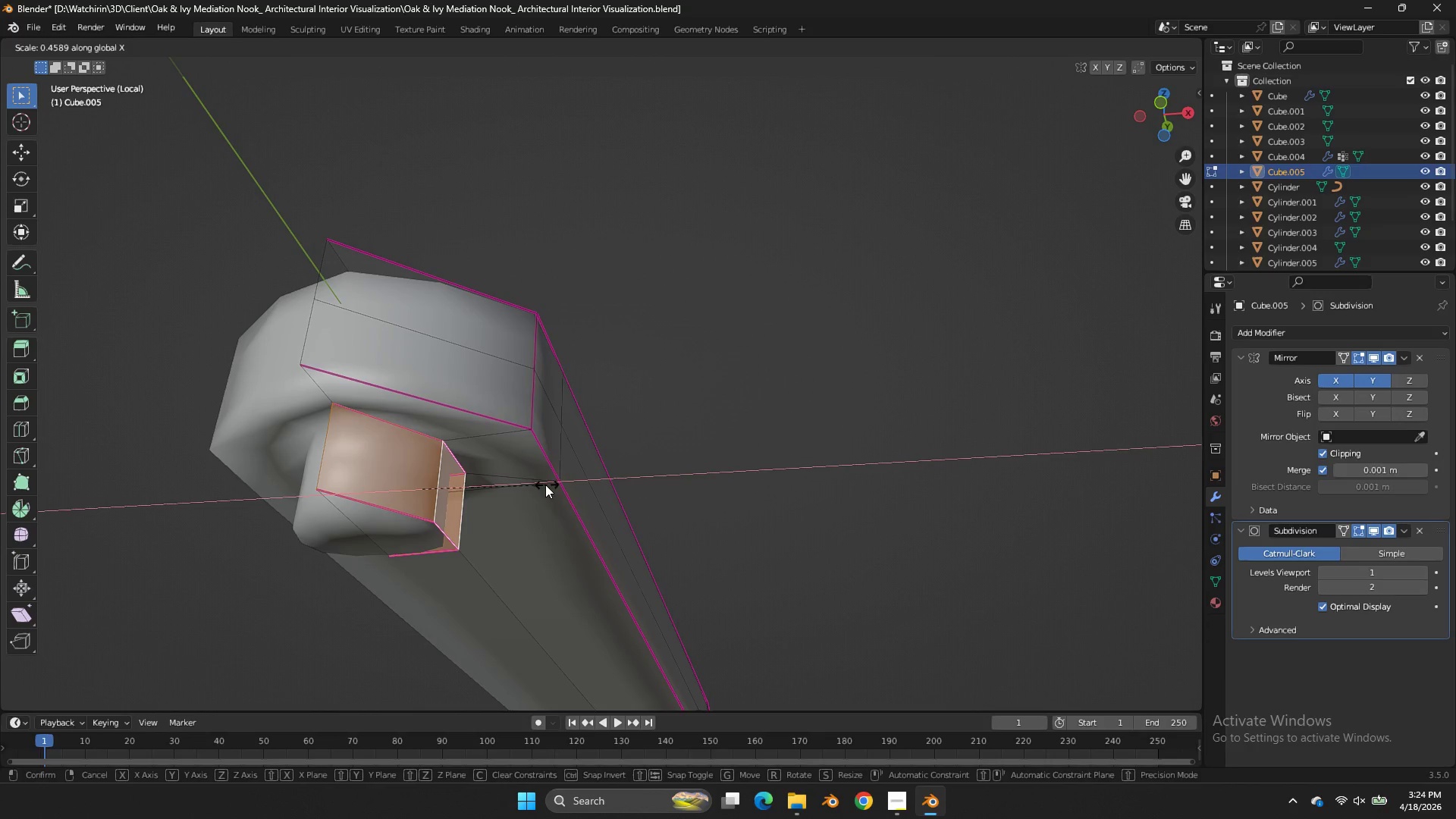 
left_click([534, 485])
 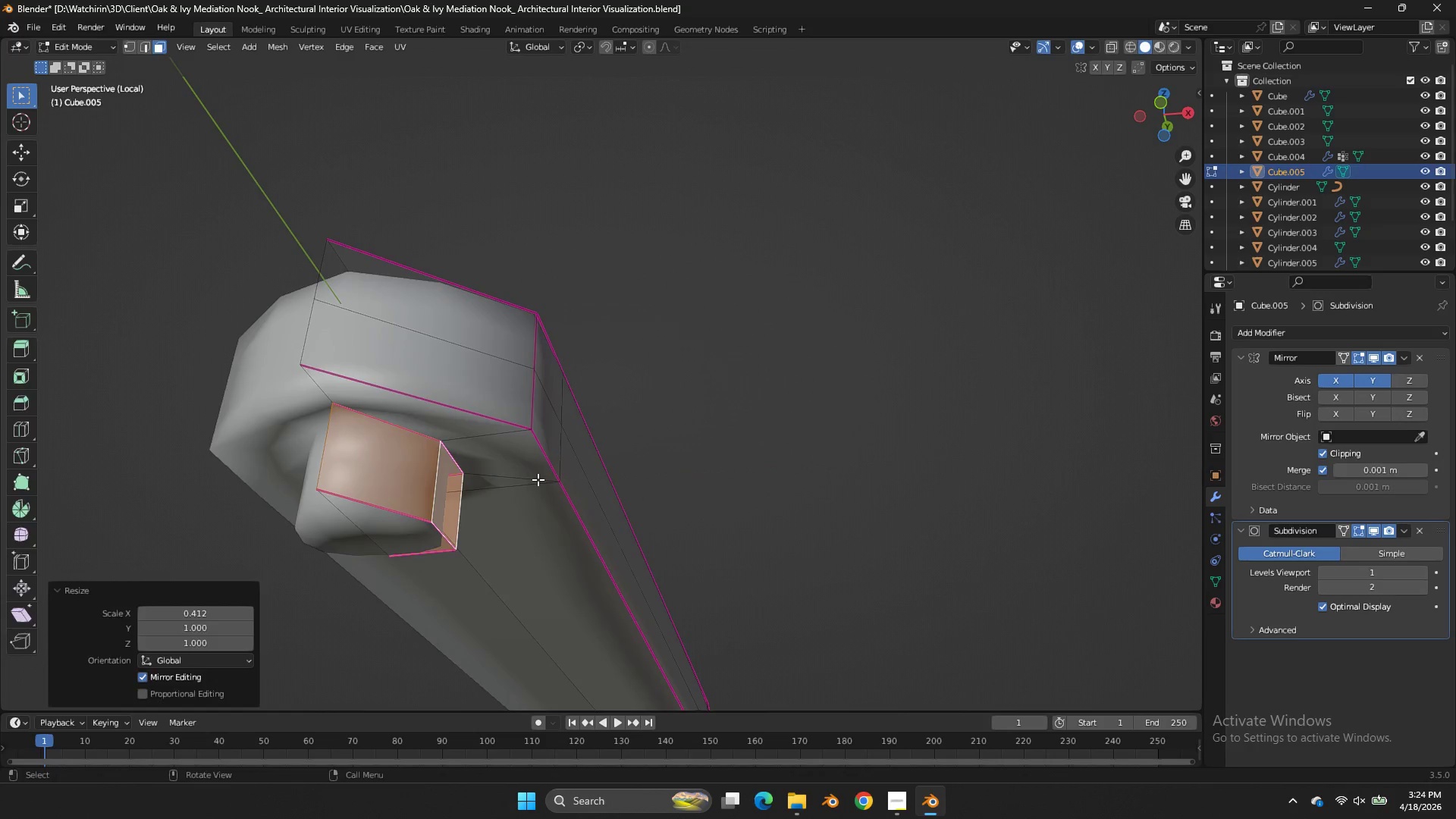 
key(Tab)
 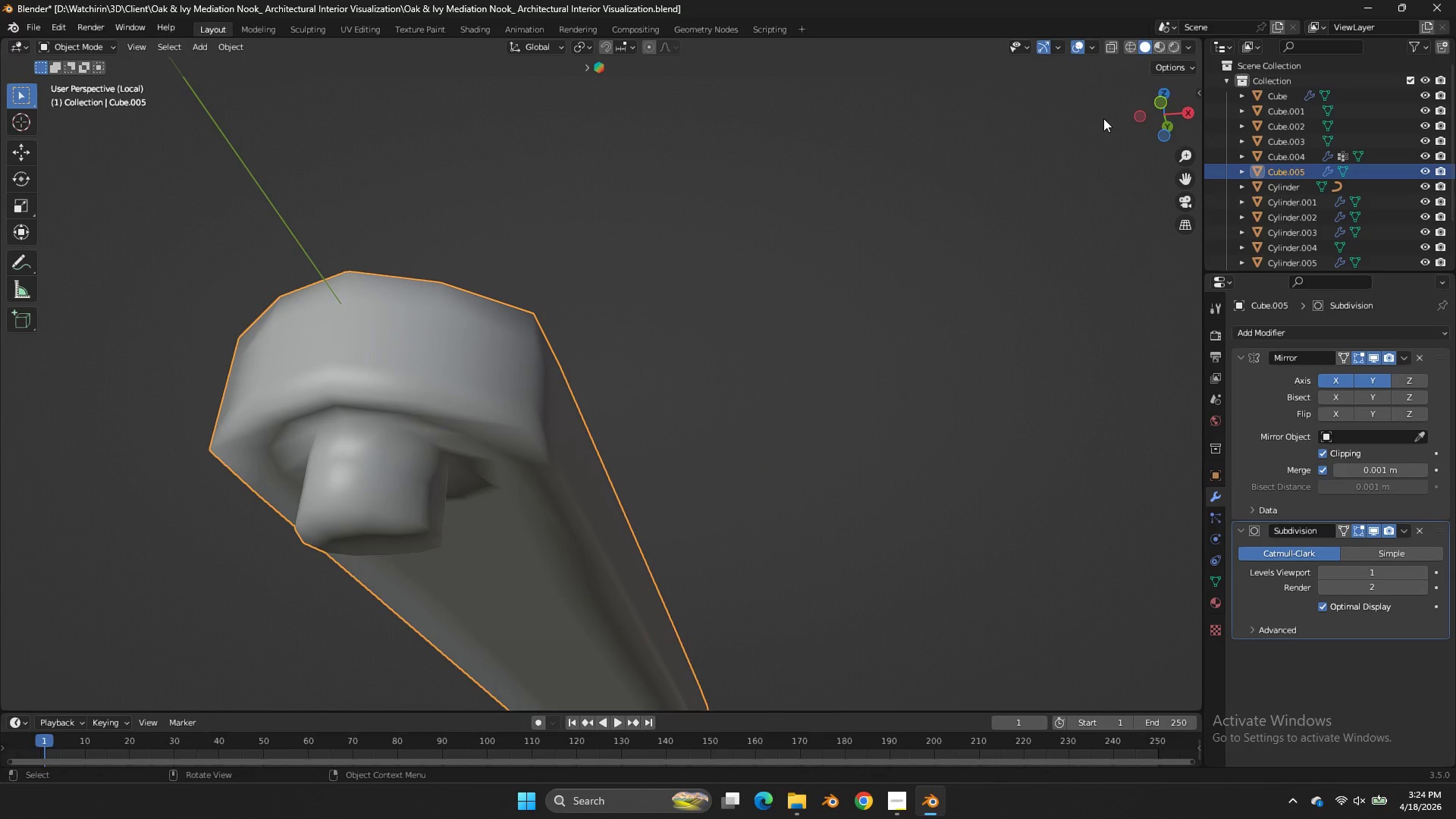 
left_click_drag(start_coordinate=[1141, 106], to_coordinate=[1016, 154])
 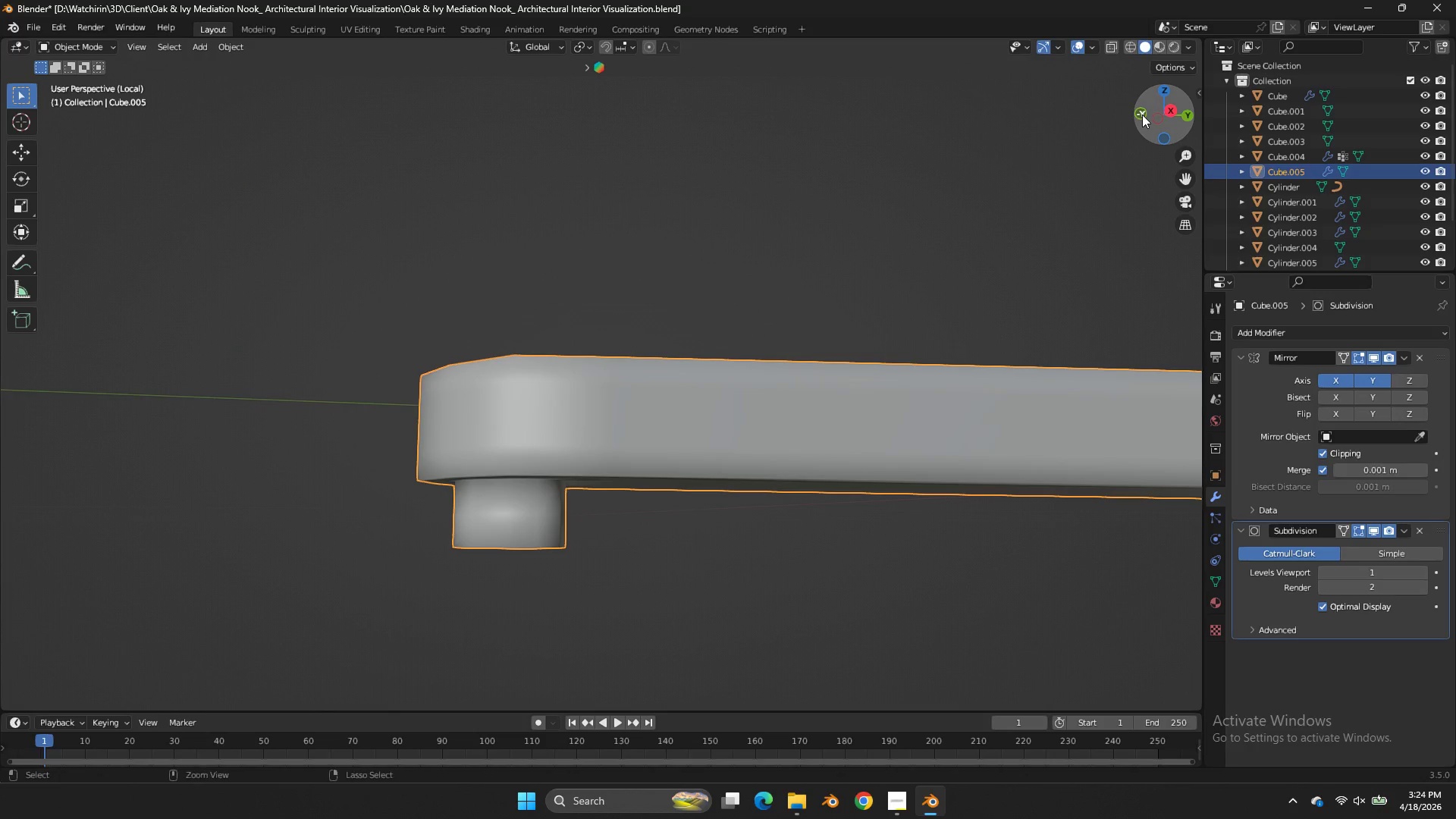 
key(Control+S)
 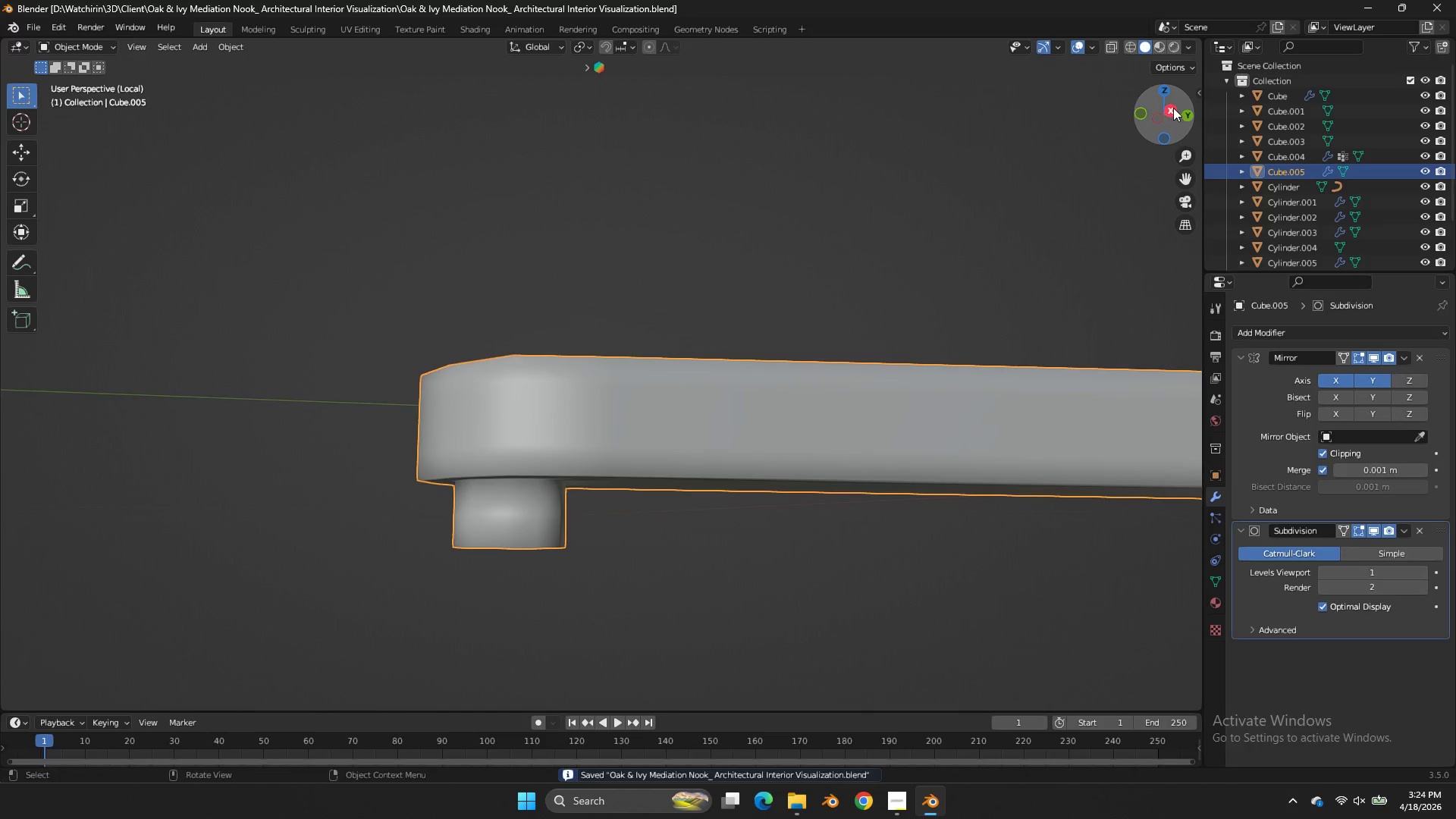 
left_click([1173, 108])
 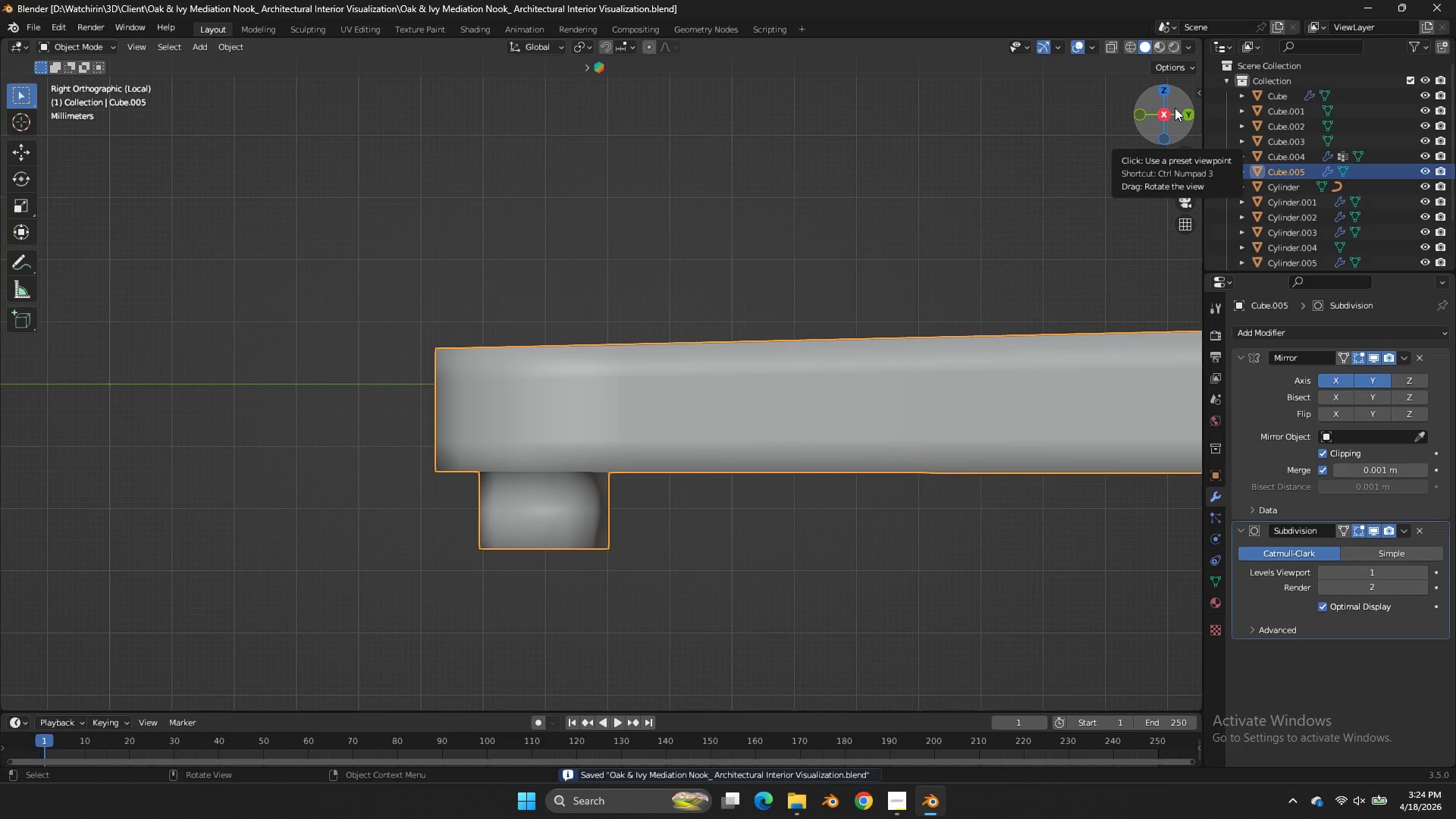 
key(Tab)
 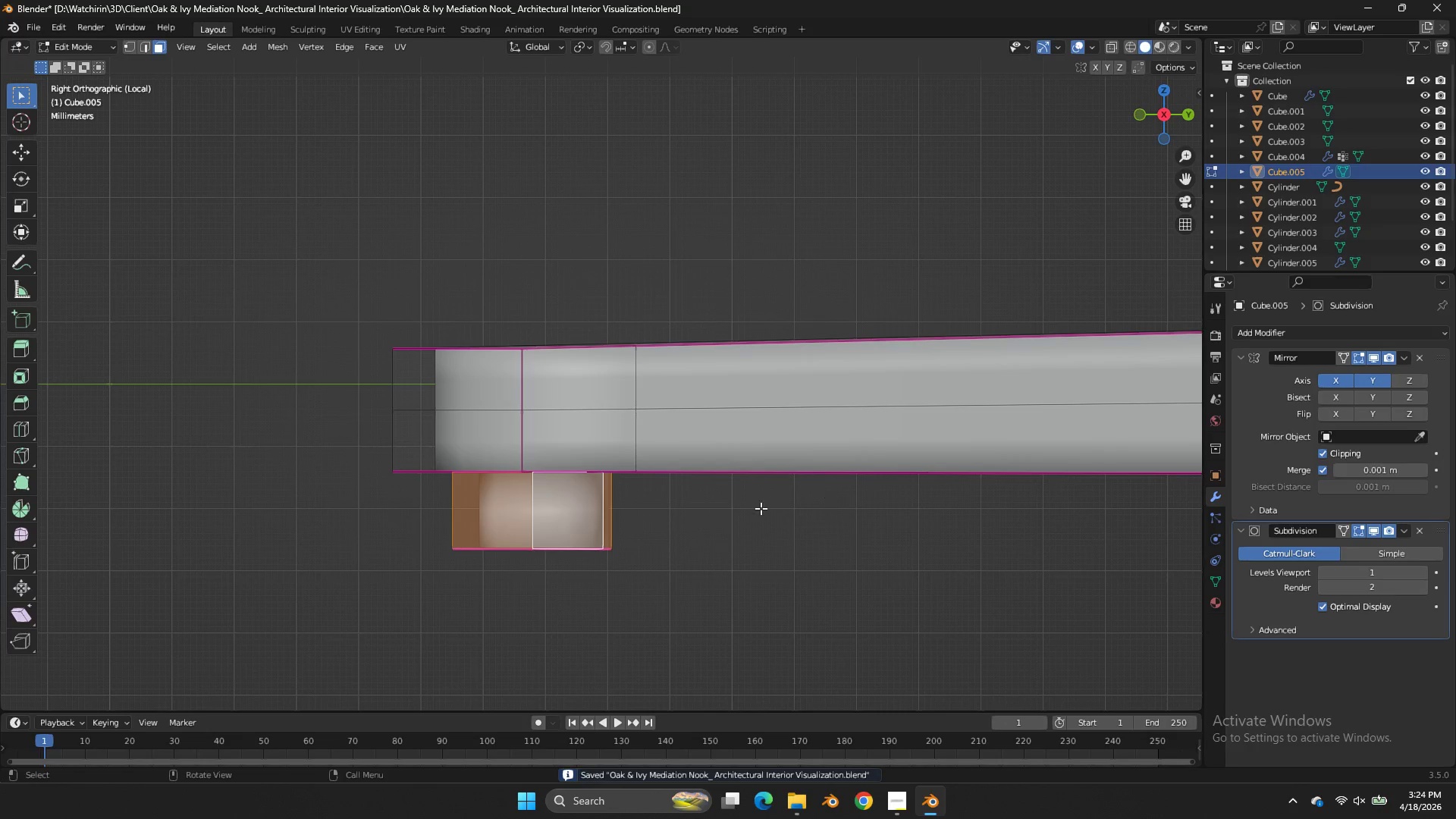 
key(Z)
 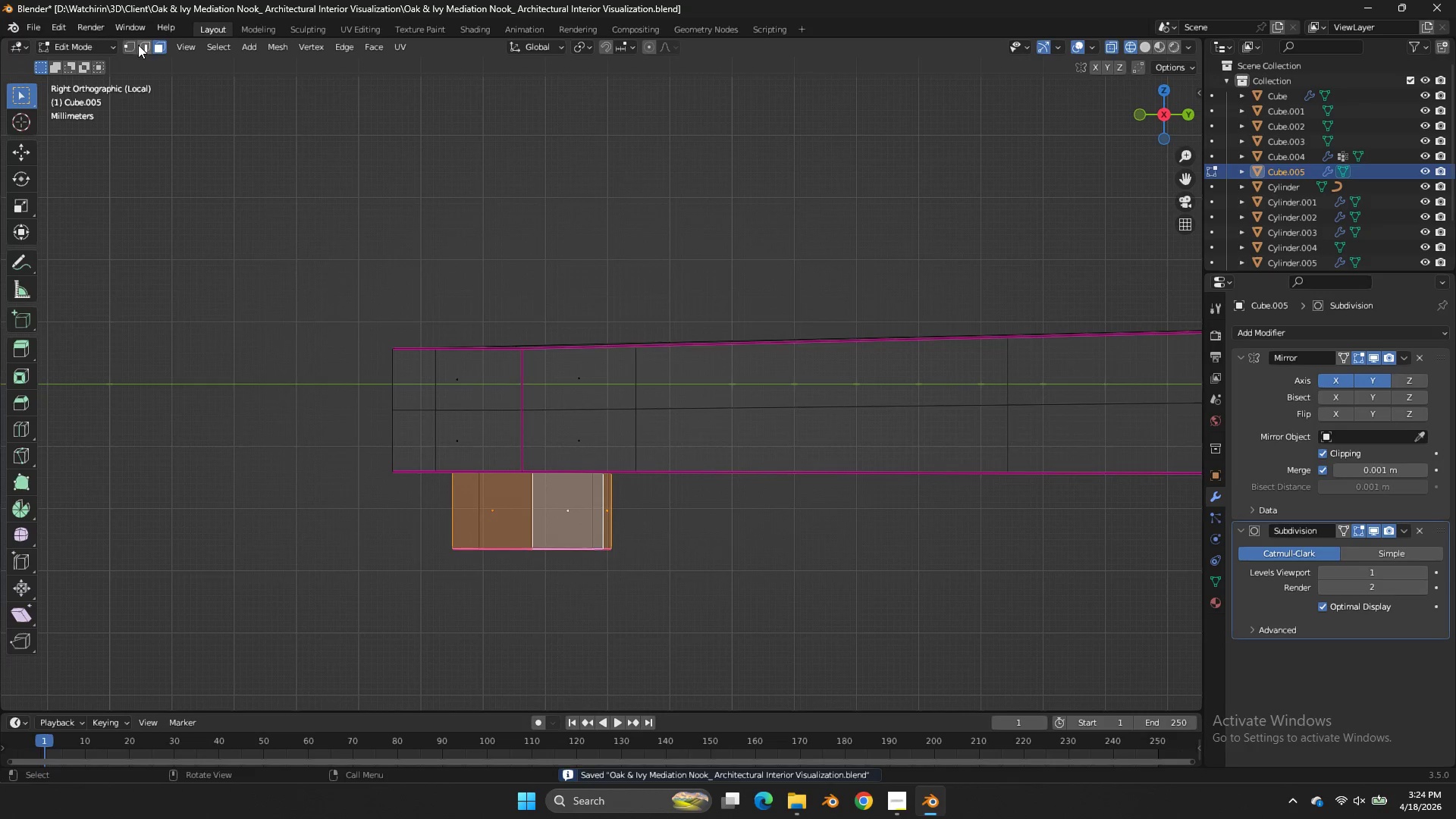 
double_click([132, 42])
 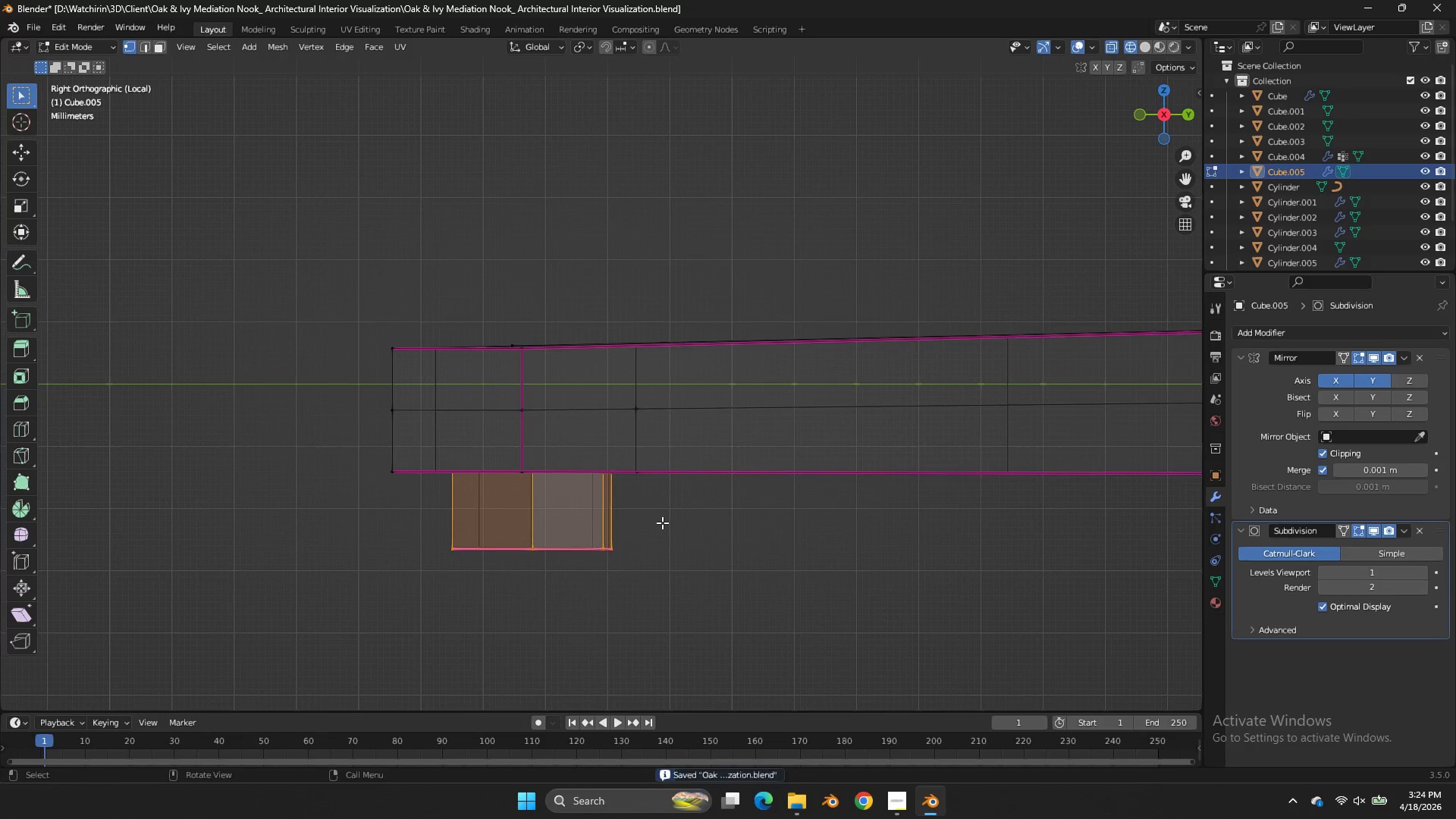 
left_click_drag(start_coordinate=[676, 533], to_coordinate=[234, 652])
 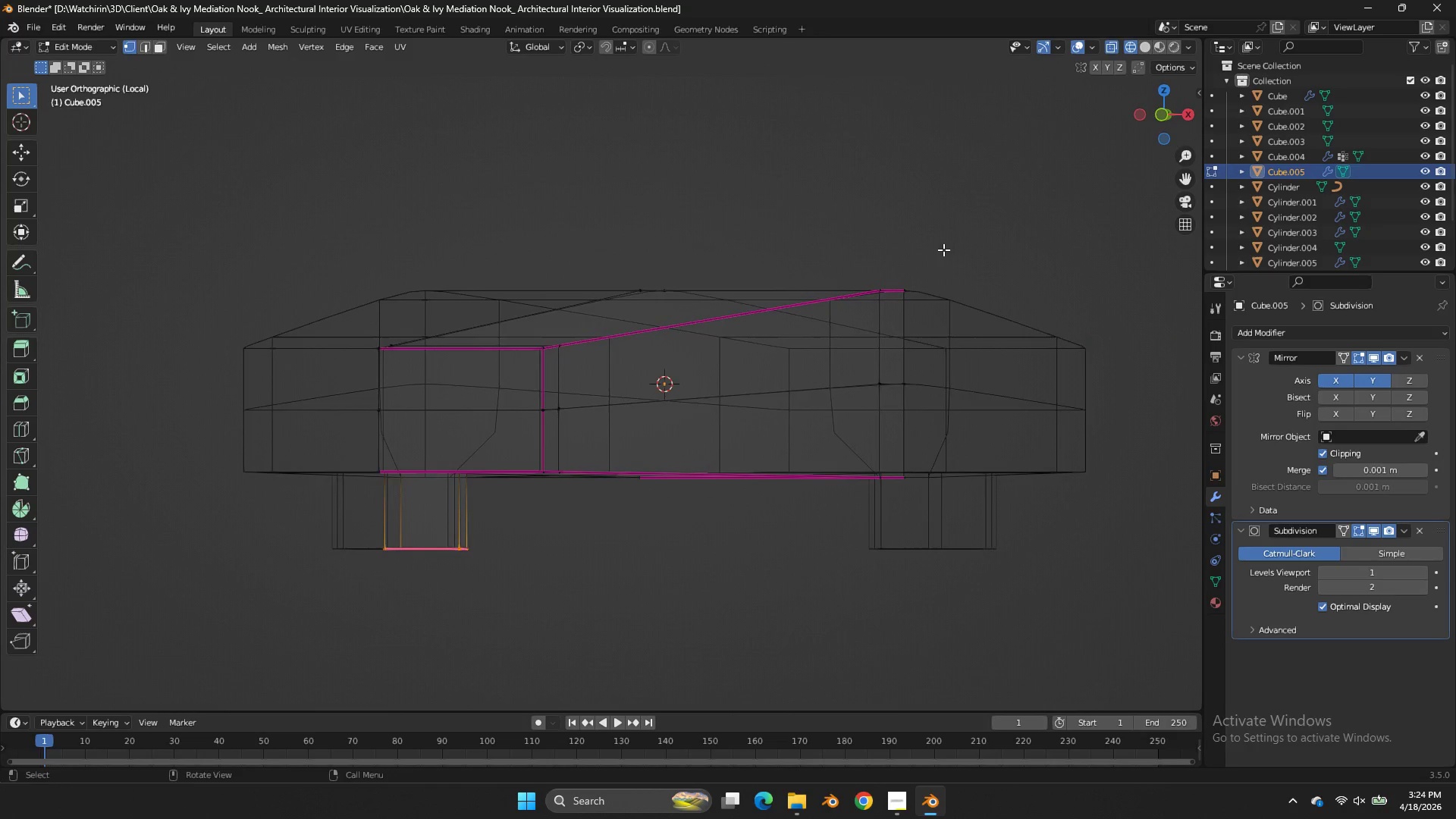 
type(es)
 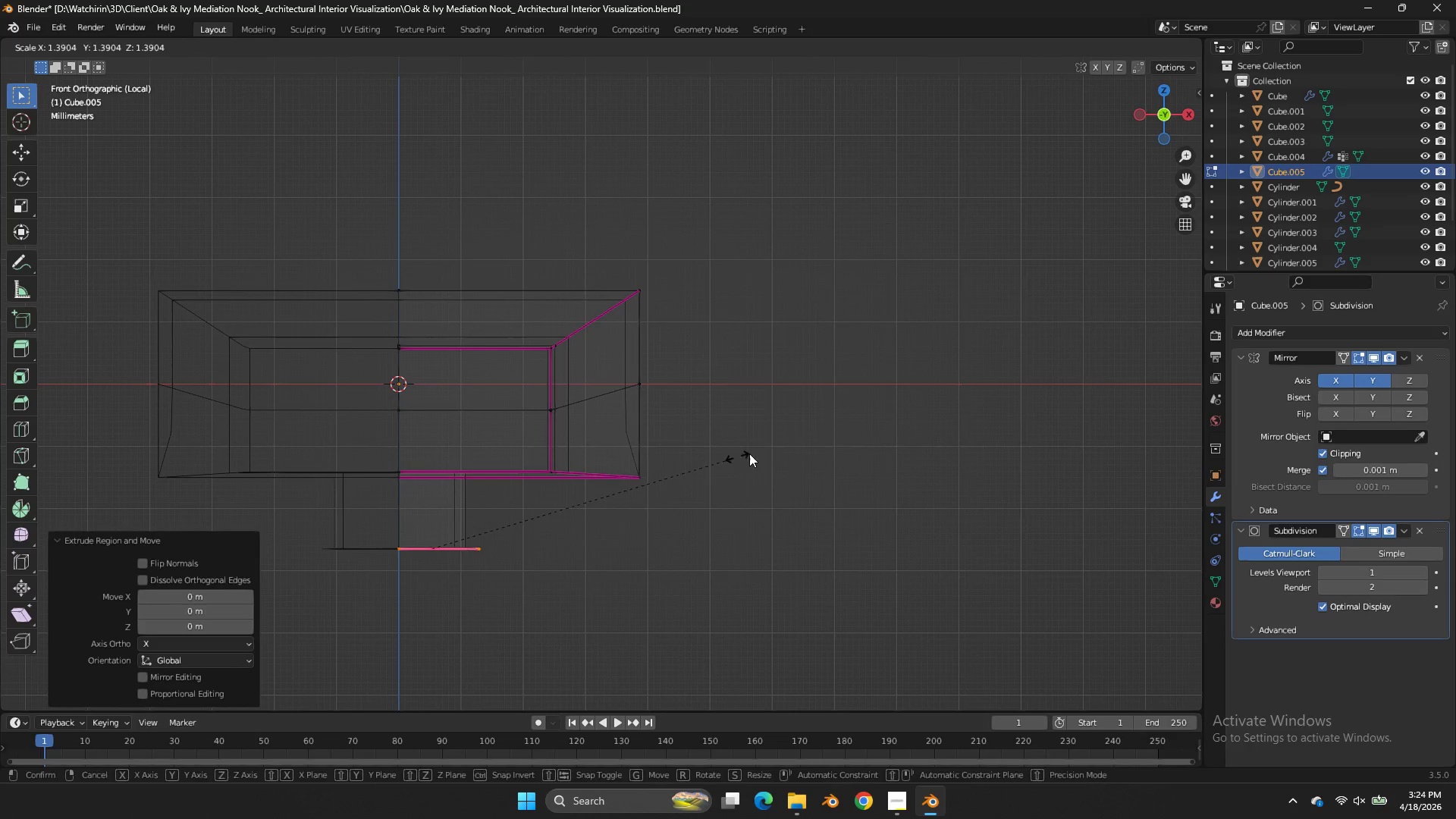 
left_click([749, 453])
 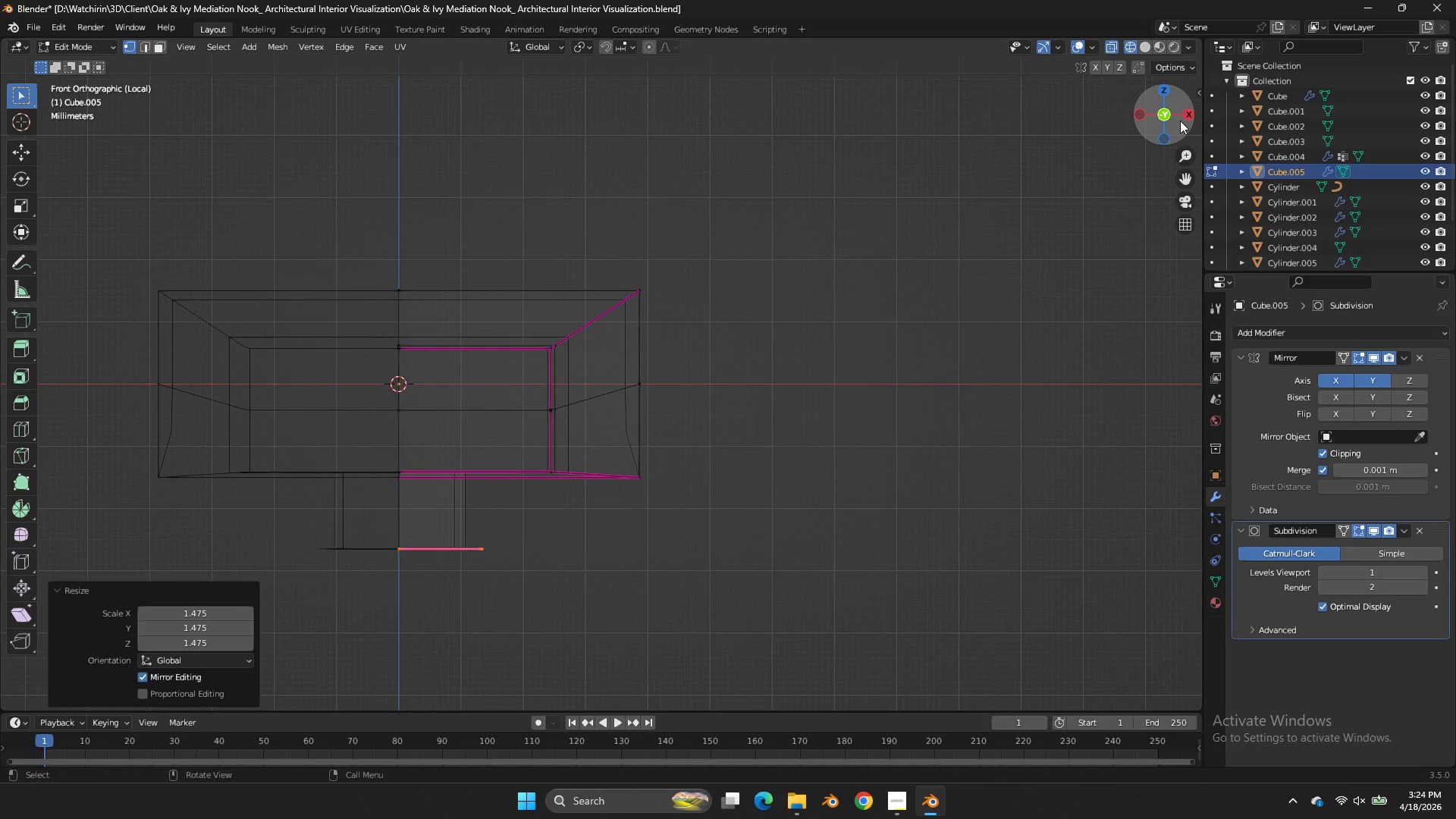 
left_click([1183, 120])
 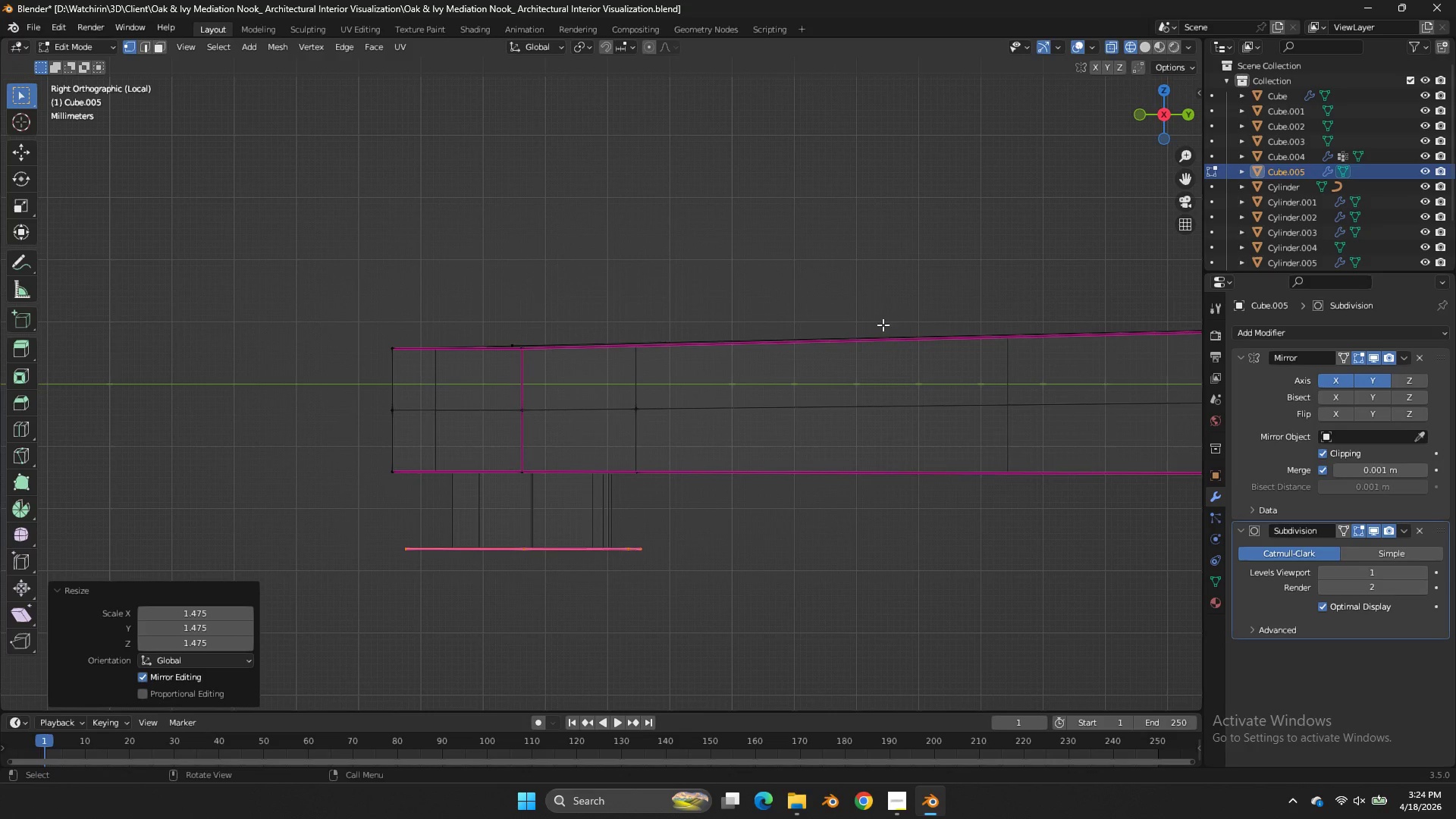 
key(S)
 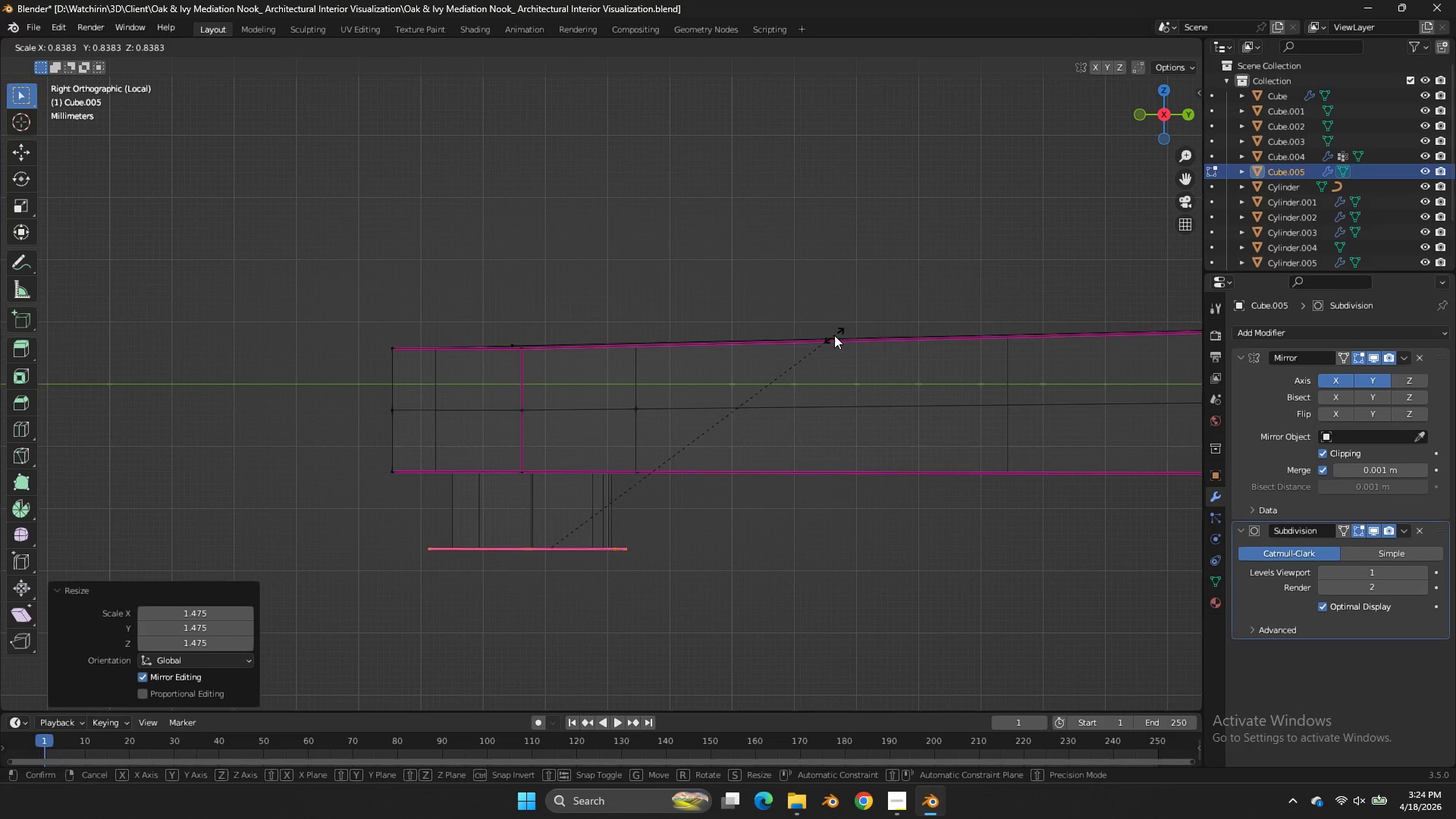 
left_click([834, 335])
 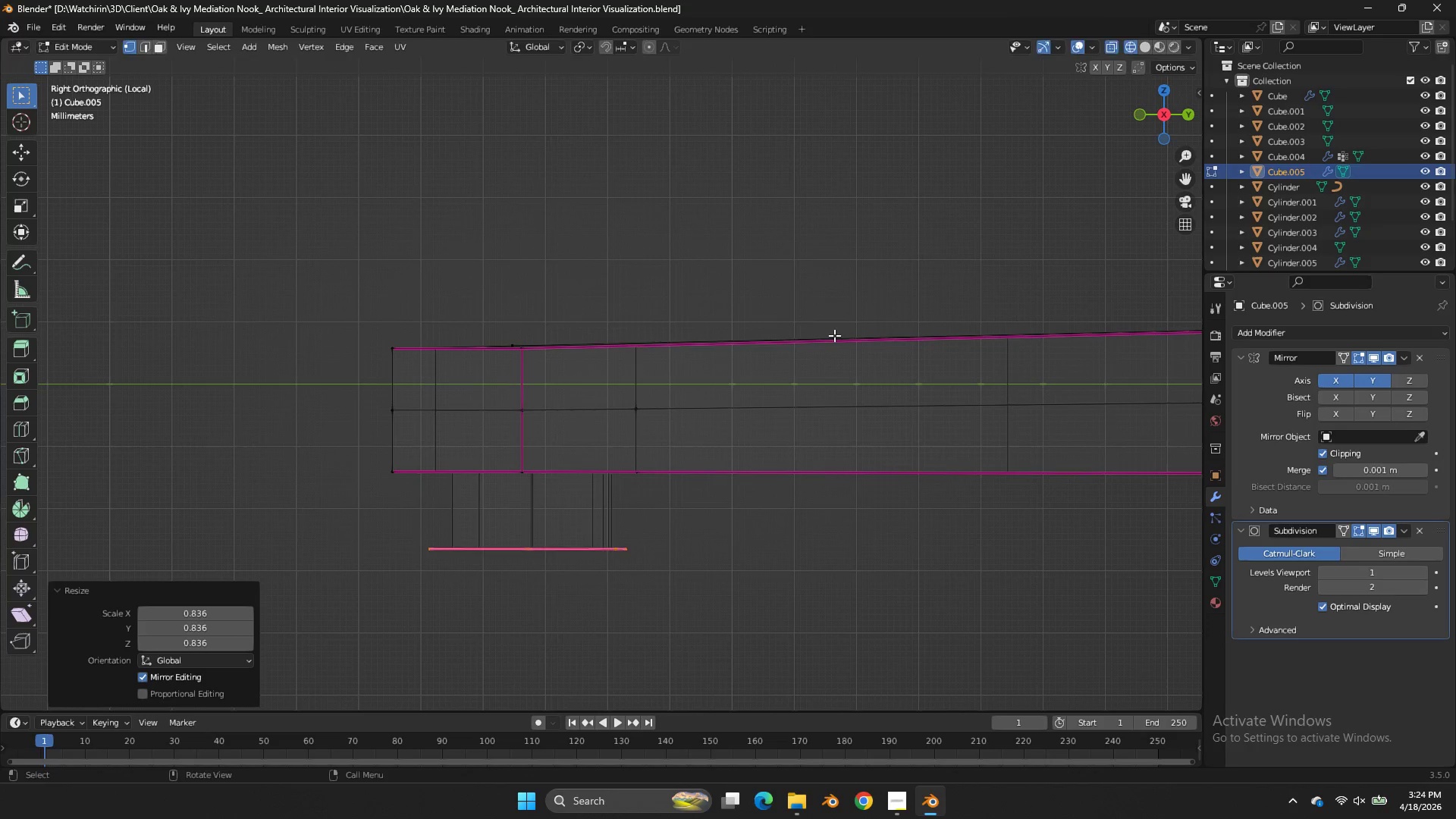 
key(E)
 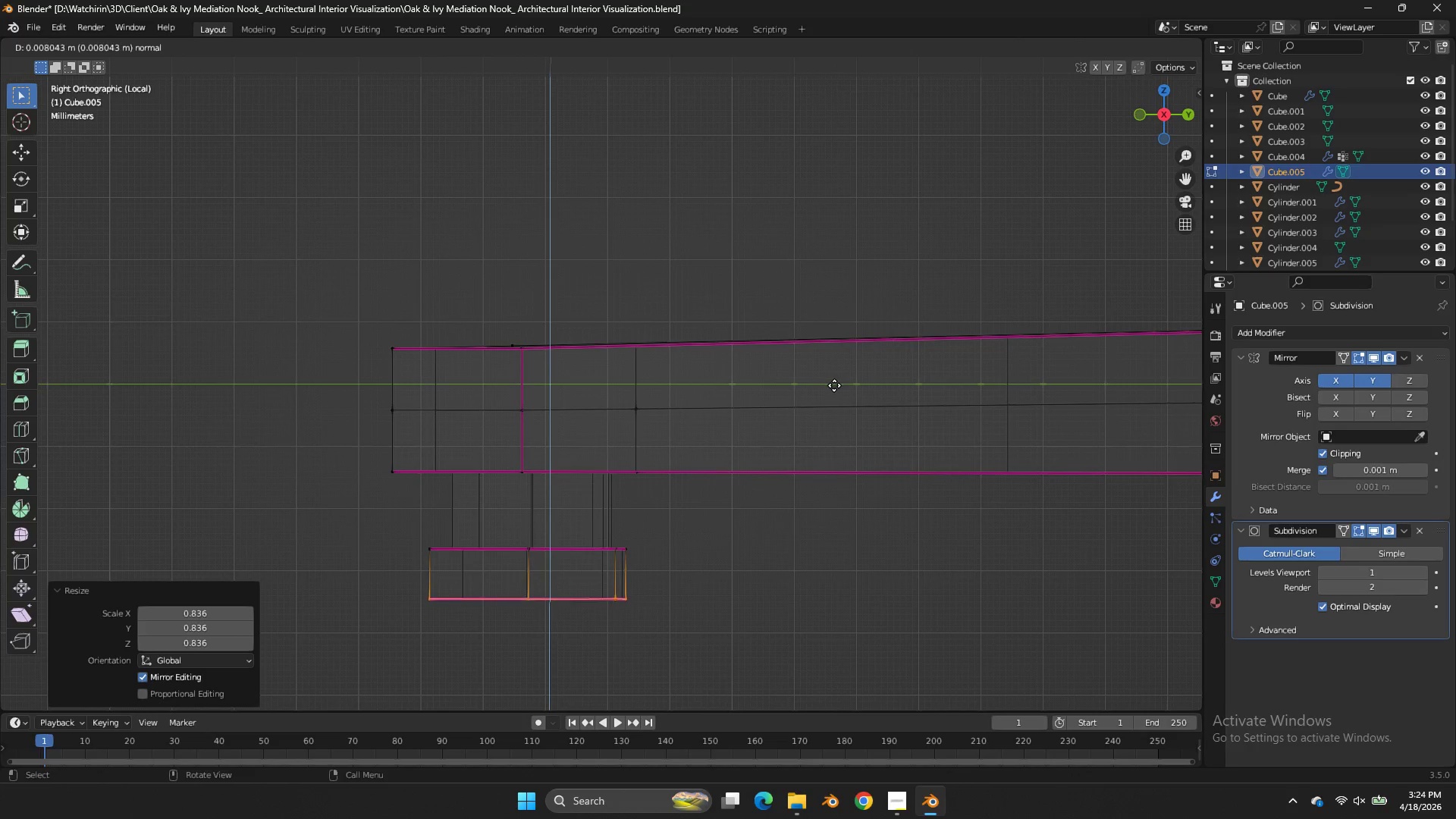 
left_click([834, 385])
 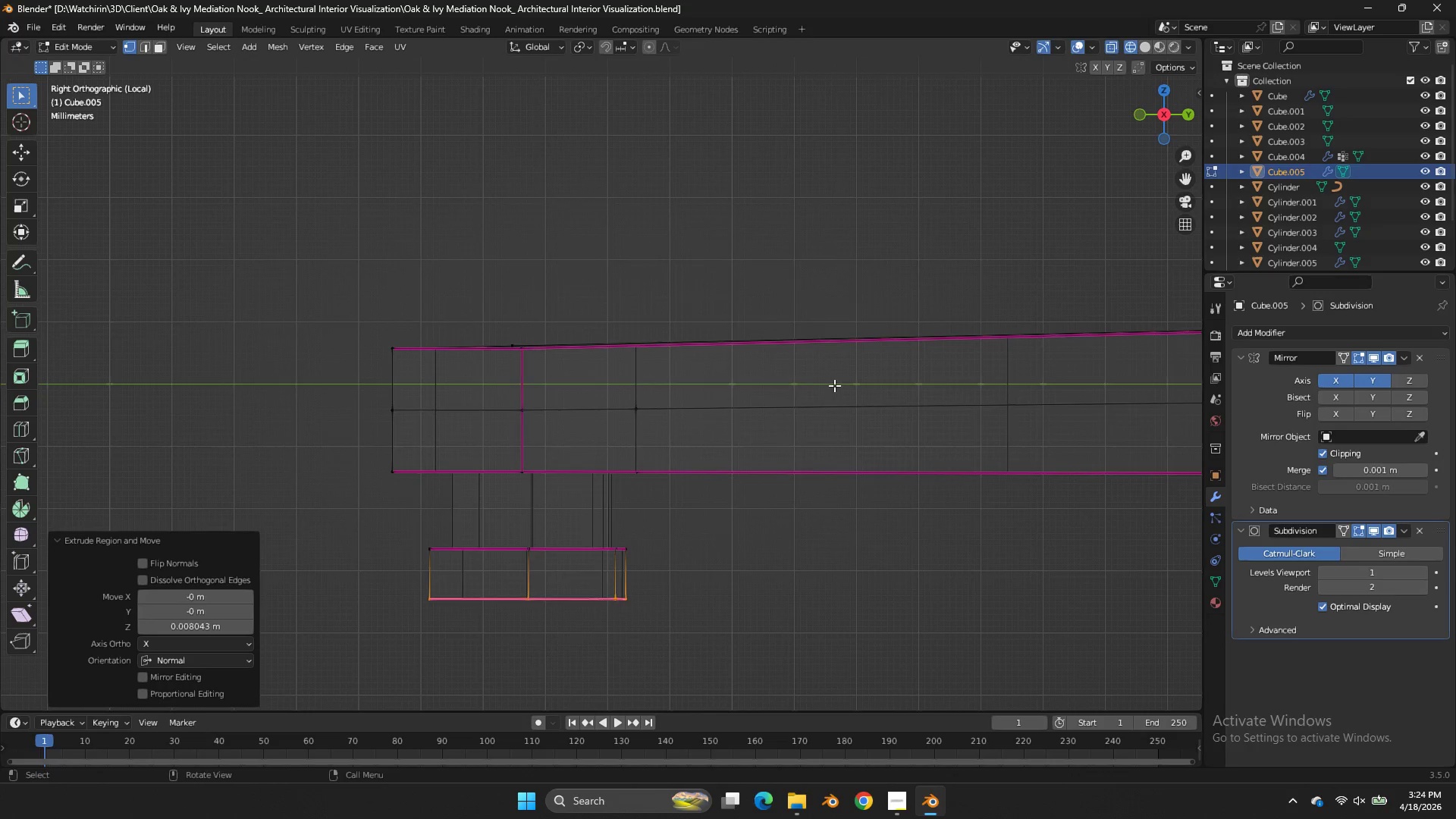 
key(Z)
 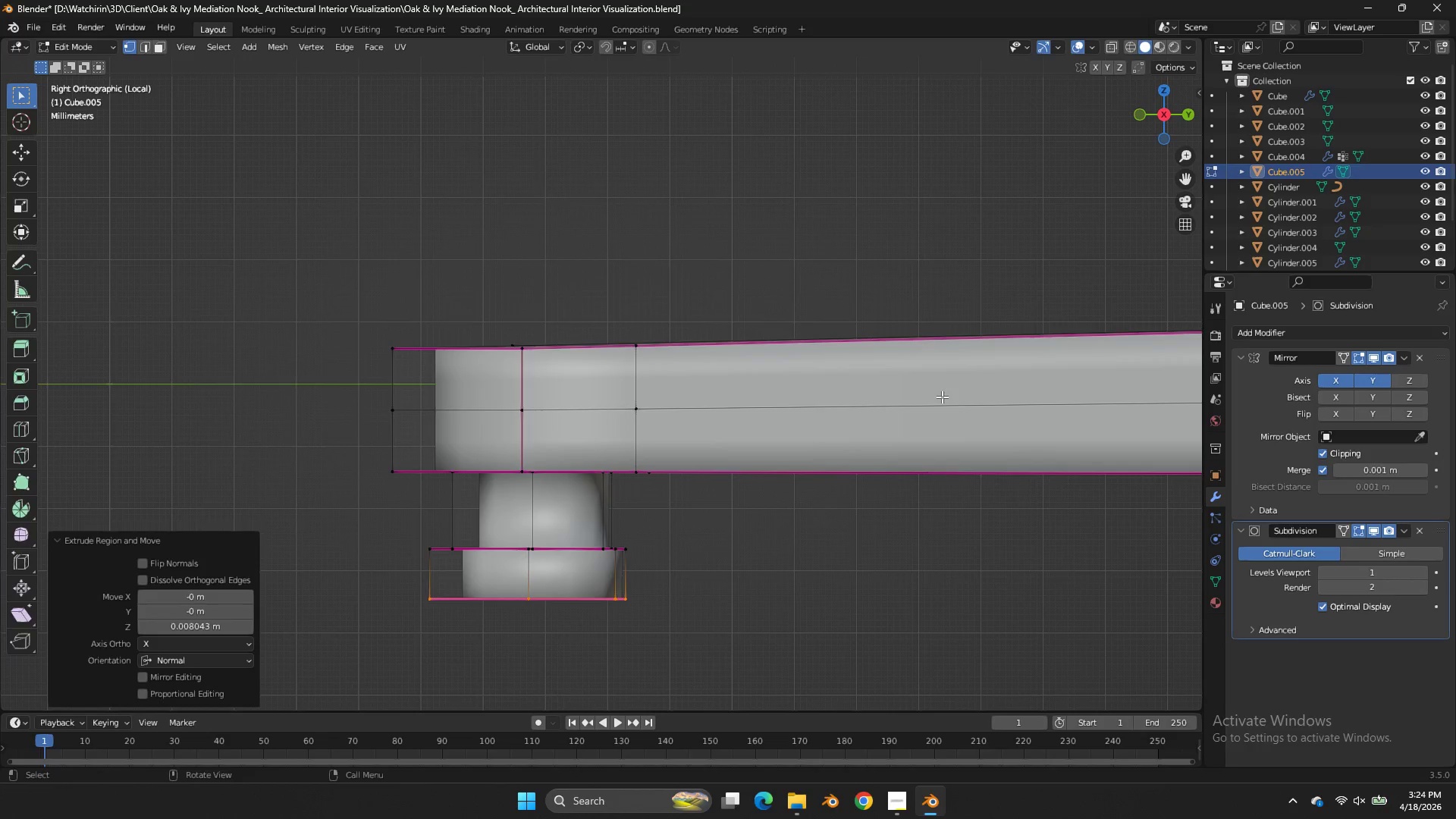 
key(Tab)
 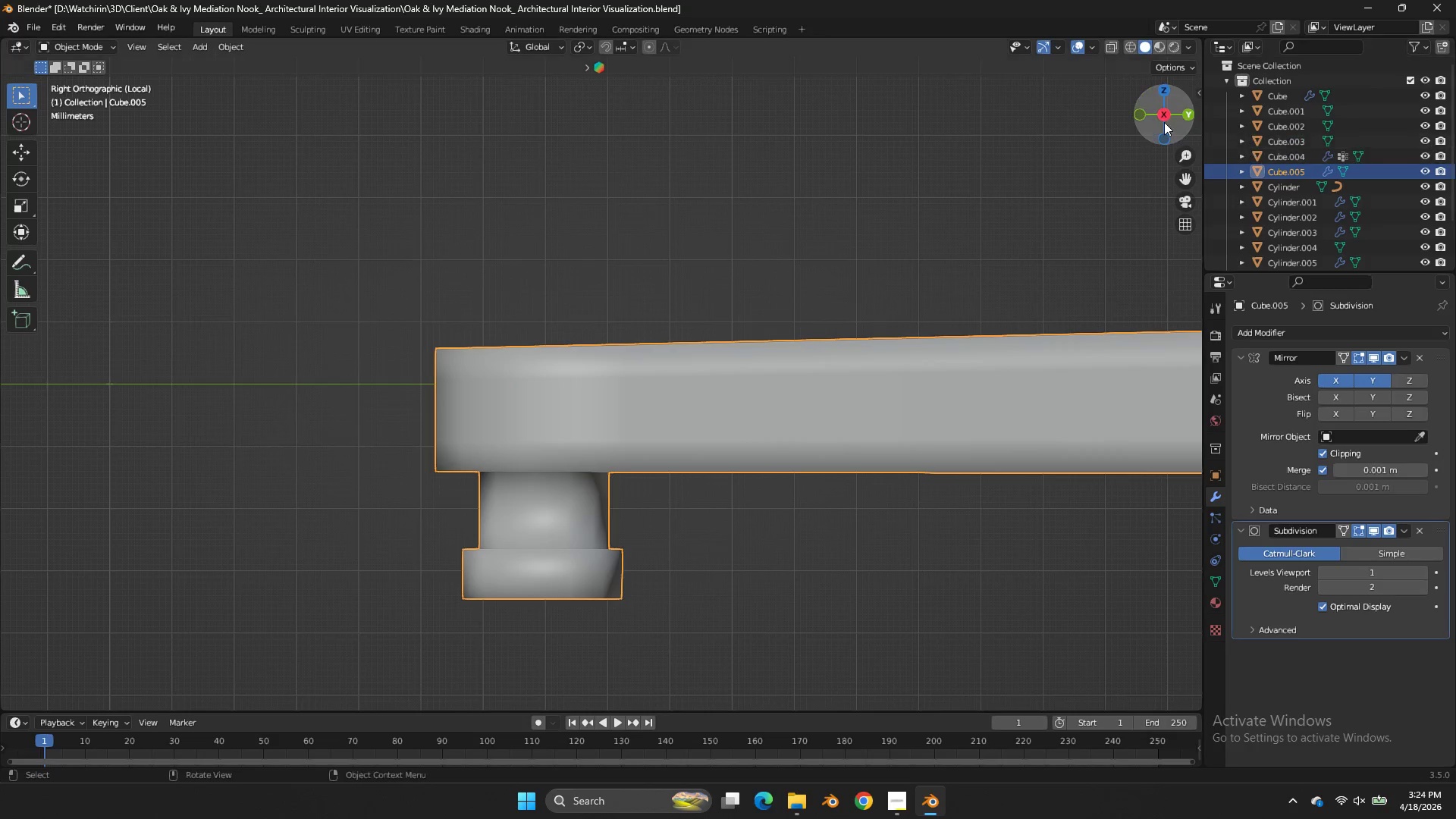 
left_click_drag(start_coordinate=[1164, 122], to_coordinate=[177, 691])
 